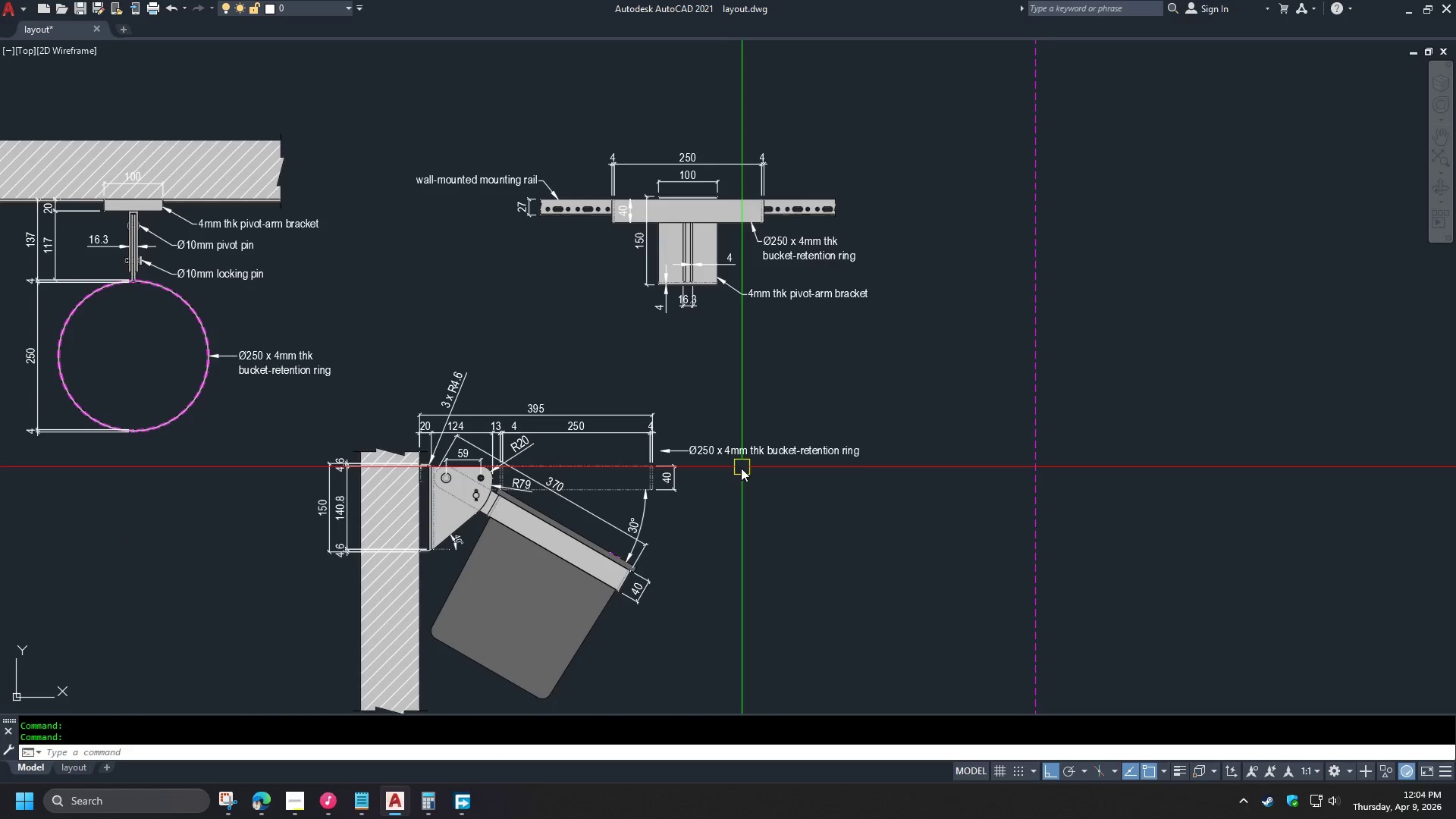 
left_click([486, 412])
 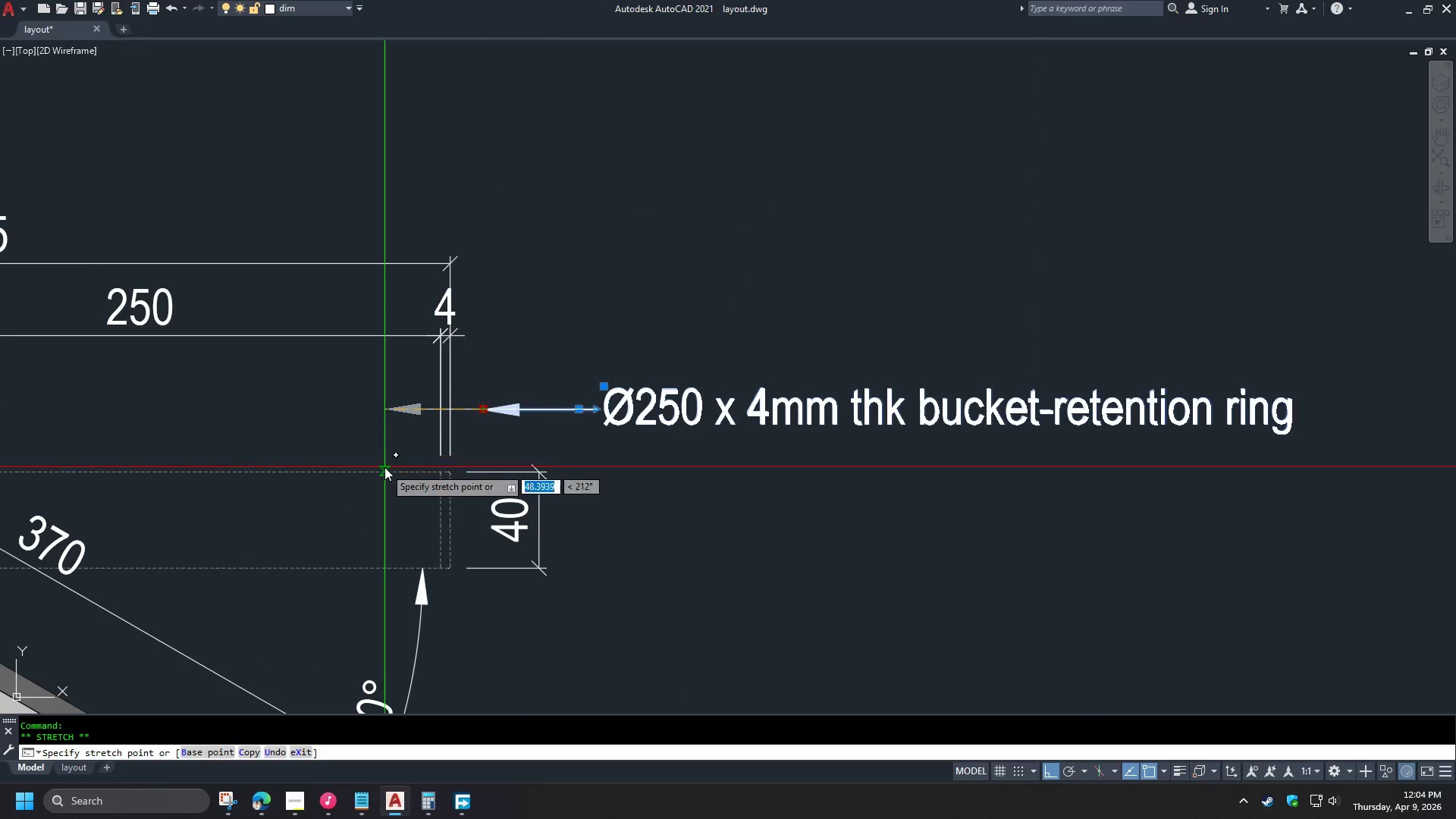 
scroll: coordinate [714, 465], scroll_direction: up, amount: 3.0
 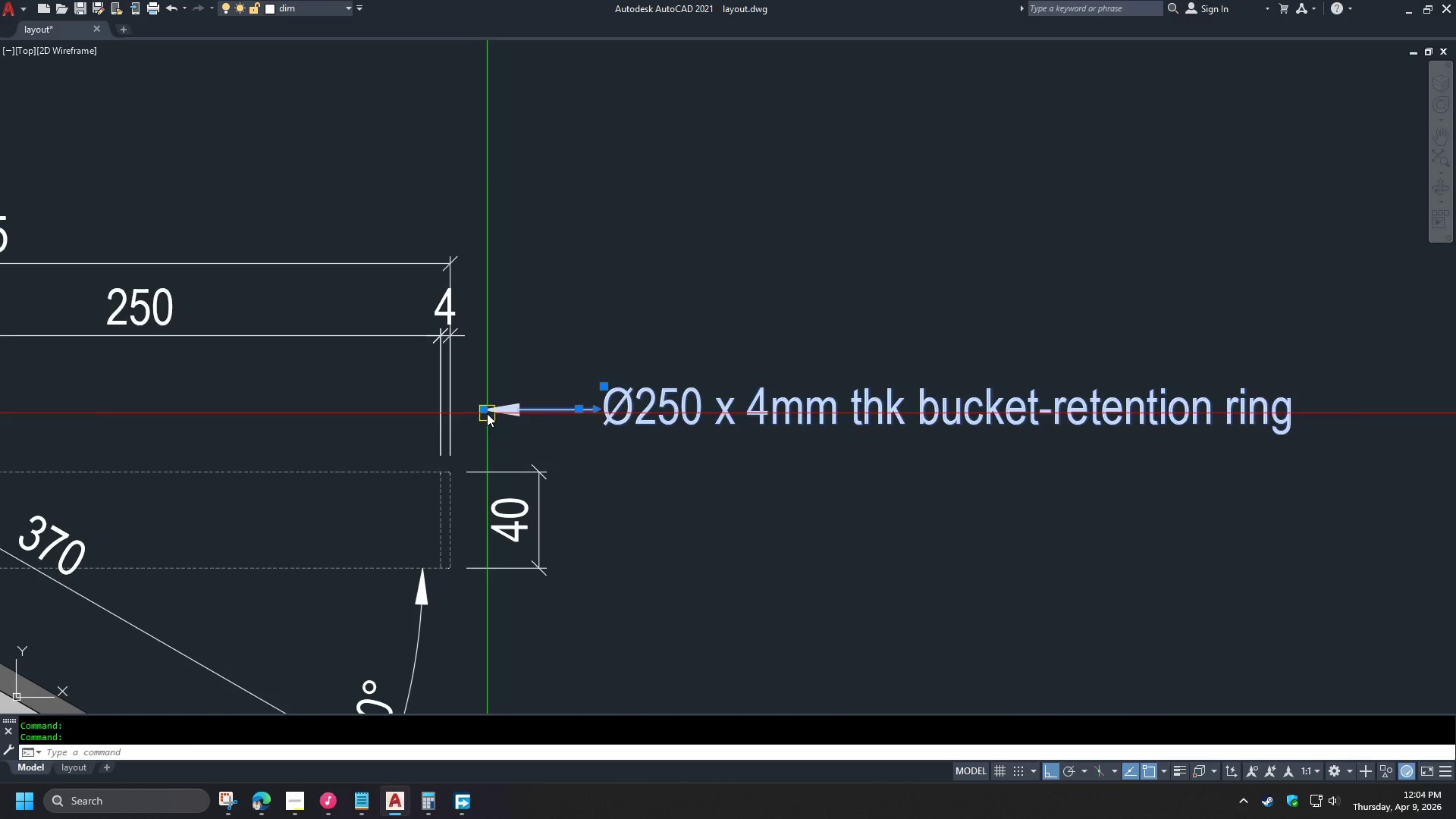 
left_click([384, 467])
 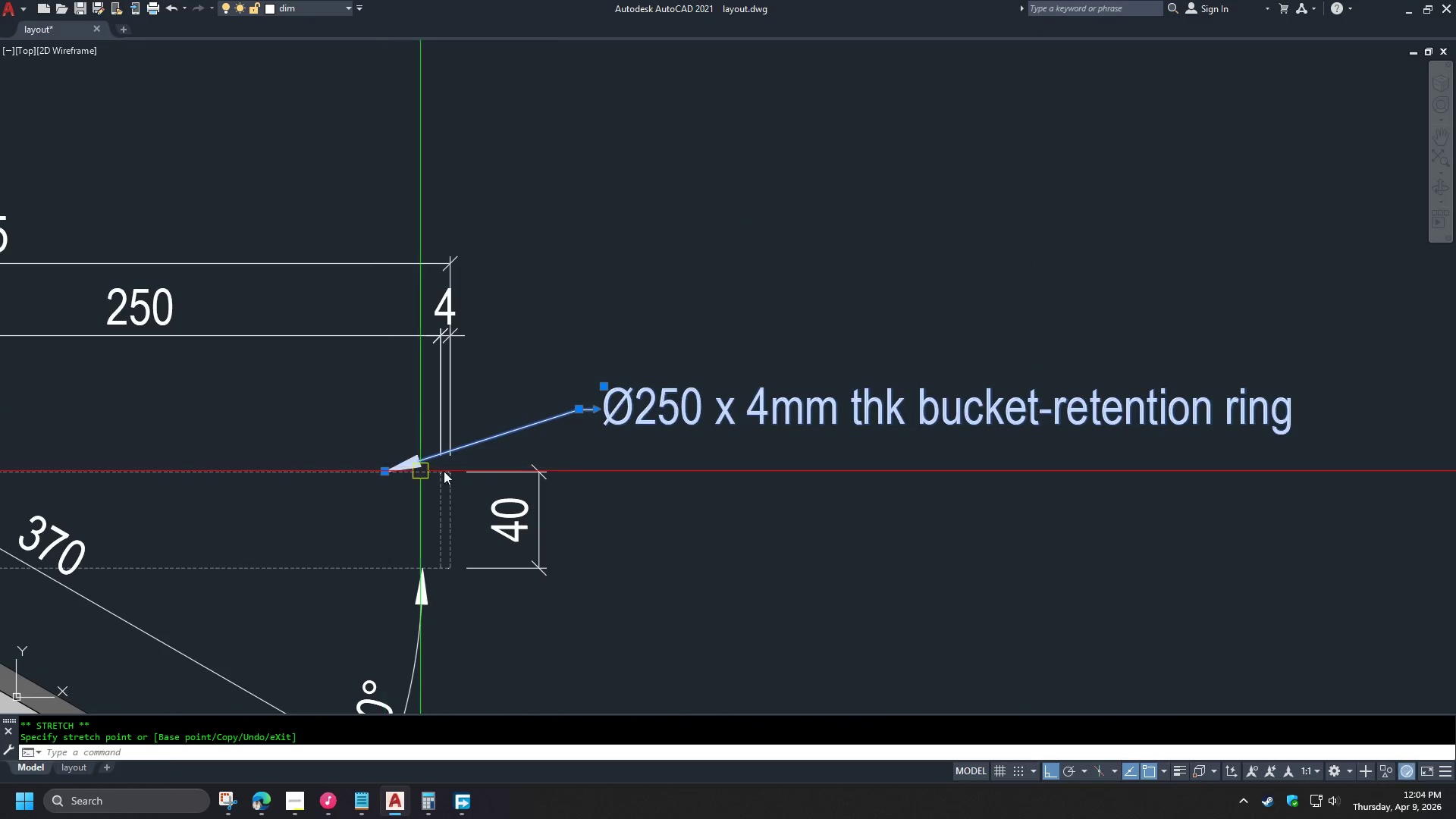 
key(Escape)
 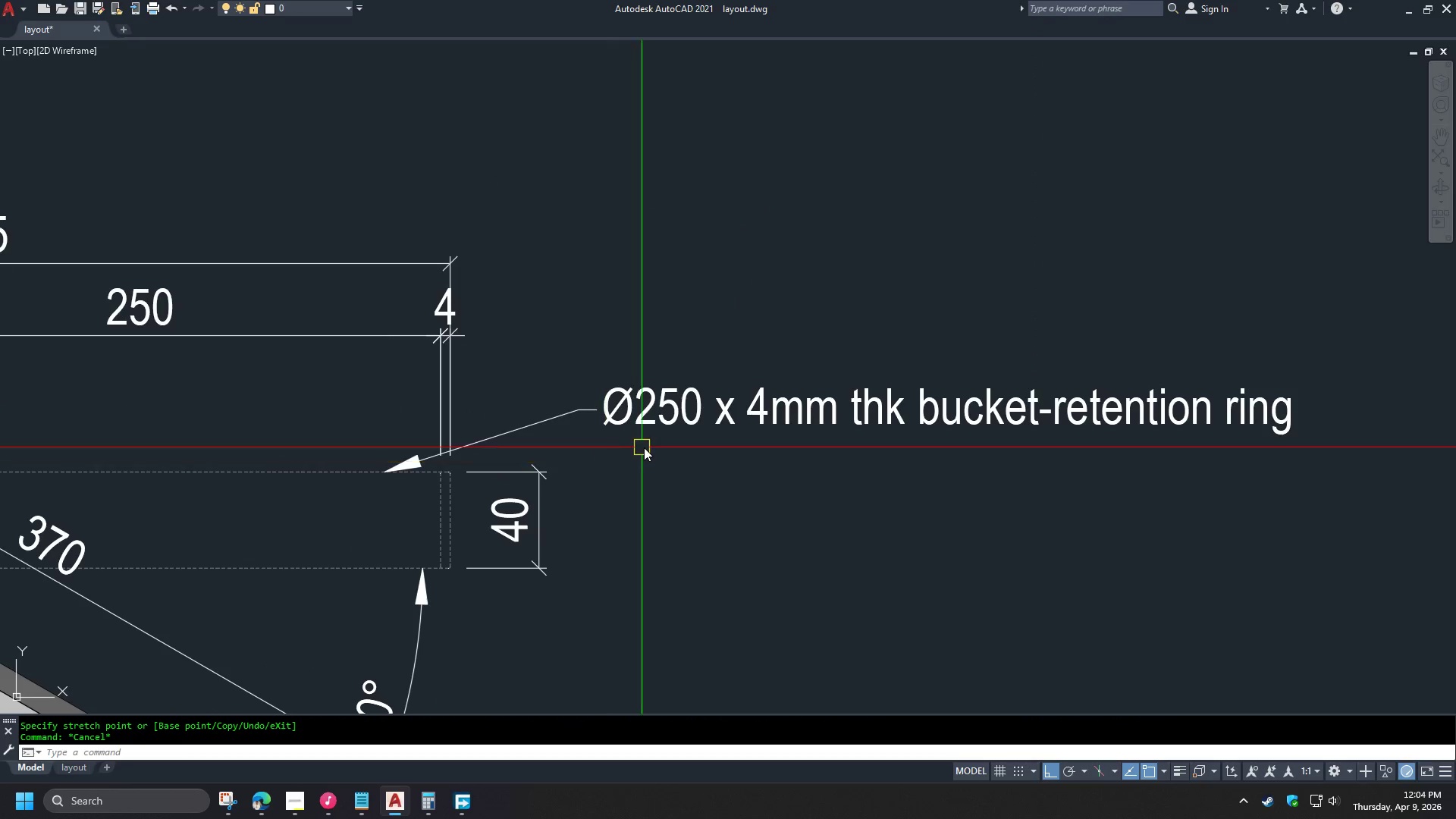 
key(S)
 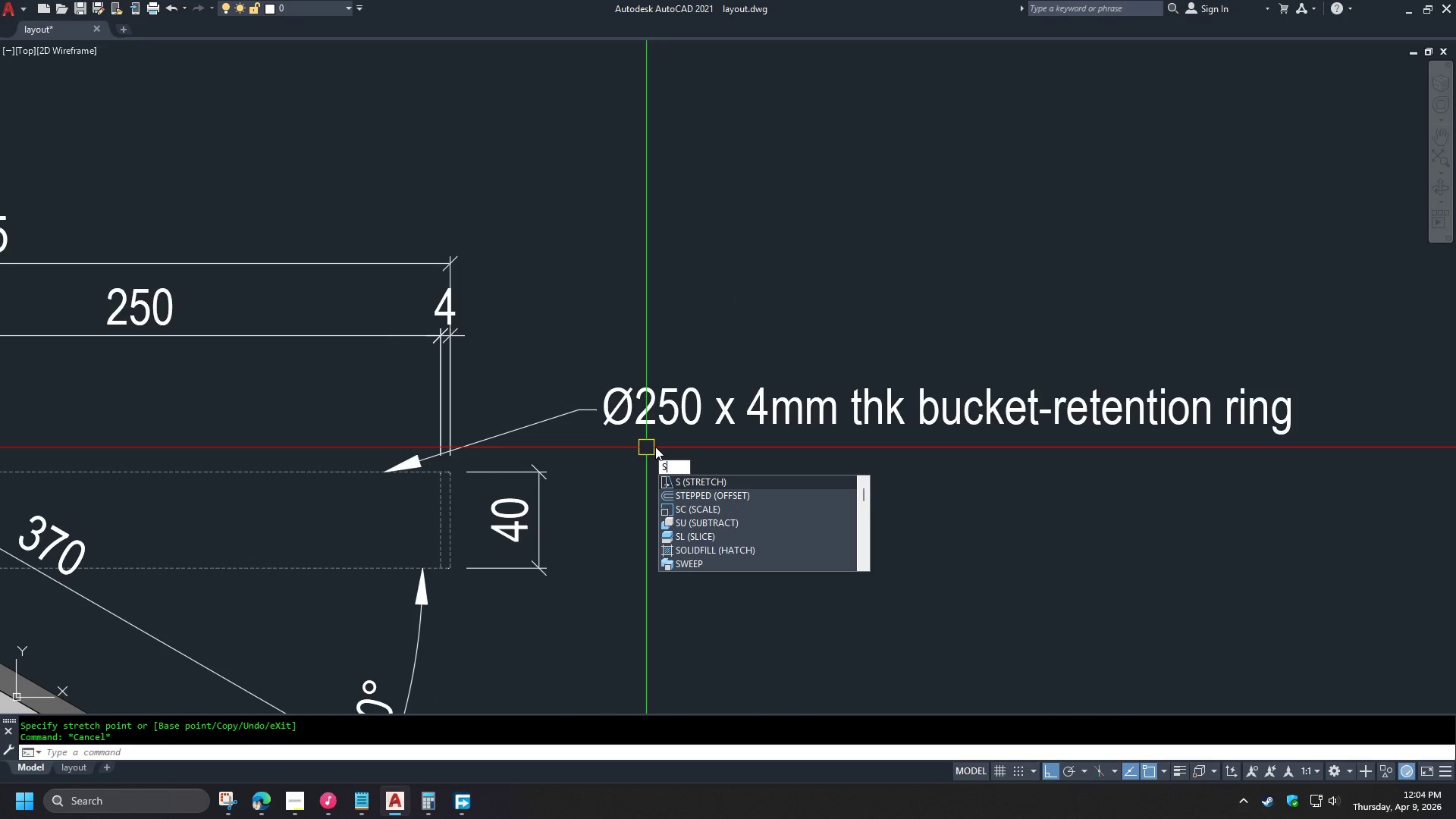 
key(Escape)
 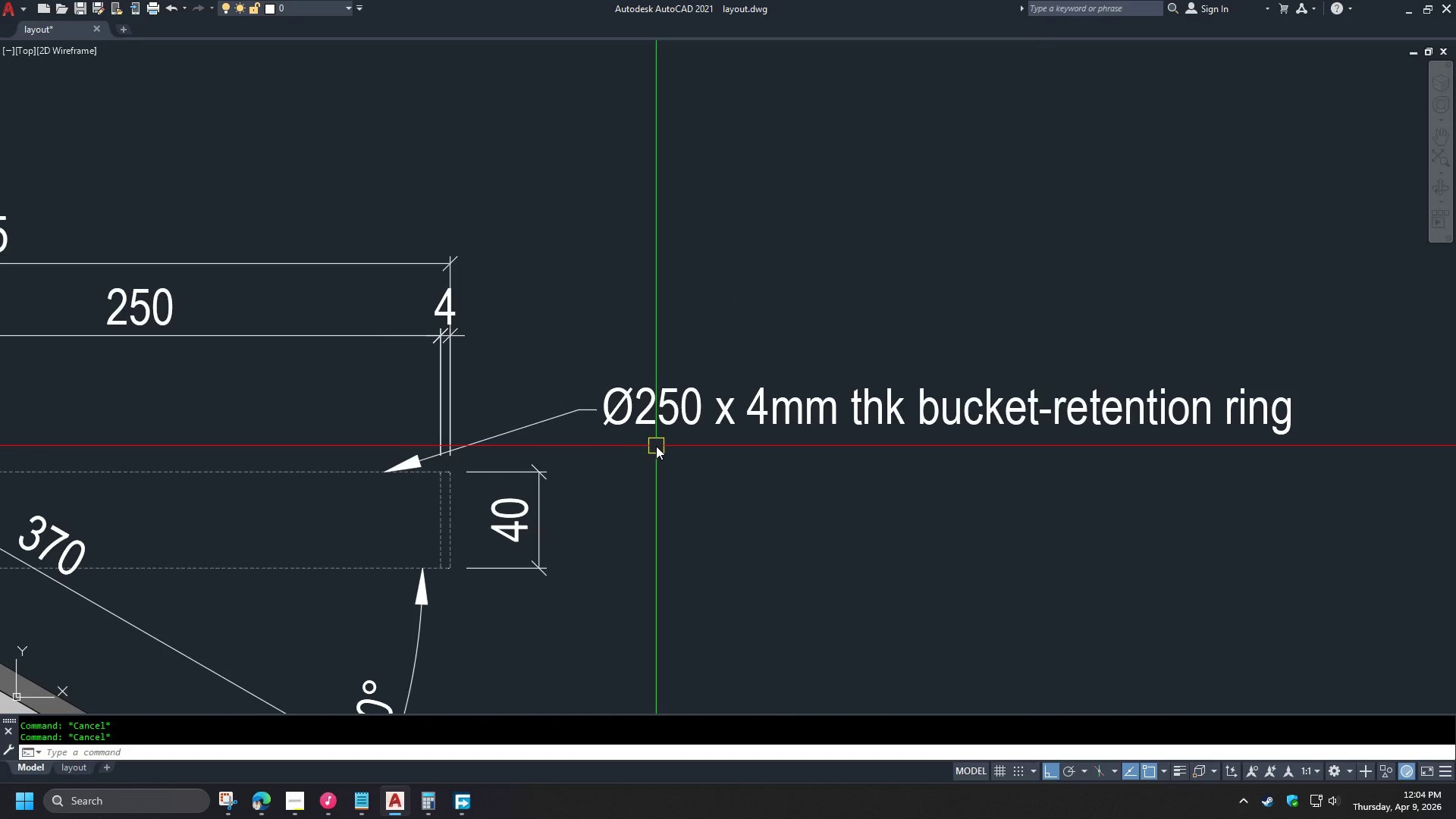 
key(S)
 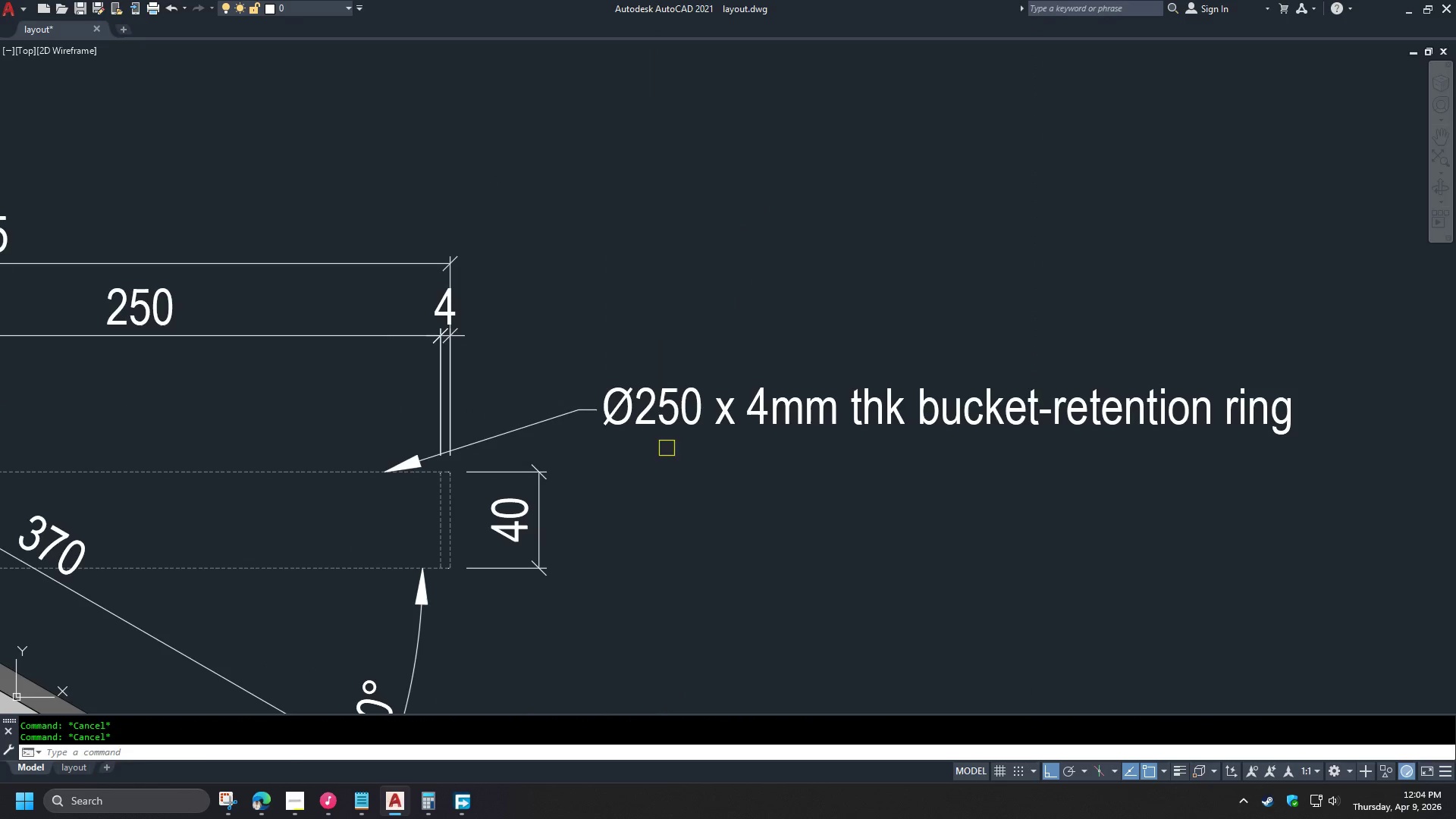 
key(Space)
 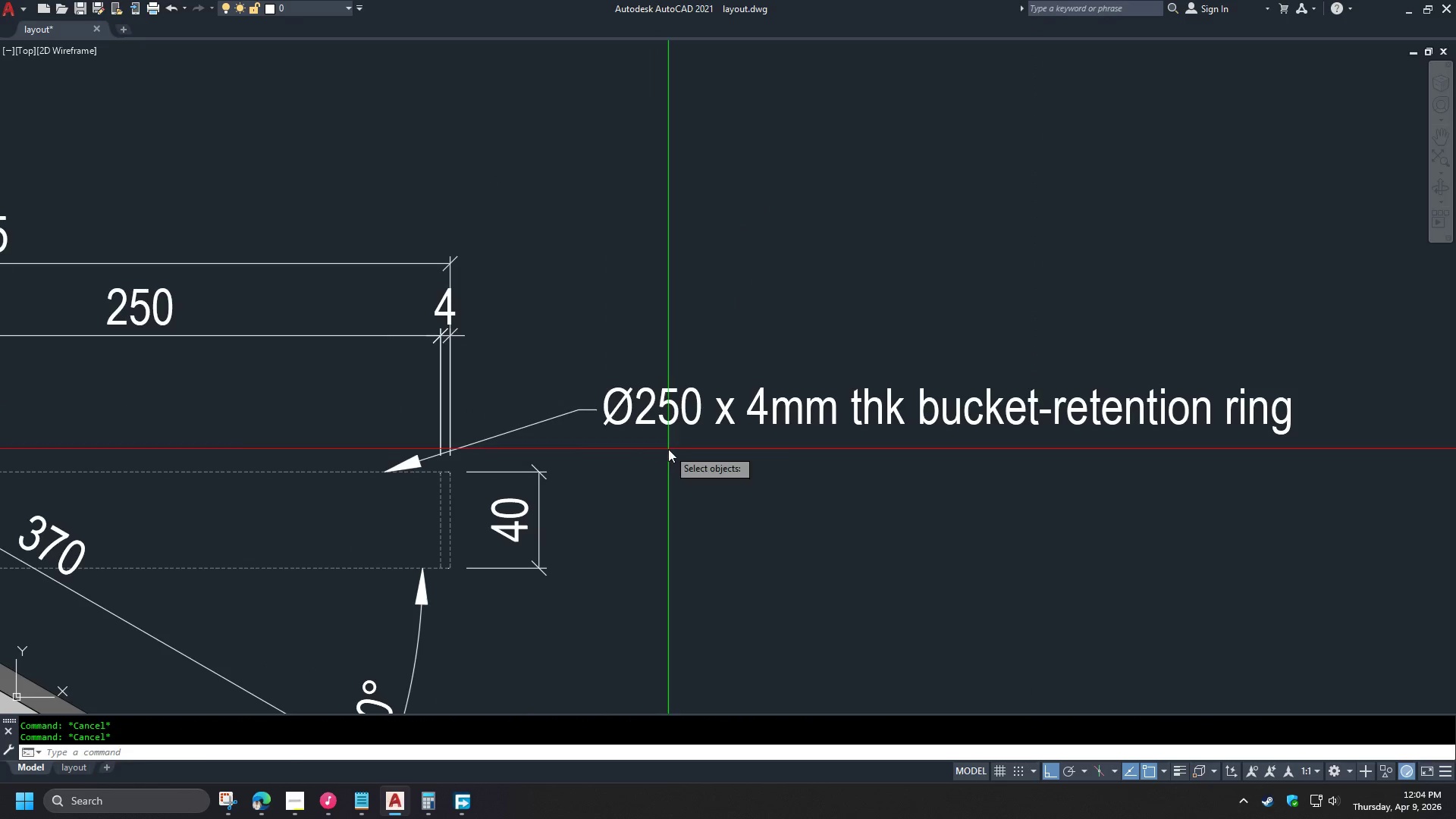 
left_click([668, 449])
 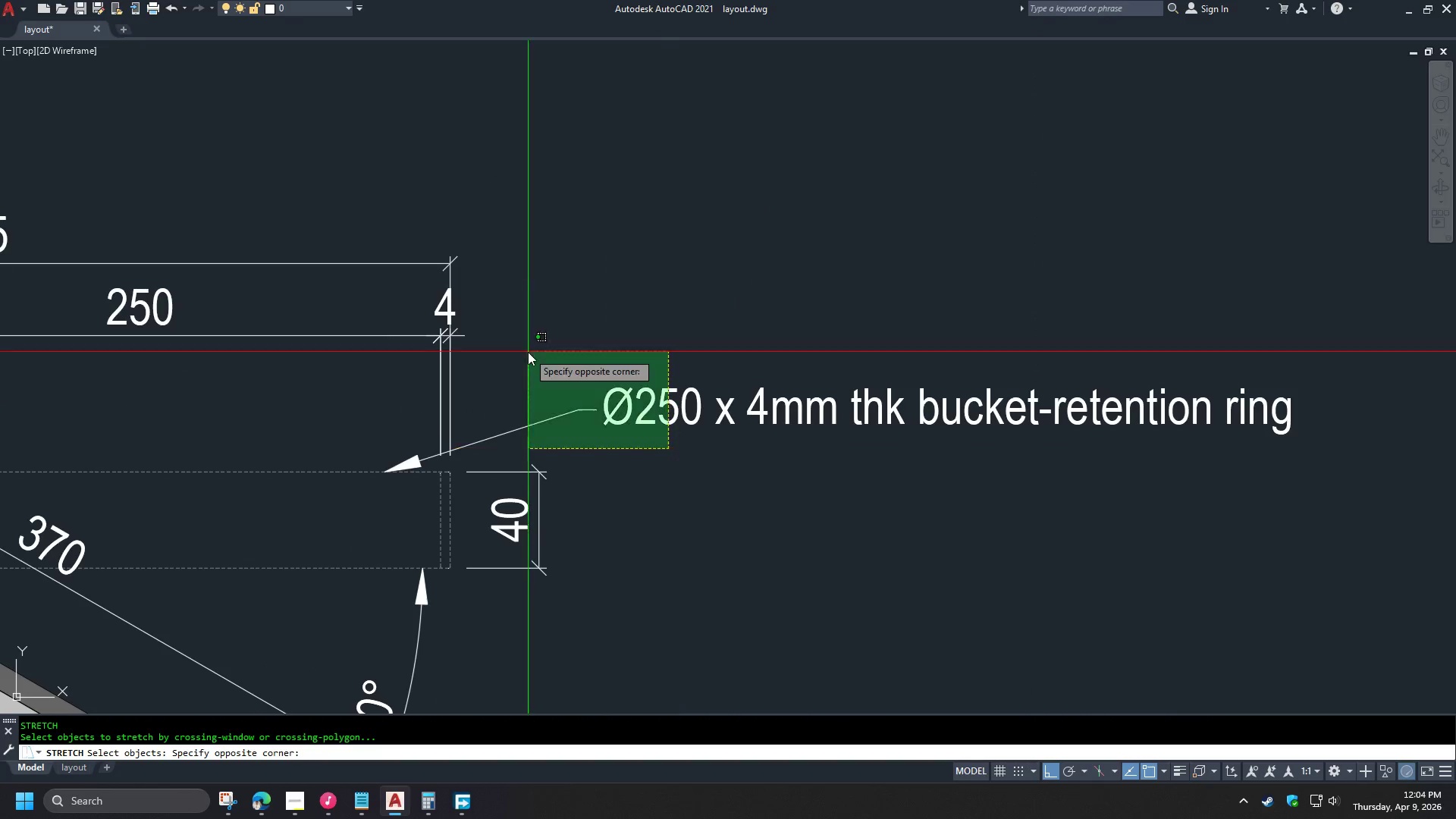 
double_click([528, 352])
 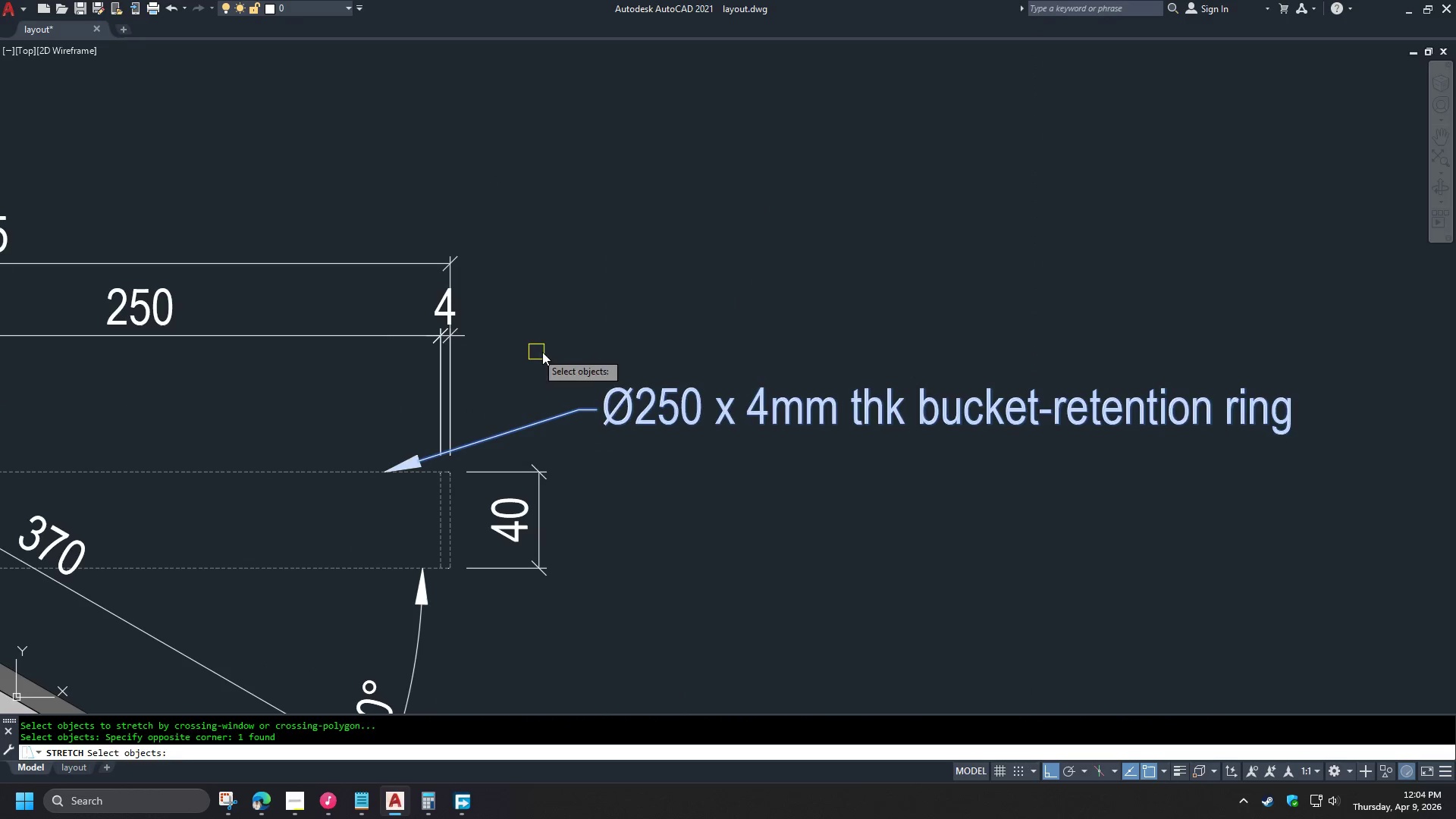 
key(Space)
 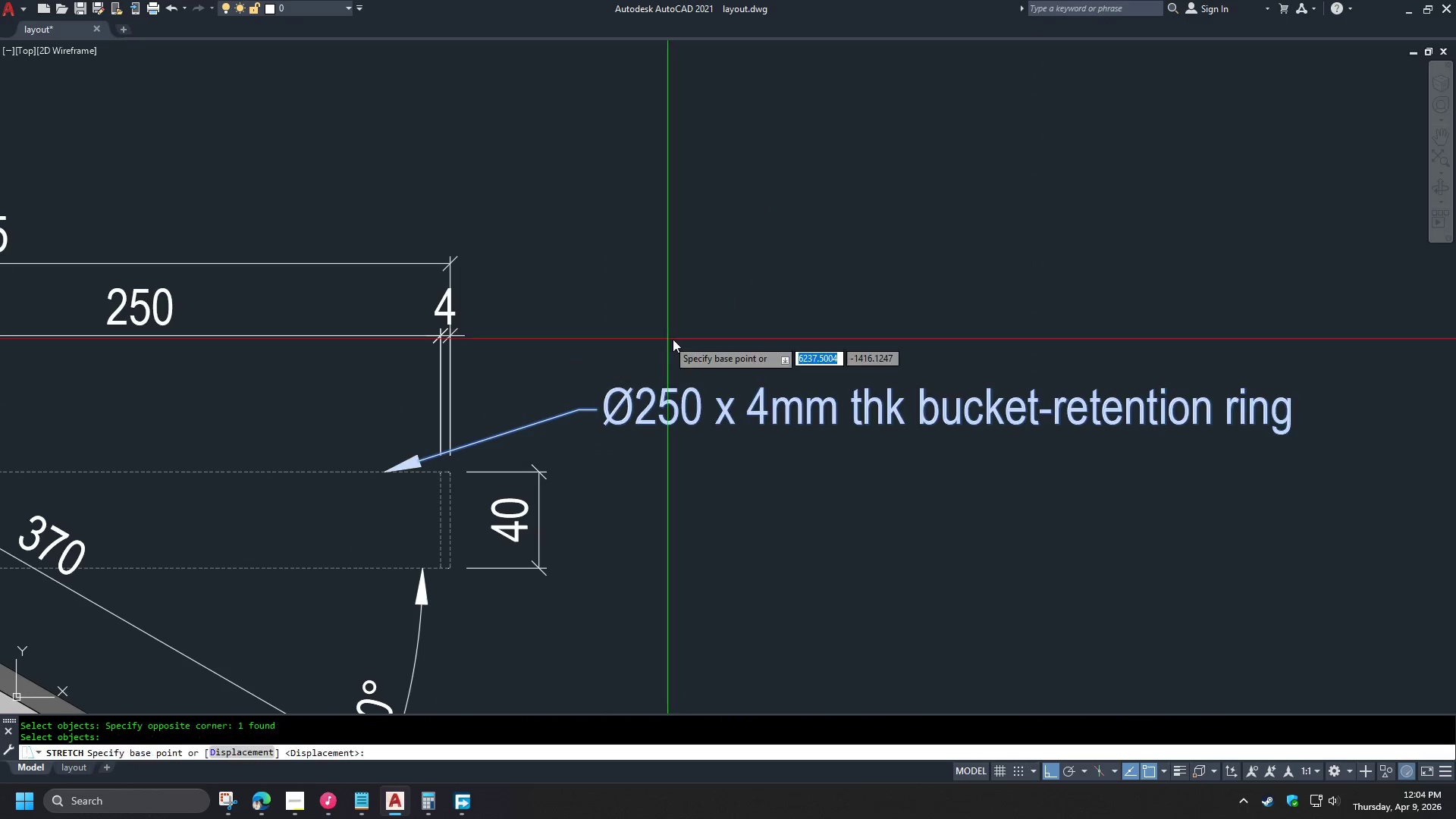 
left_click_drag(start_coordinate=[680, 339], to_coordinate=[673, 334])
 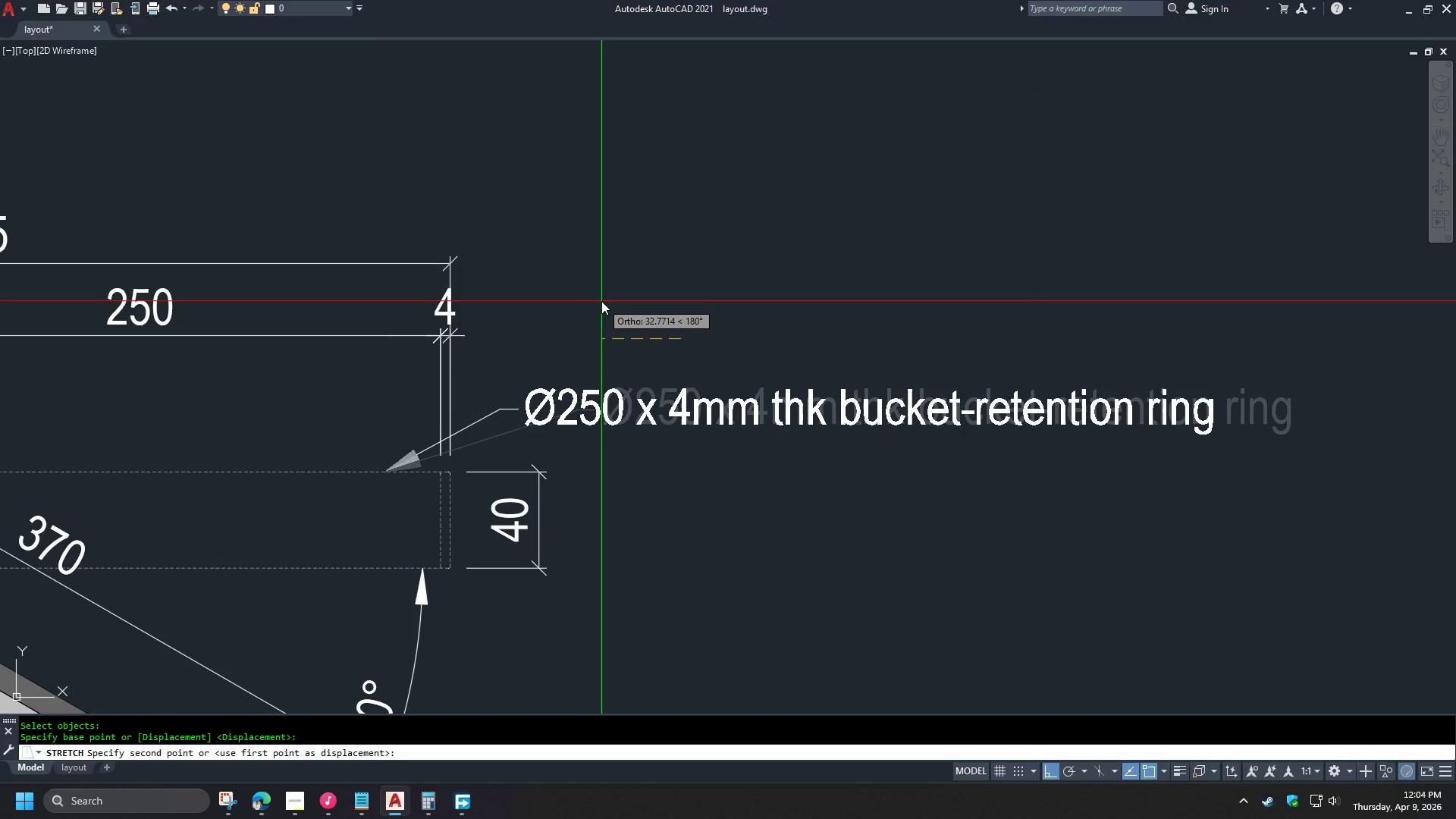 
hold_key(key=ShiftLeft, duration=1.25)
left_click([614, 297])
 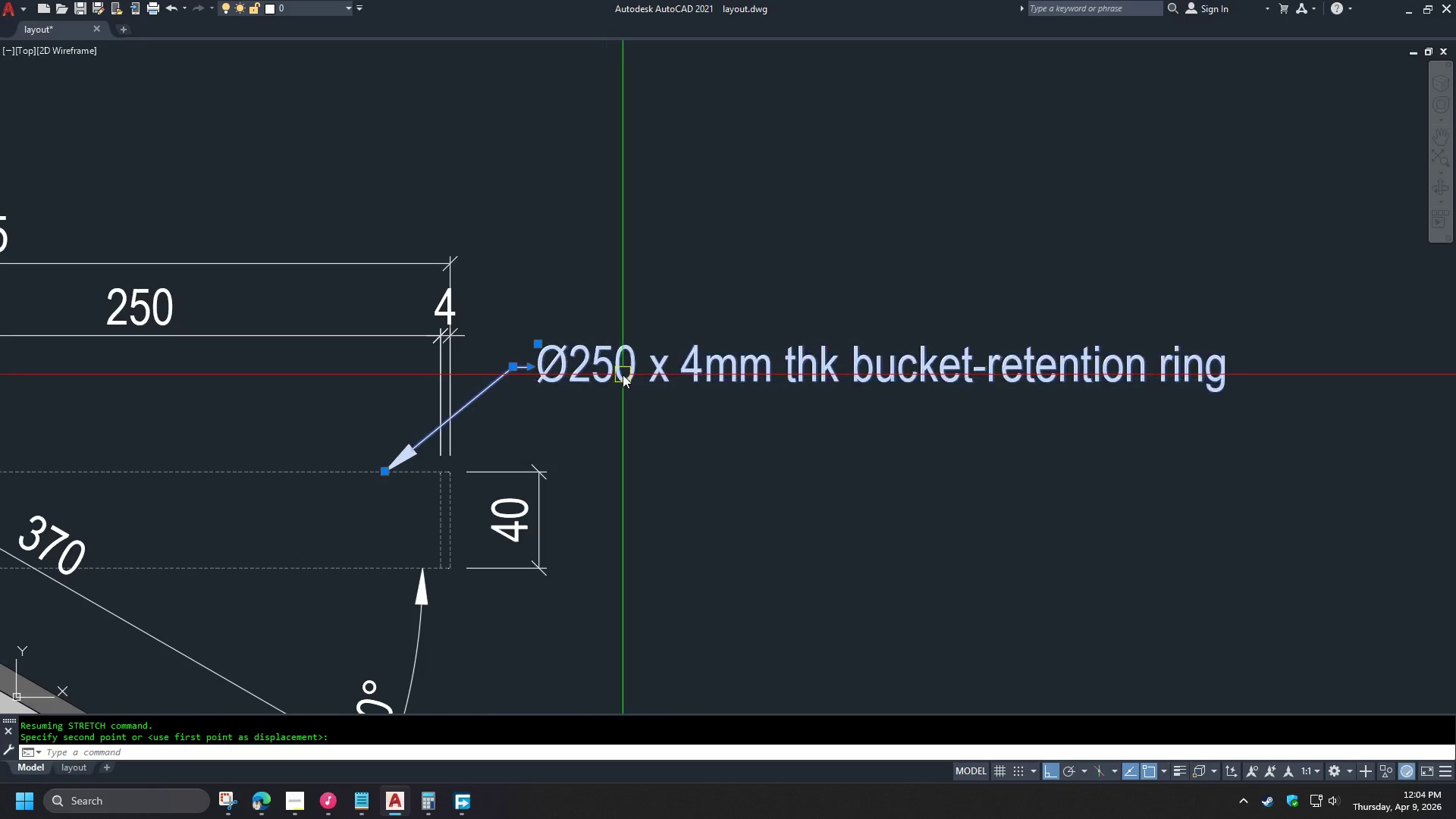 
double_click([623, 375])
 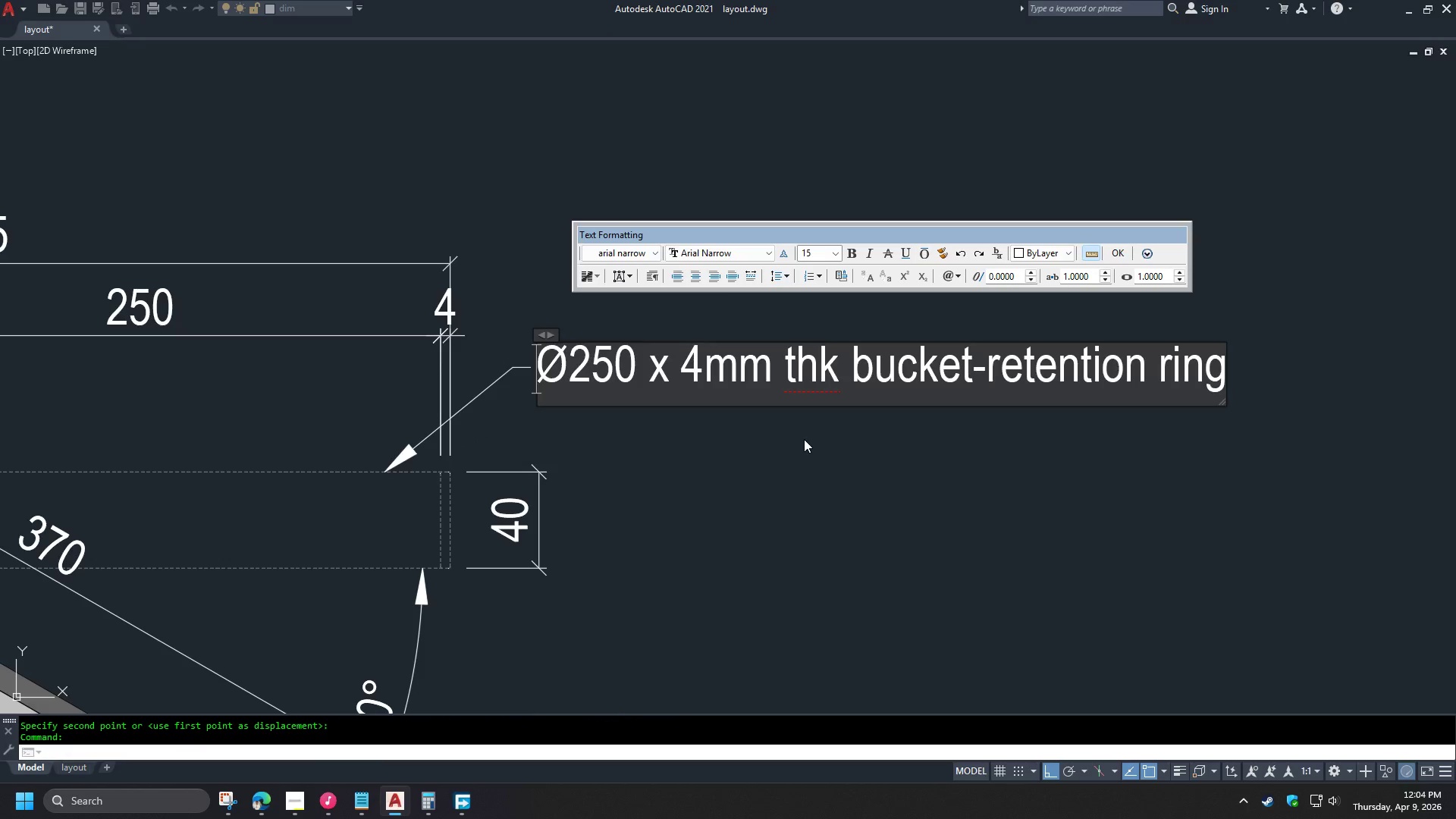 
hold_key(key=ArrowRight, duration=1.5)
 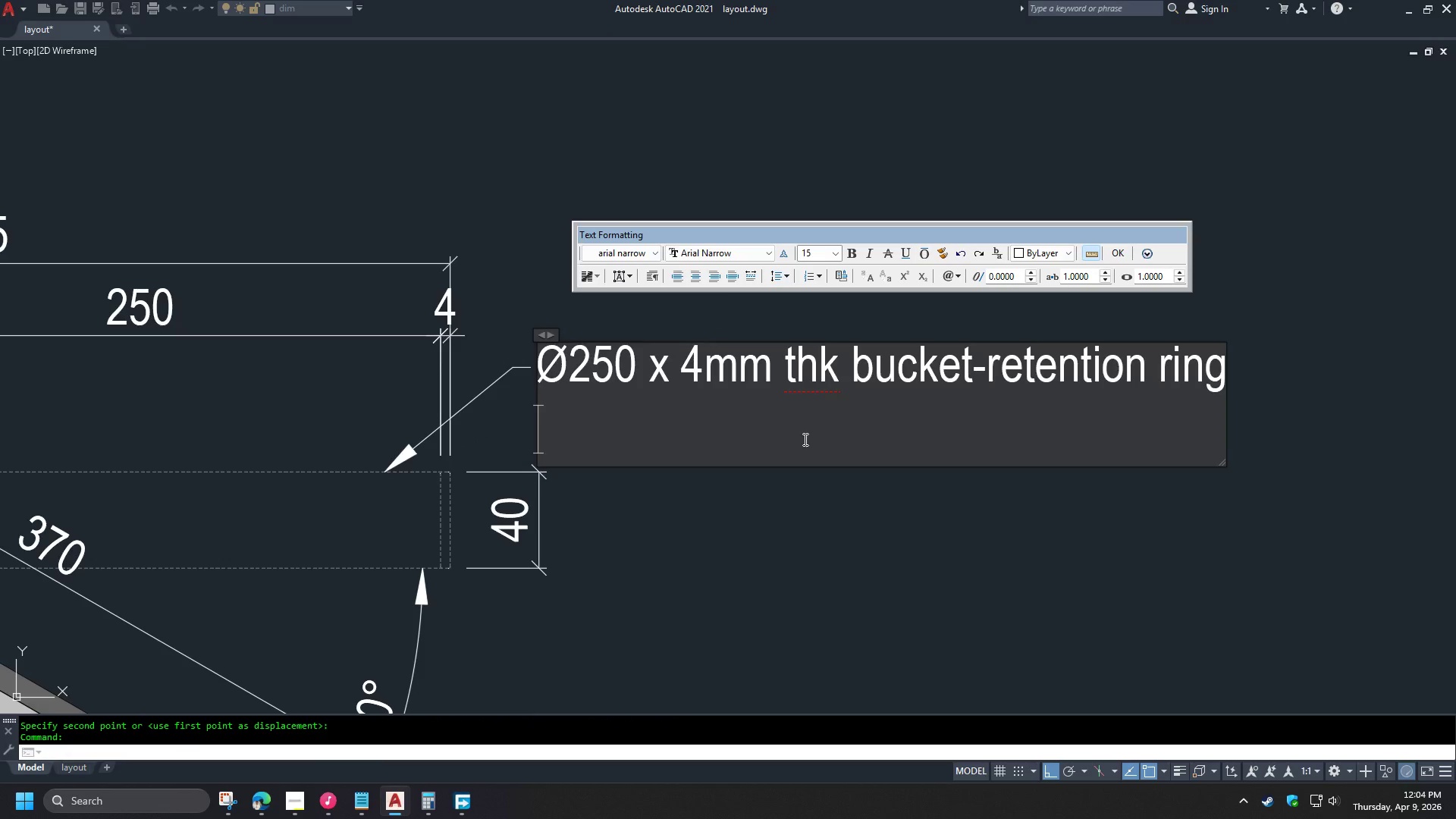 
hold_key(key=ArrowRight, duration=0.31)
 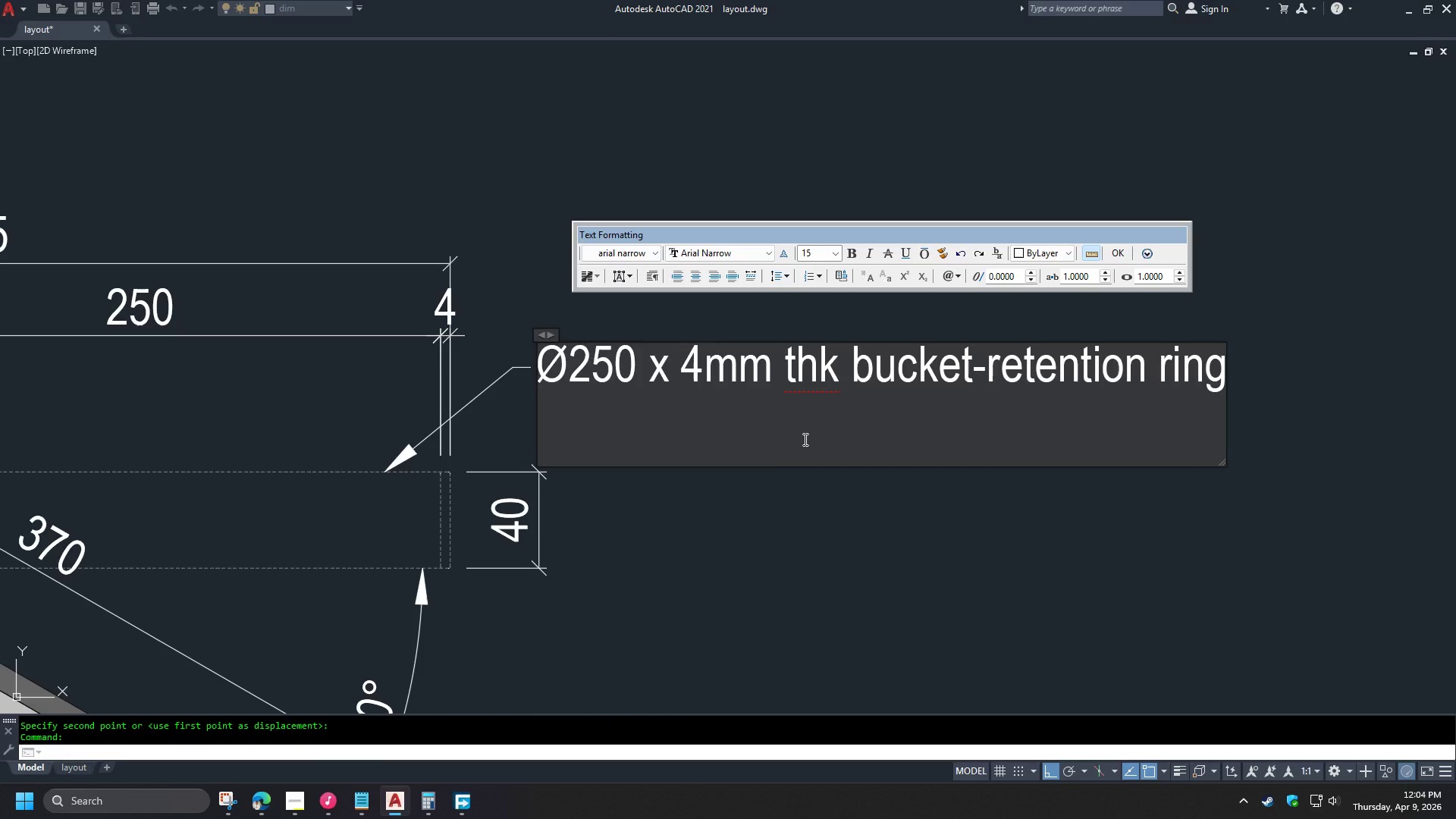 
key(Enter)
 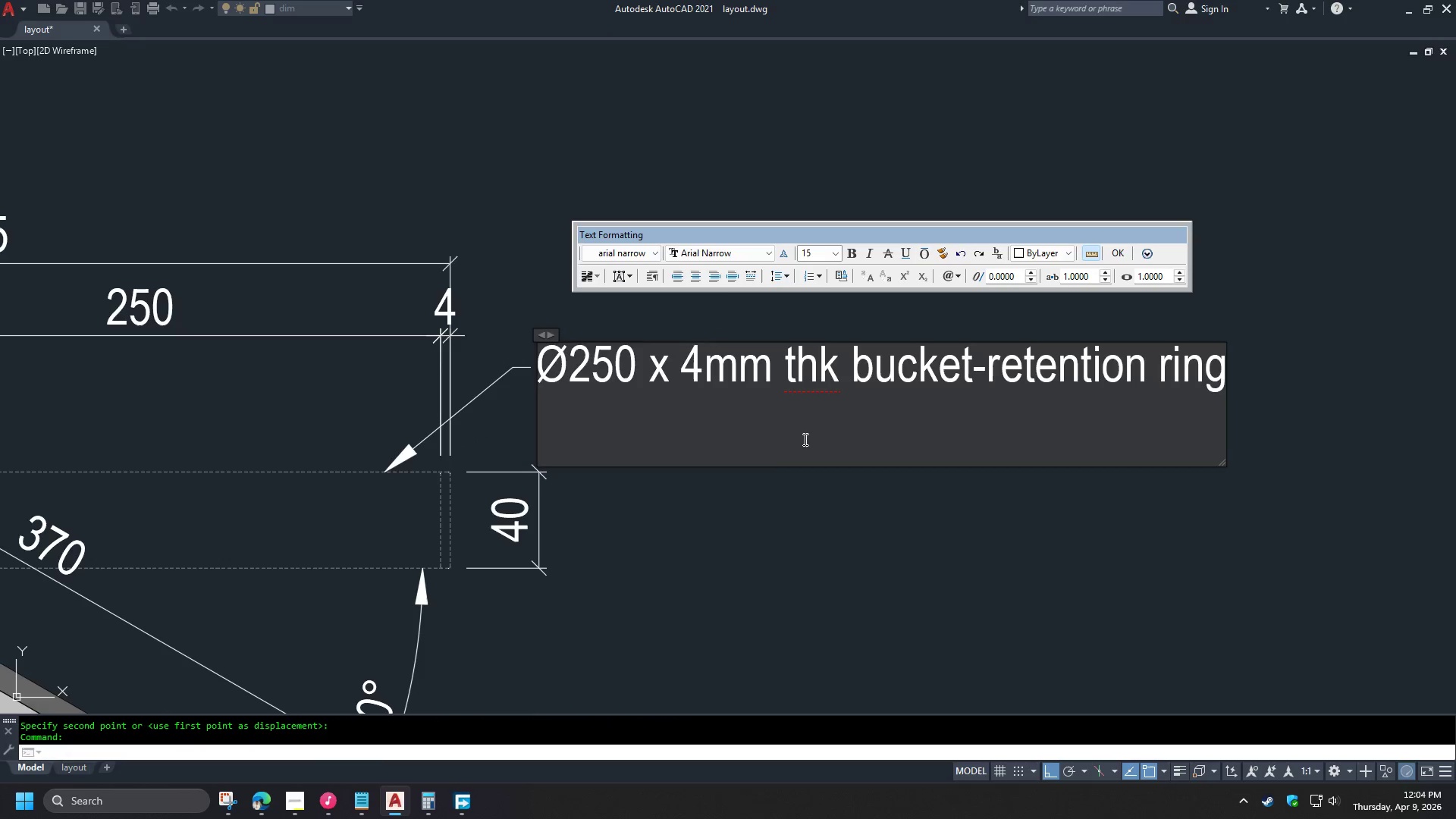 
key(Shift+2)
 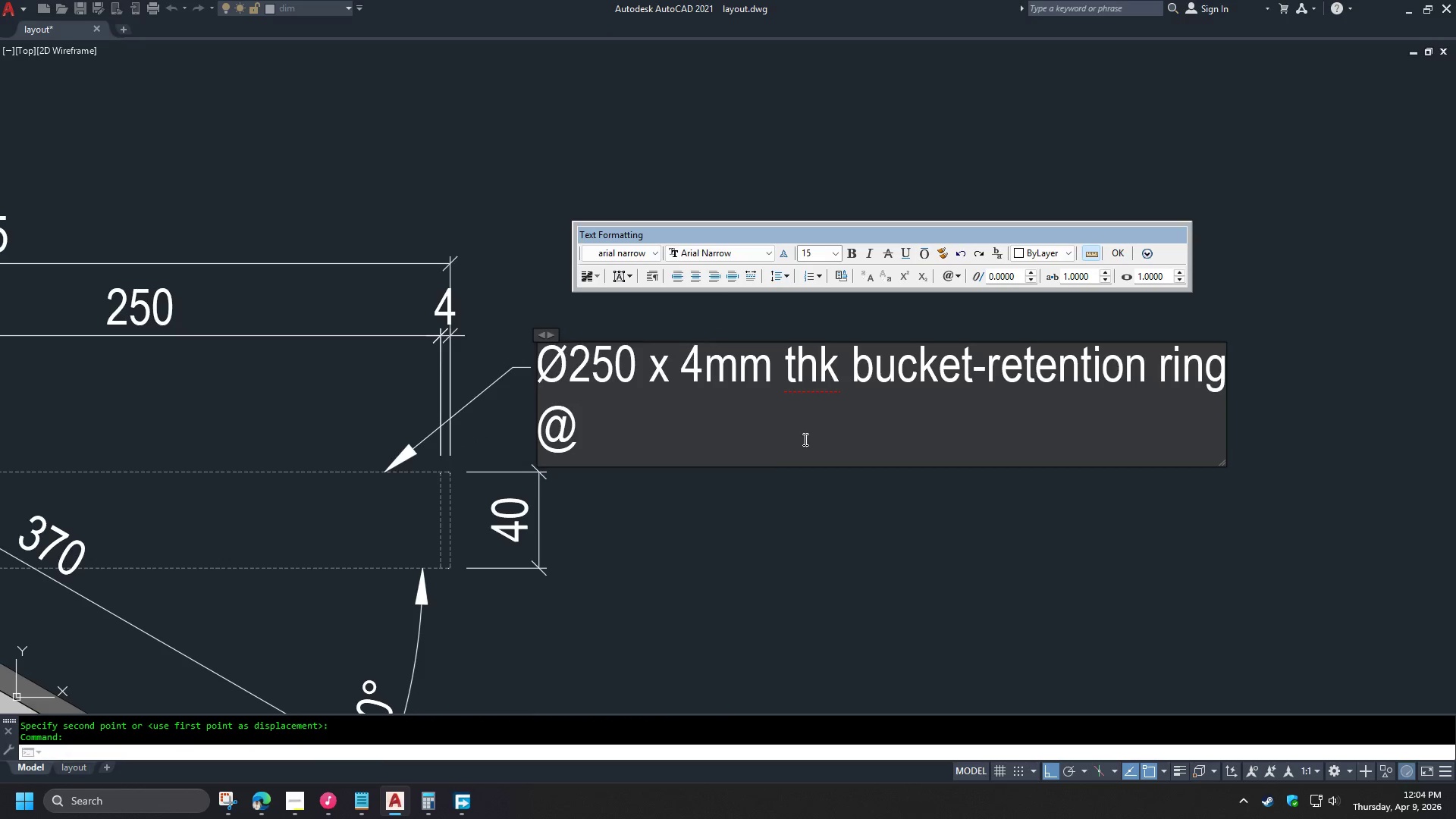 
key(Shift+Space)
 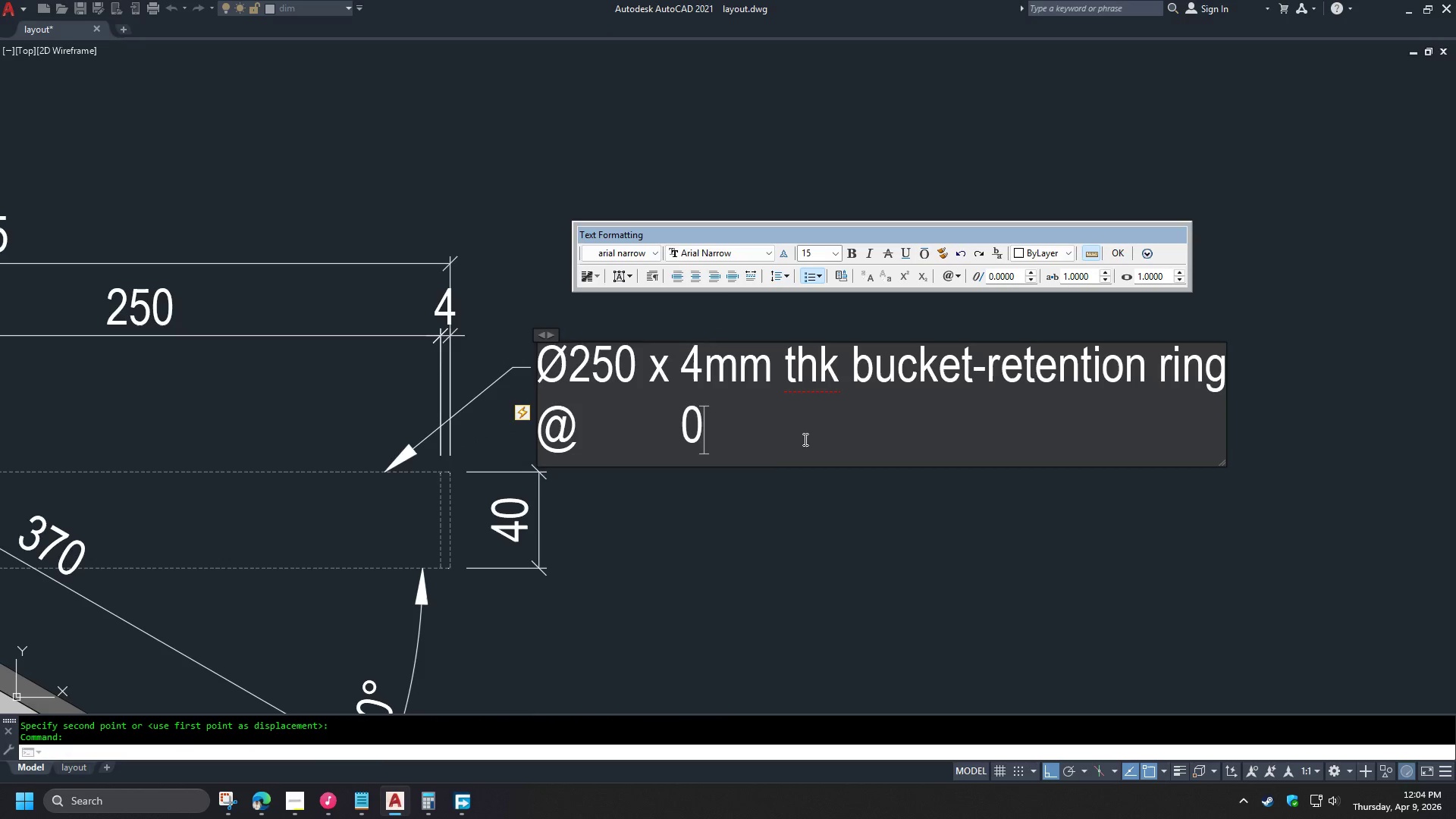 
key(Shift+Numpad0)
 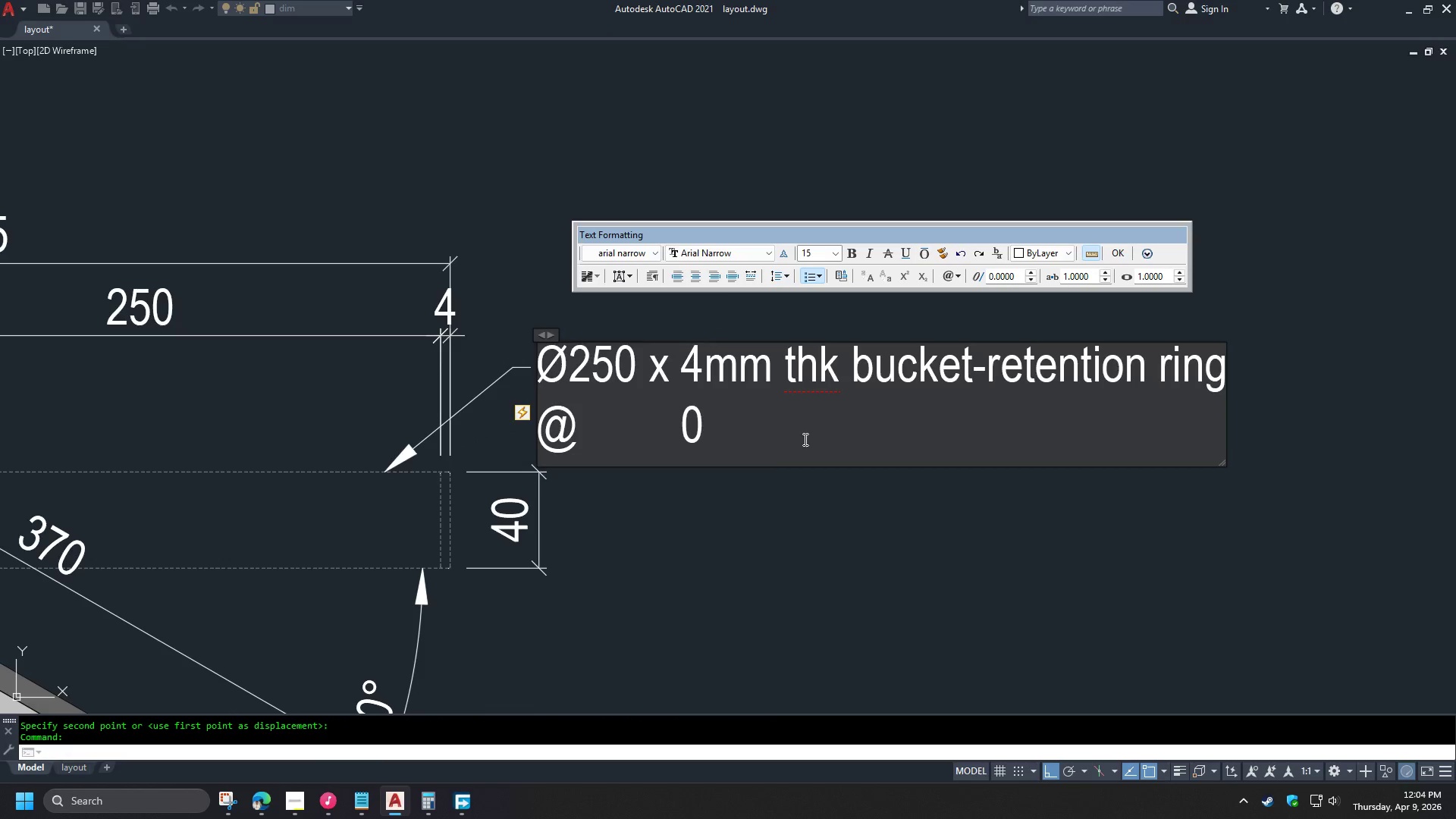 
key(Backspace)
 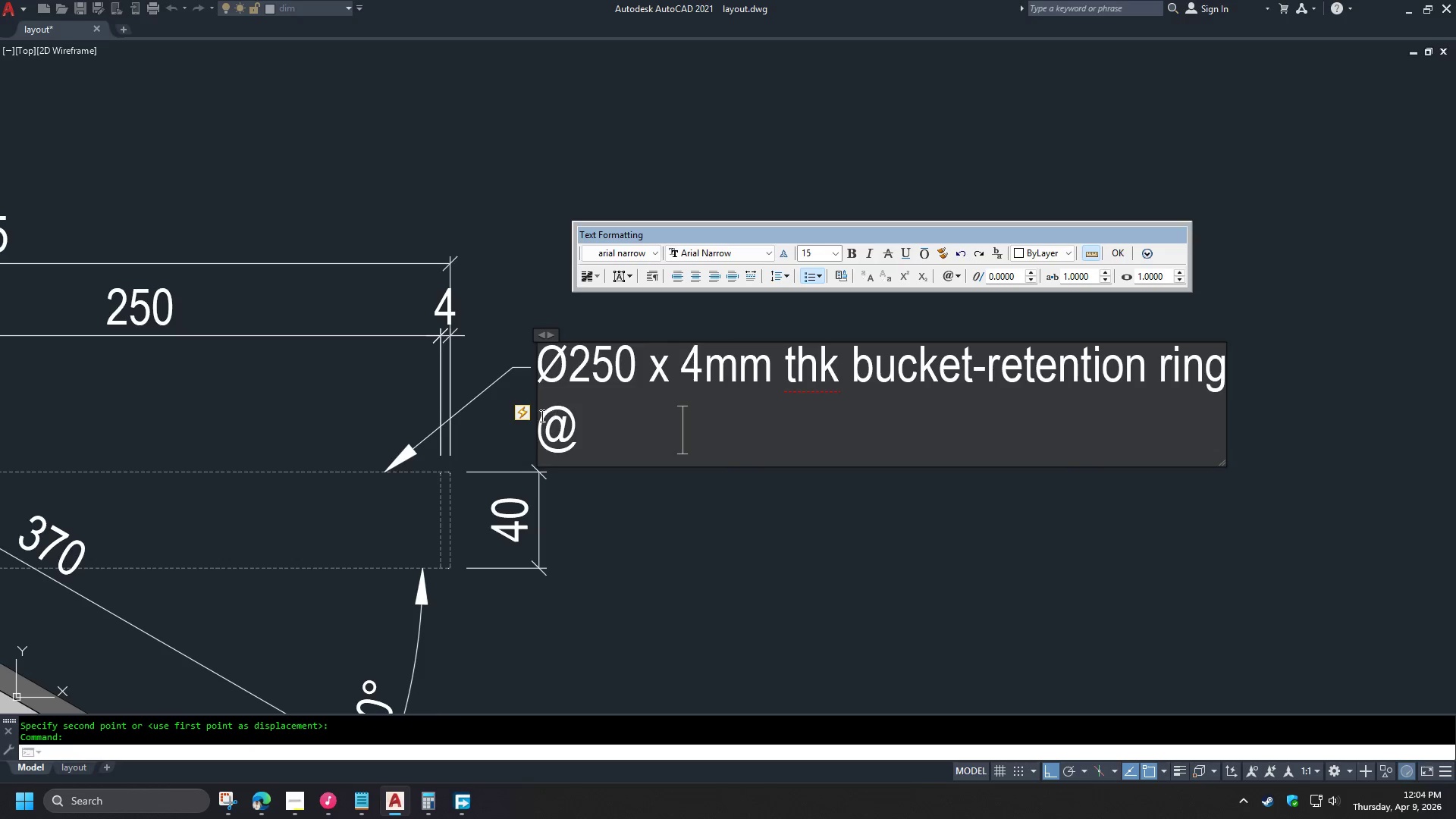 
left_click([520, 416])
 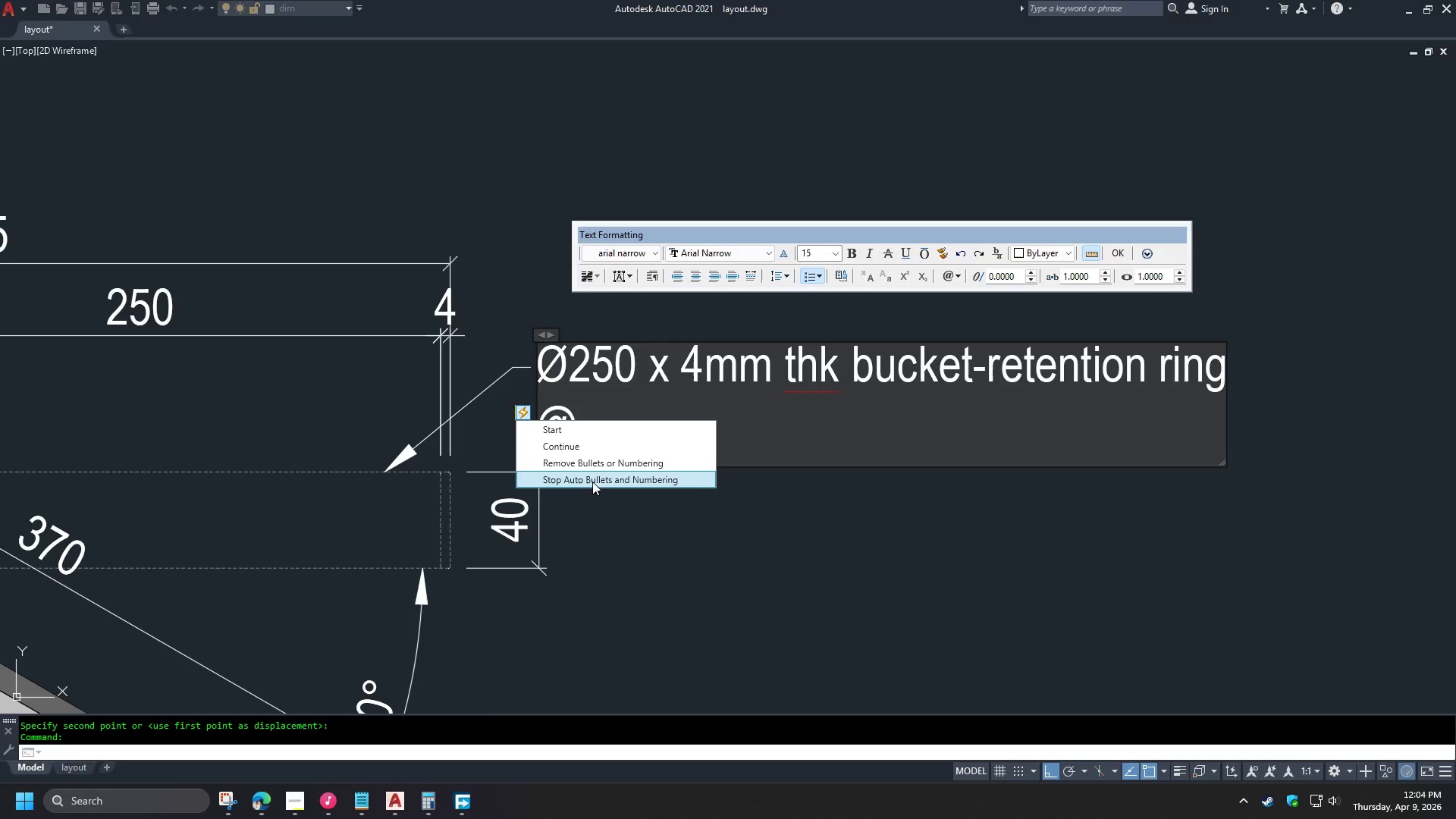 
left_click([592, 482])
 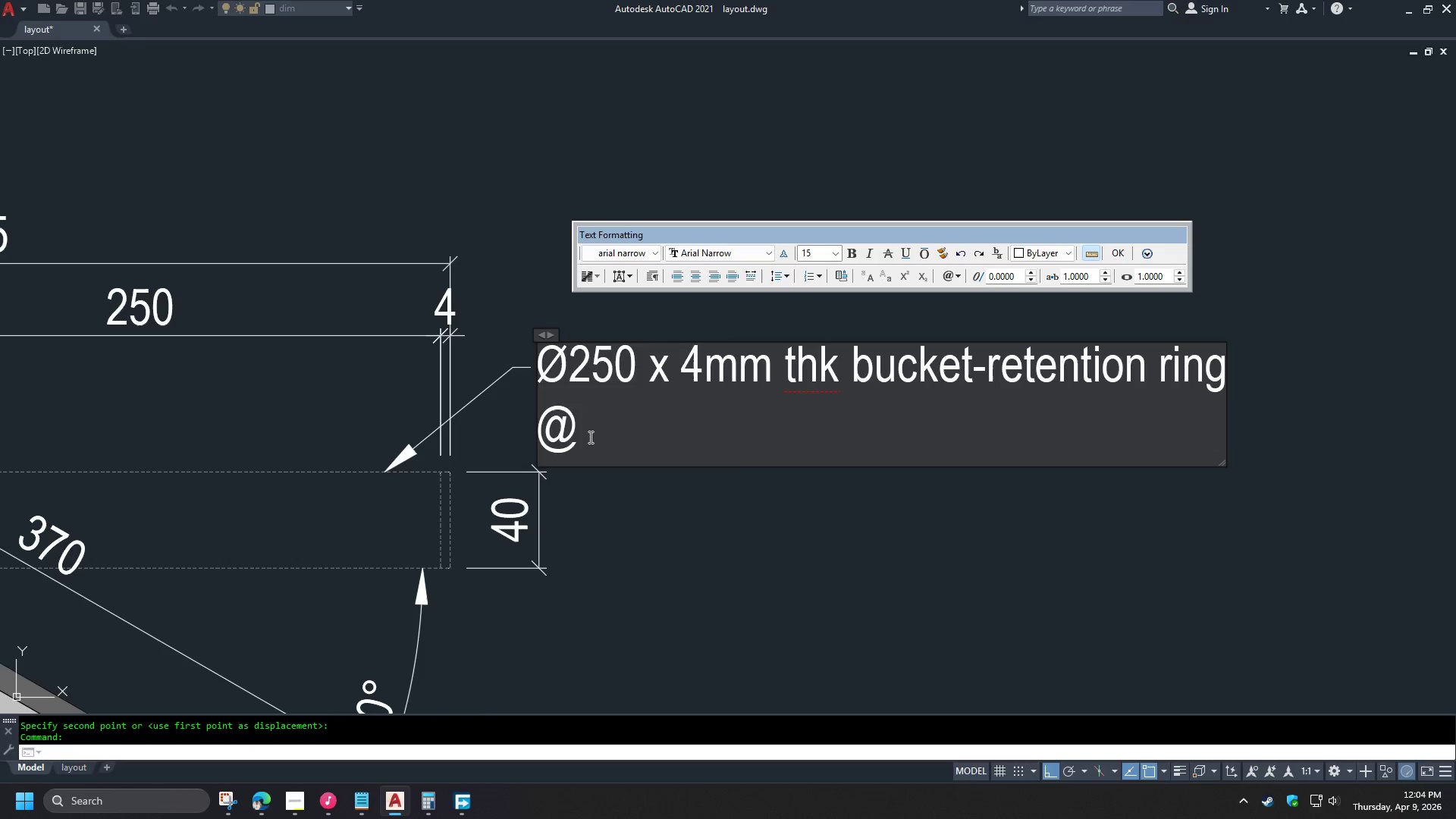 
type( 0 degree)
 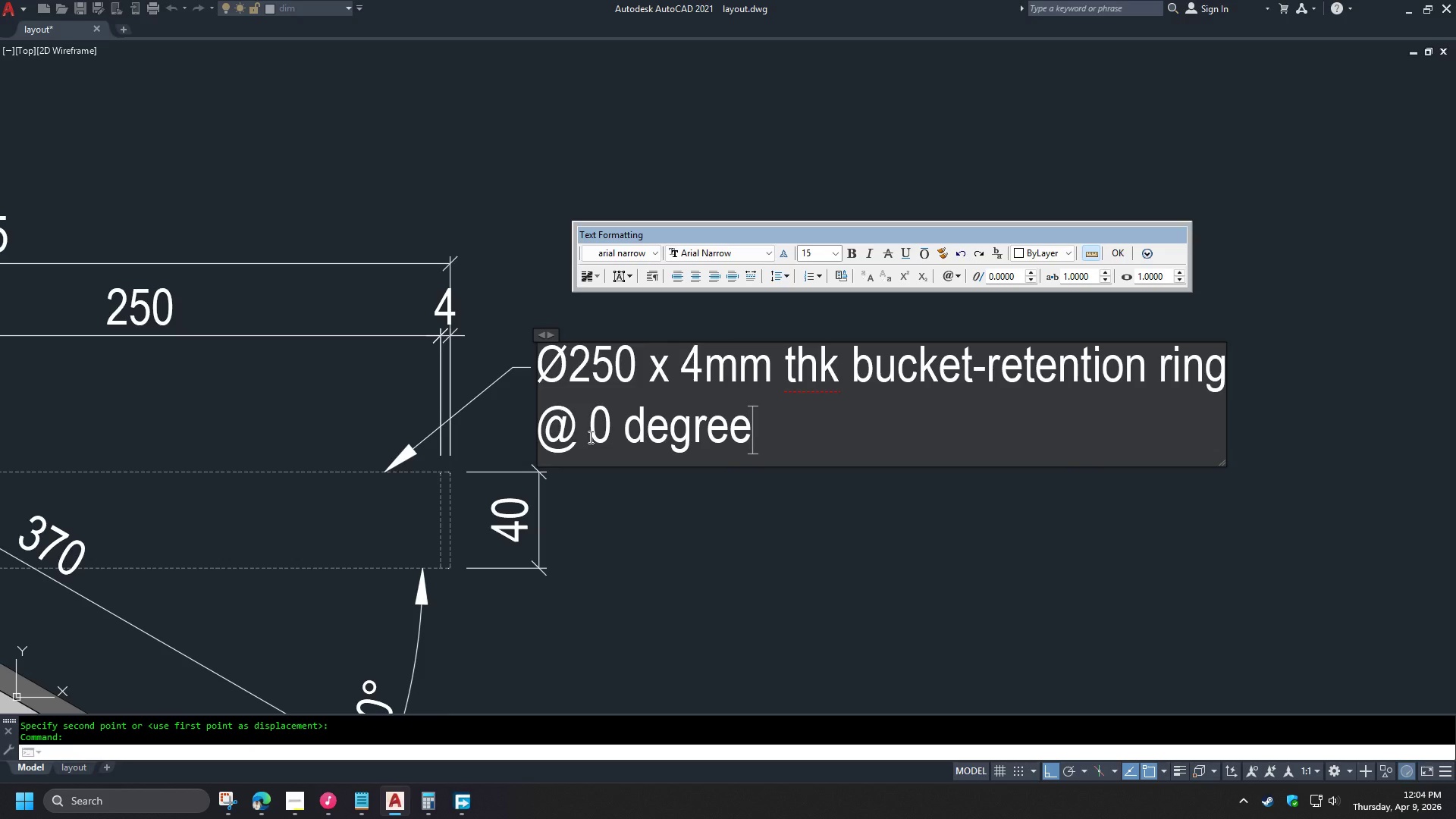 
key(Control+ControlLeft)
 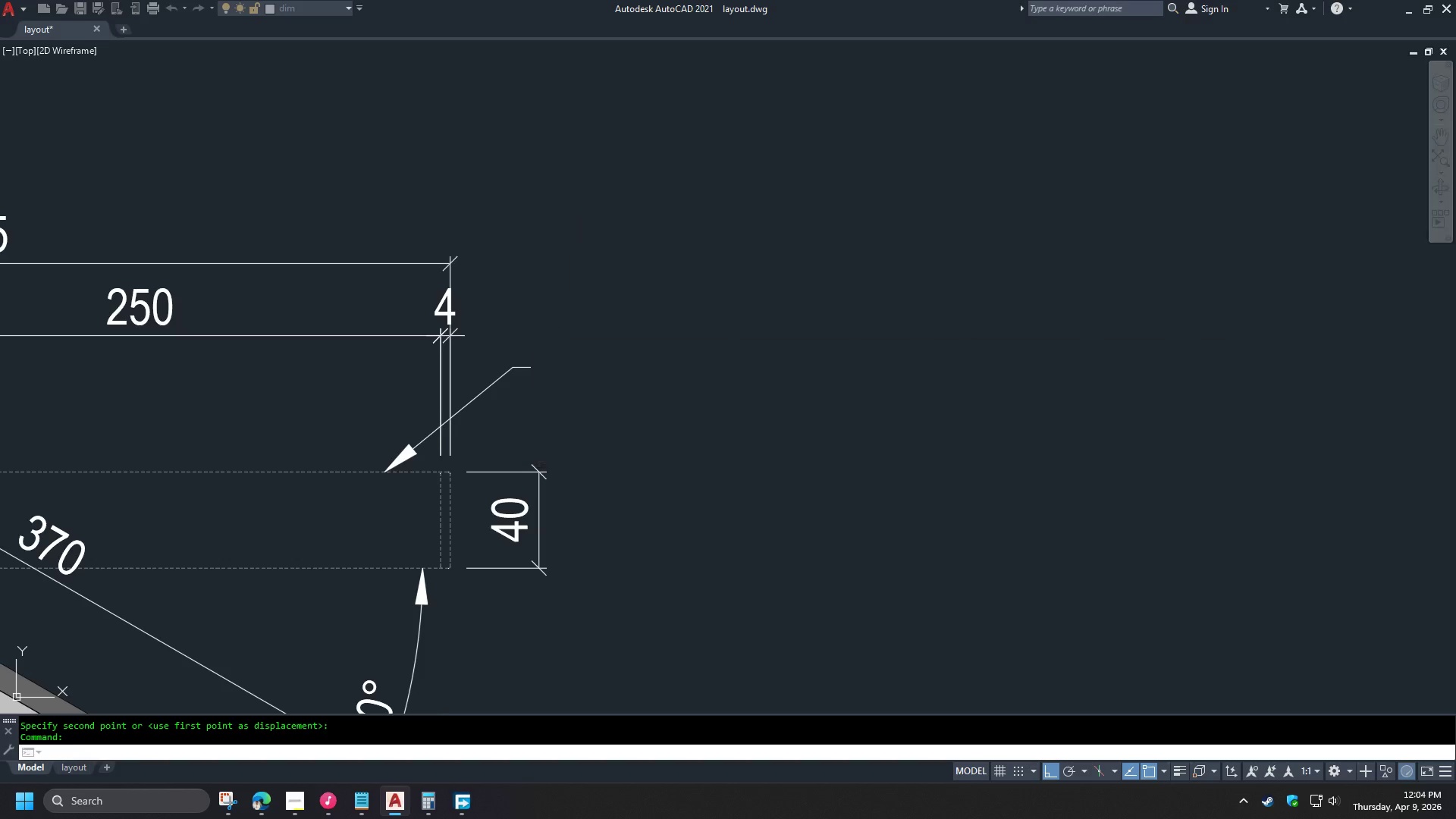 
key(Control+NumpadEnter)
 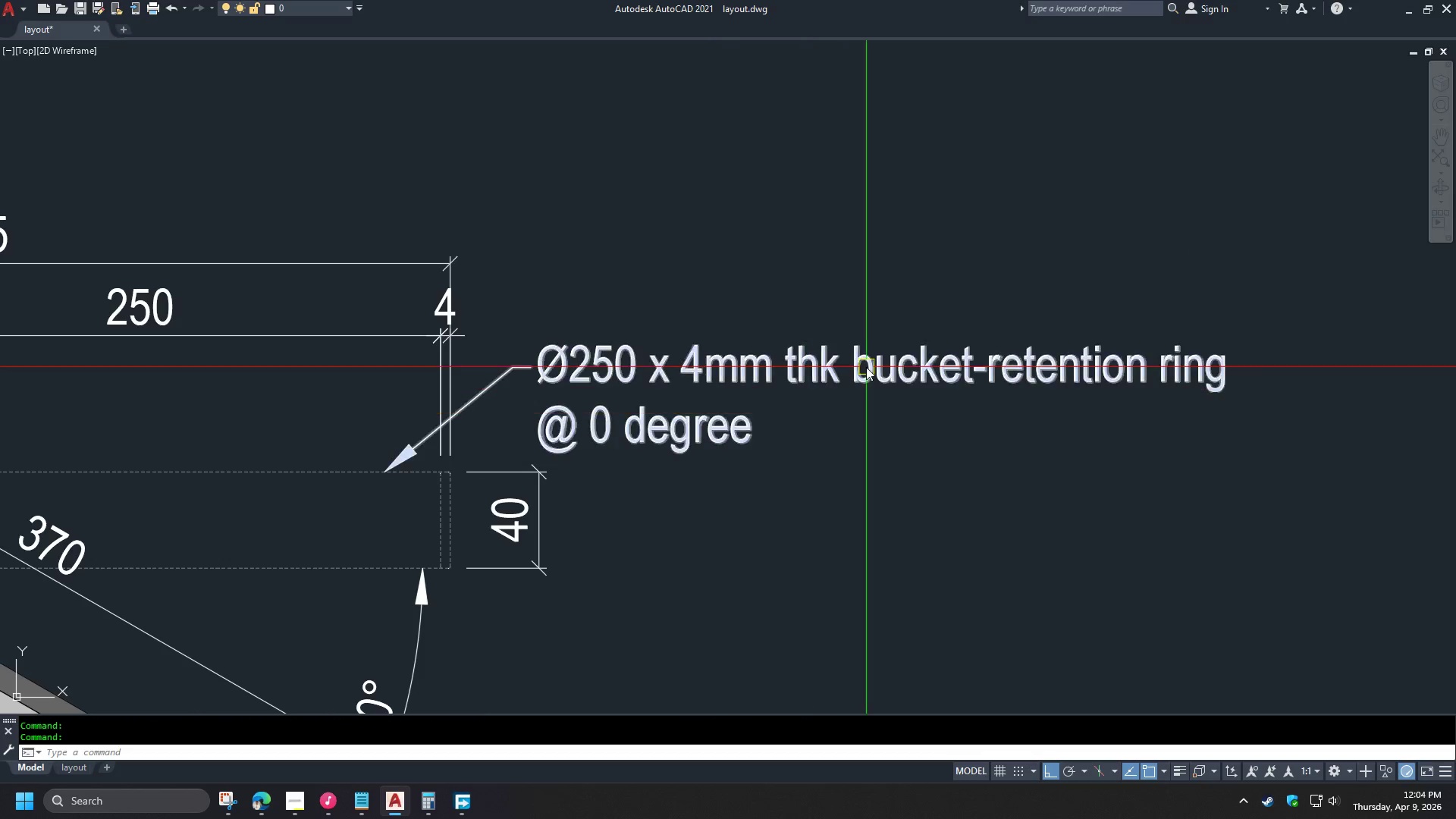 
double_click([867, 369])
 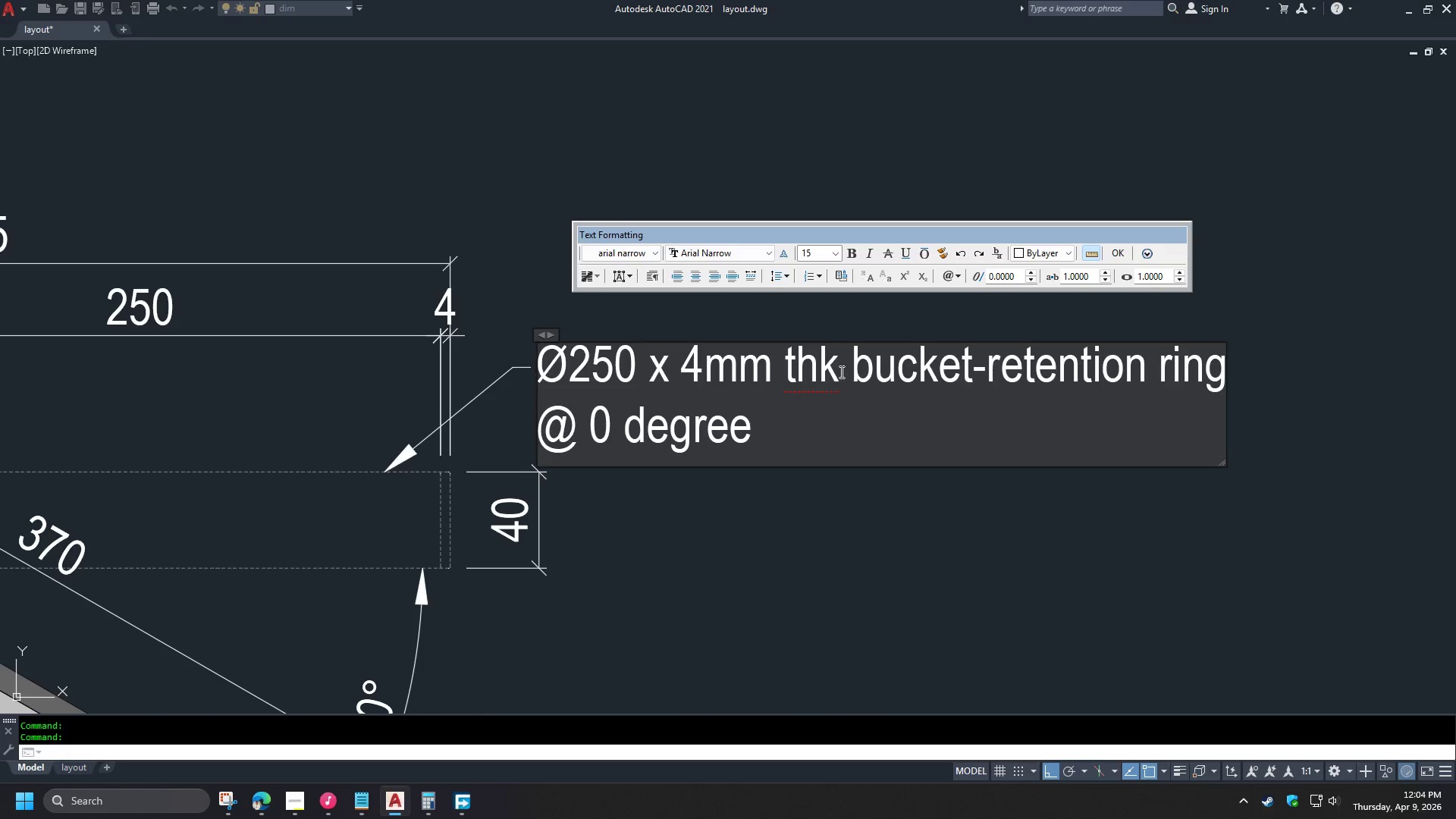 
left_click_drag(start_coordinate=[840, 372], to_coordinate=[849, 375])
 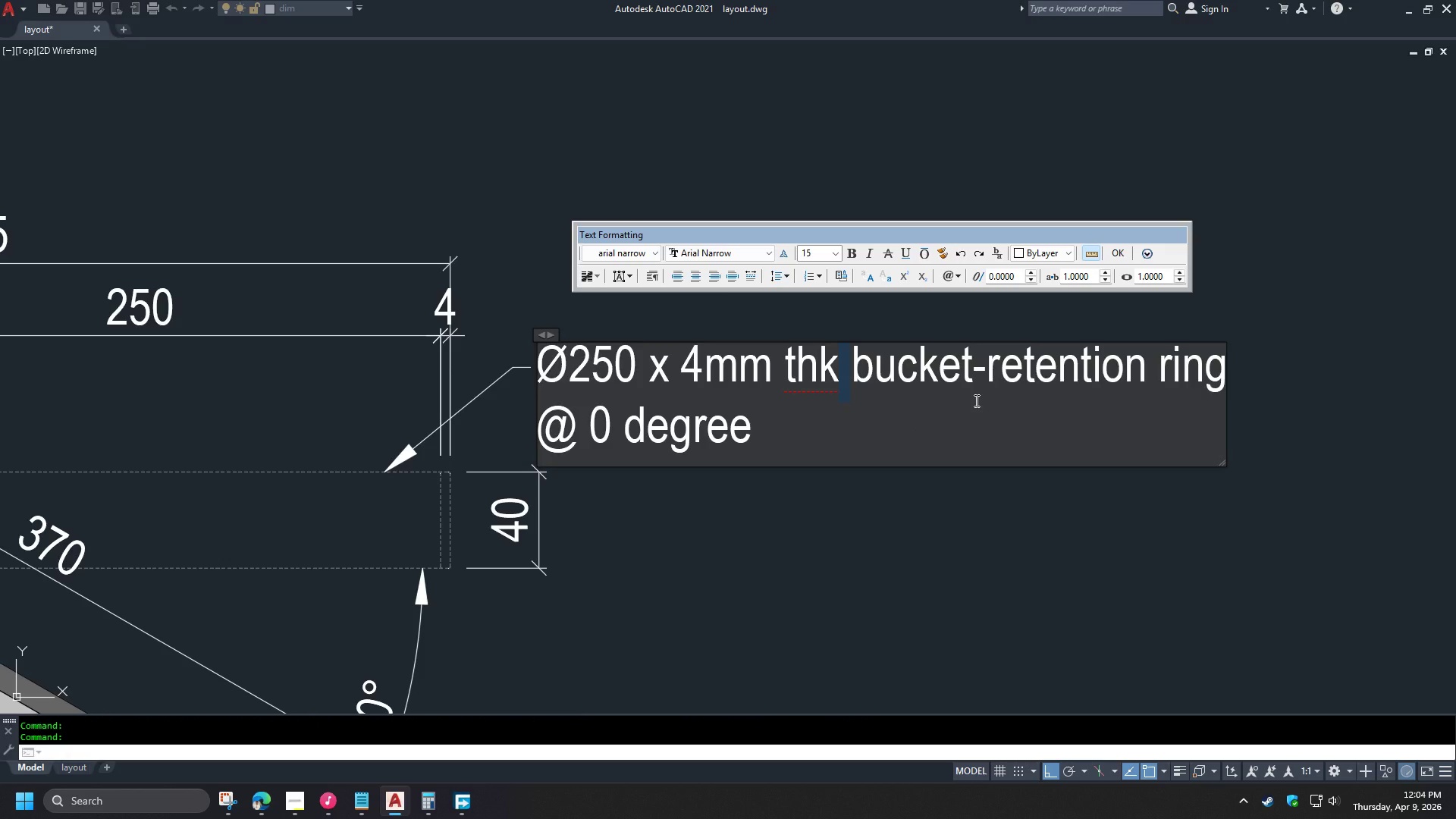 
key(Enter)
 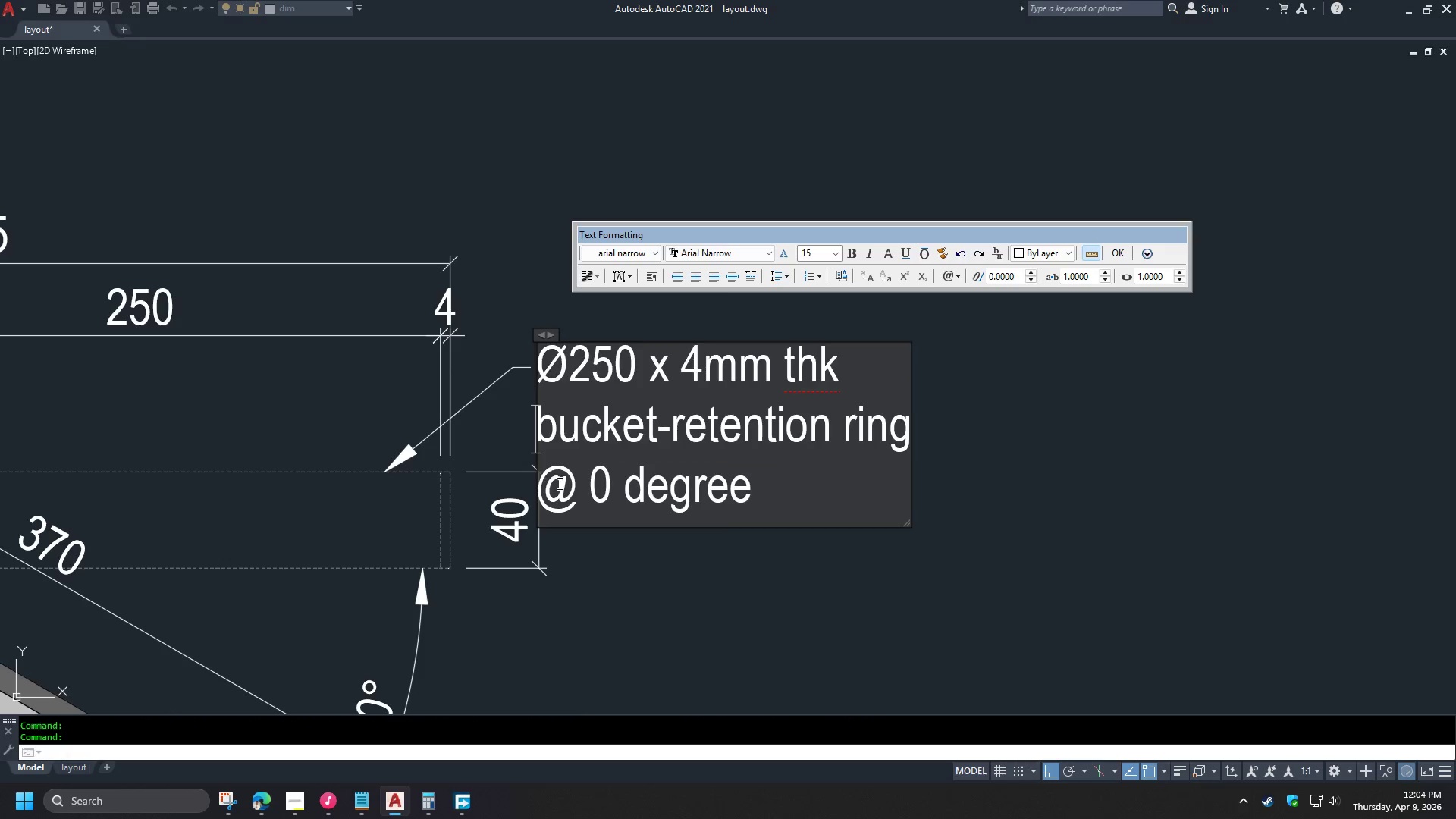 
left_click([545, 485])
 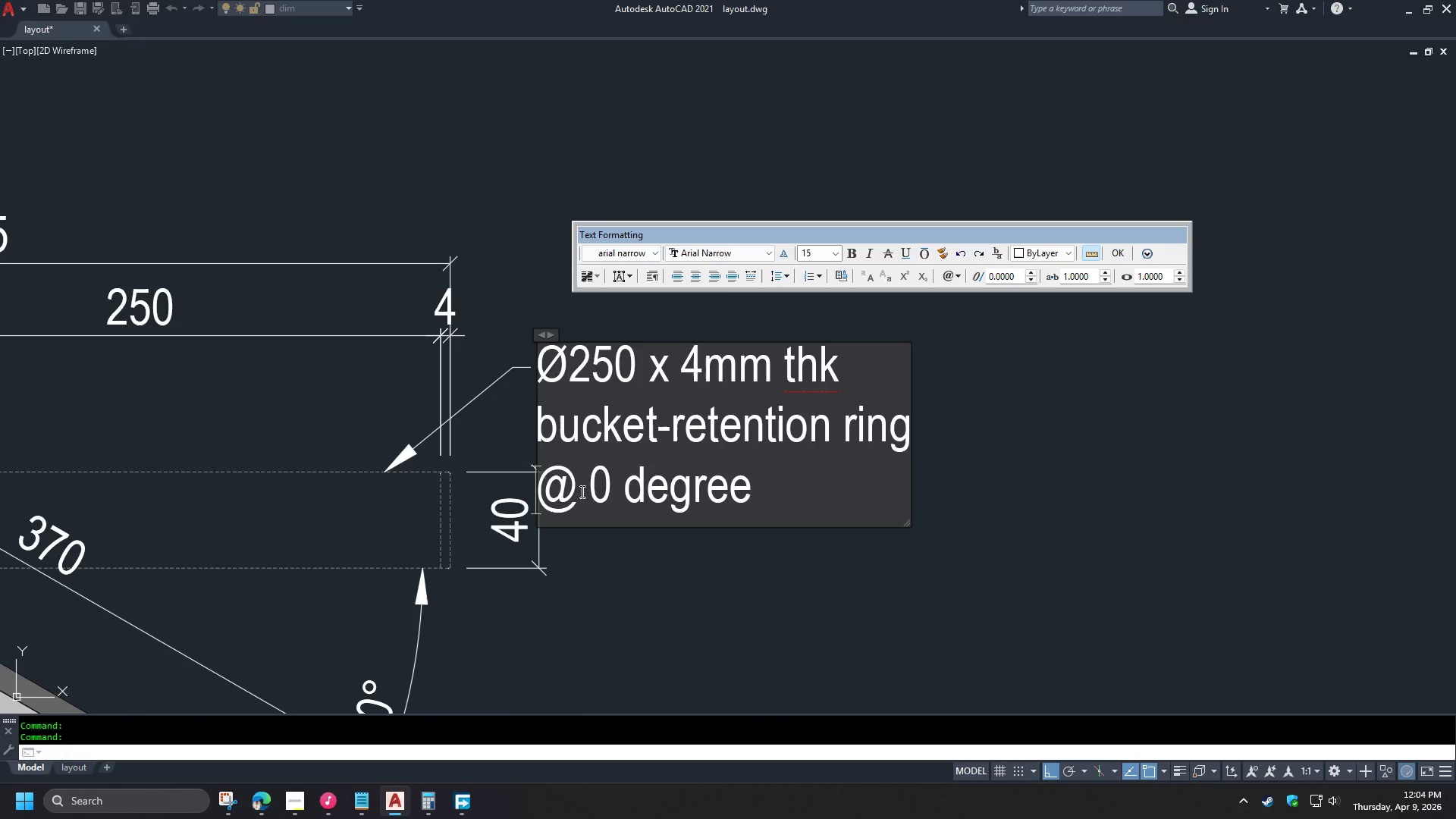 
key(Backspace)
 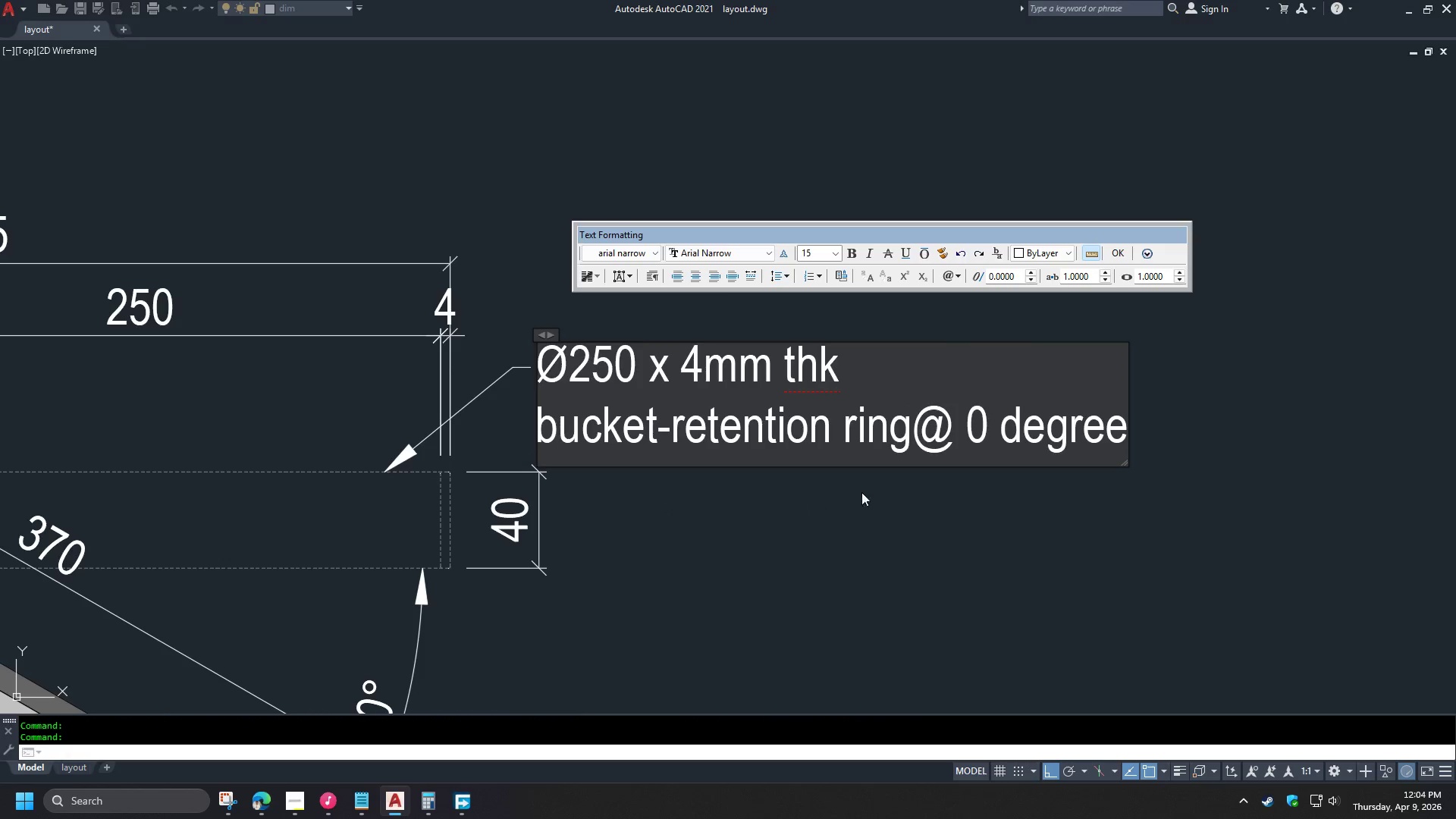 
key(Space)
 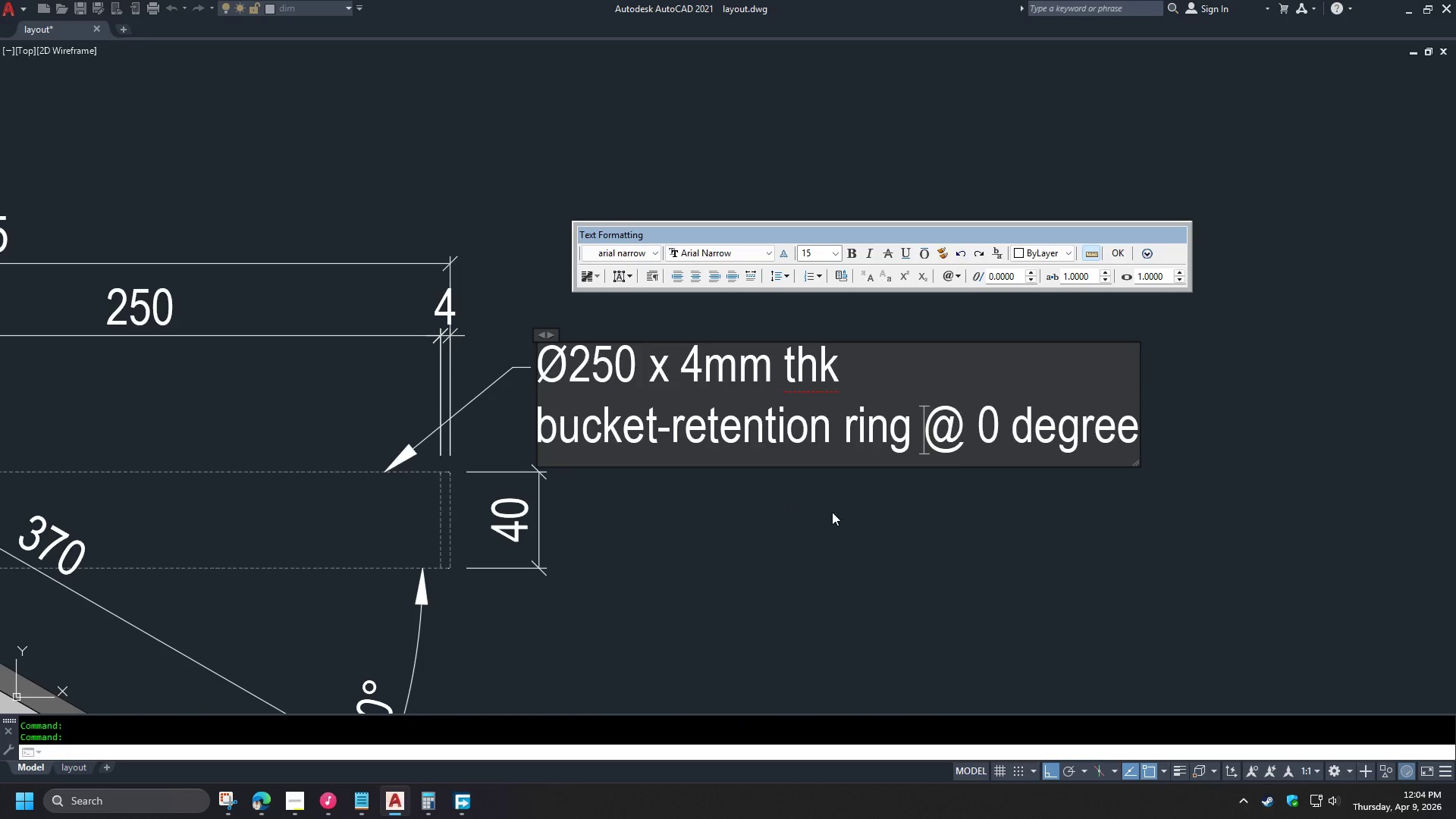 
left_click([827, 514])
 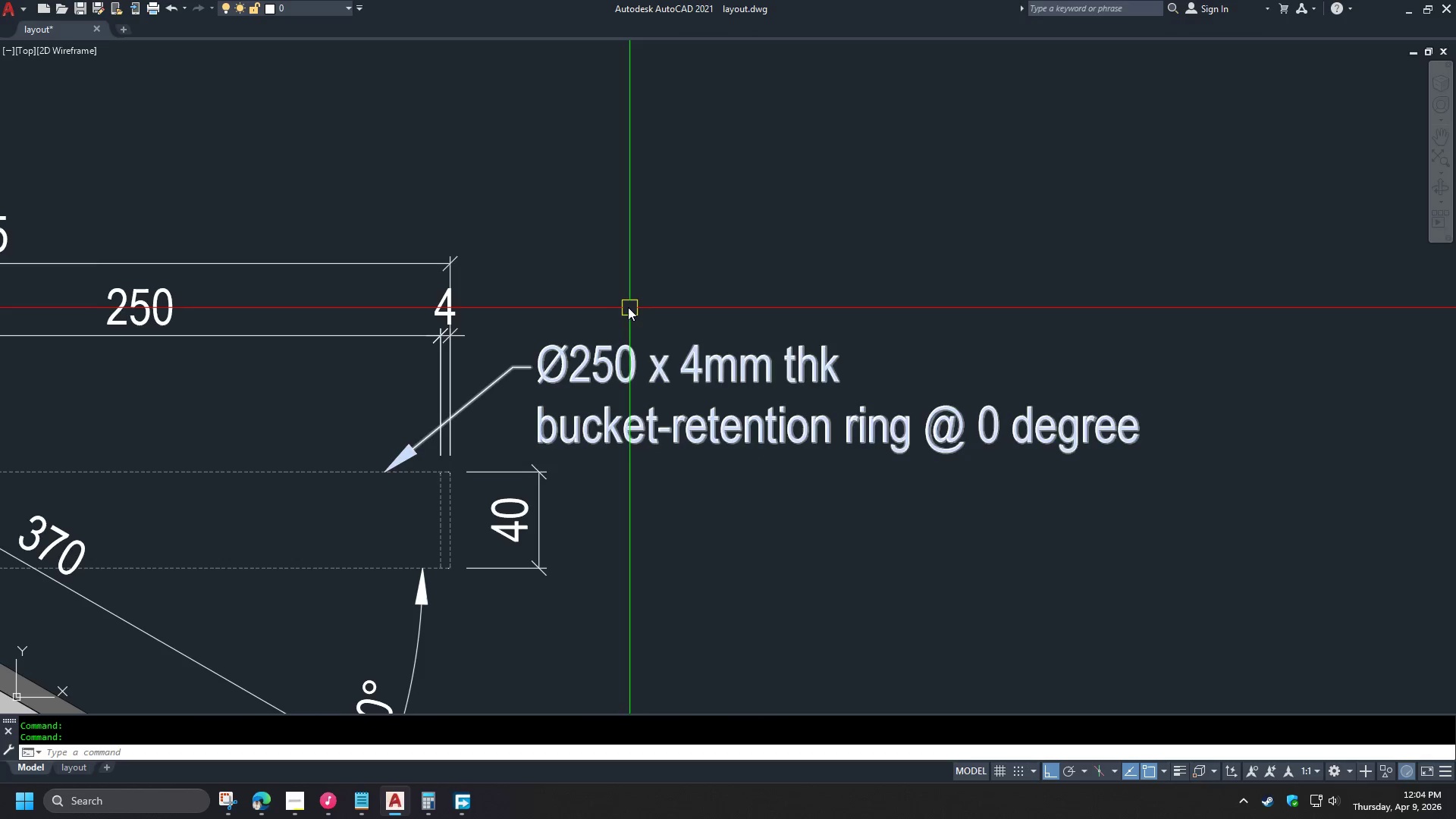 
key(S)
 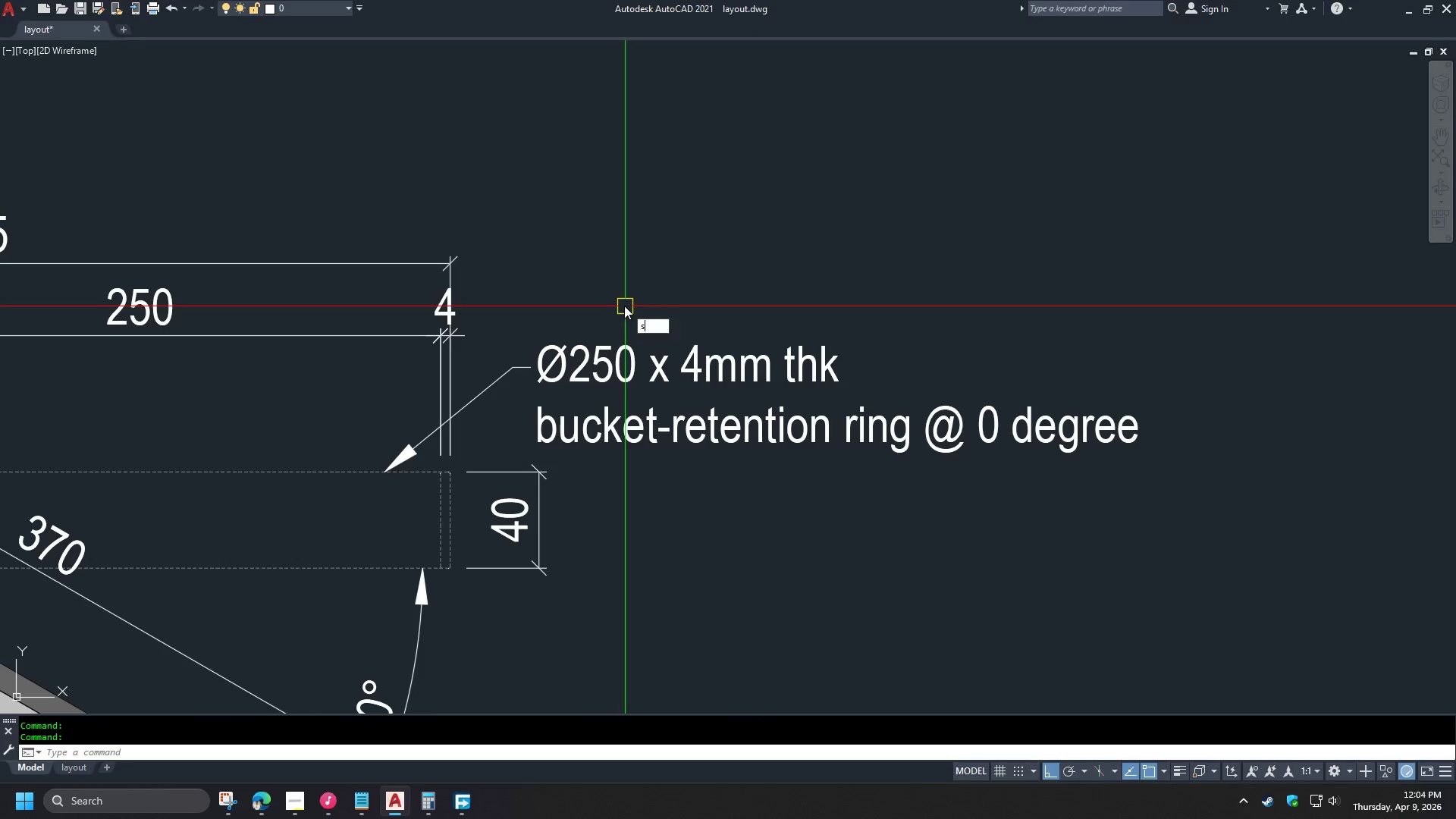 
key(Space)
 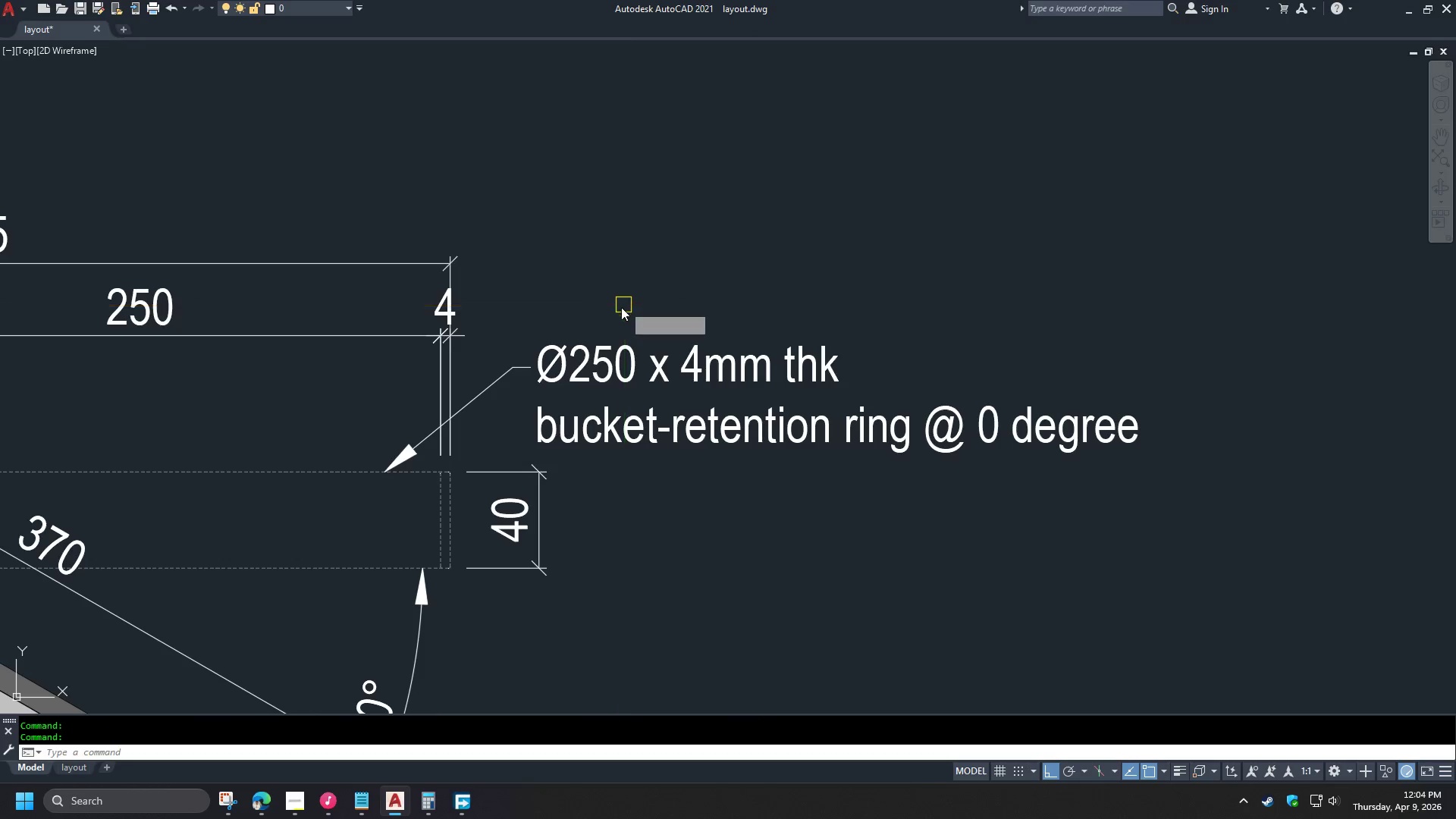 
left_click_drag(start_coordinate=[623, 305], to_coordinate=[607, 316])
 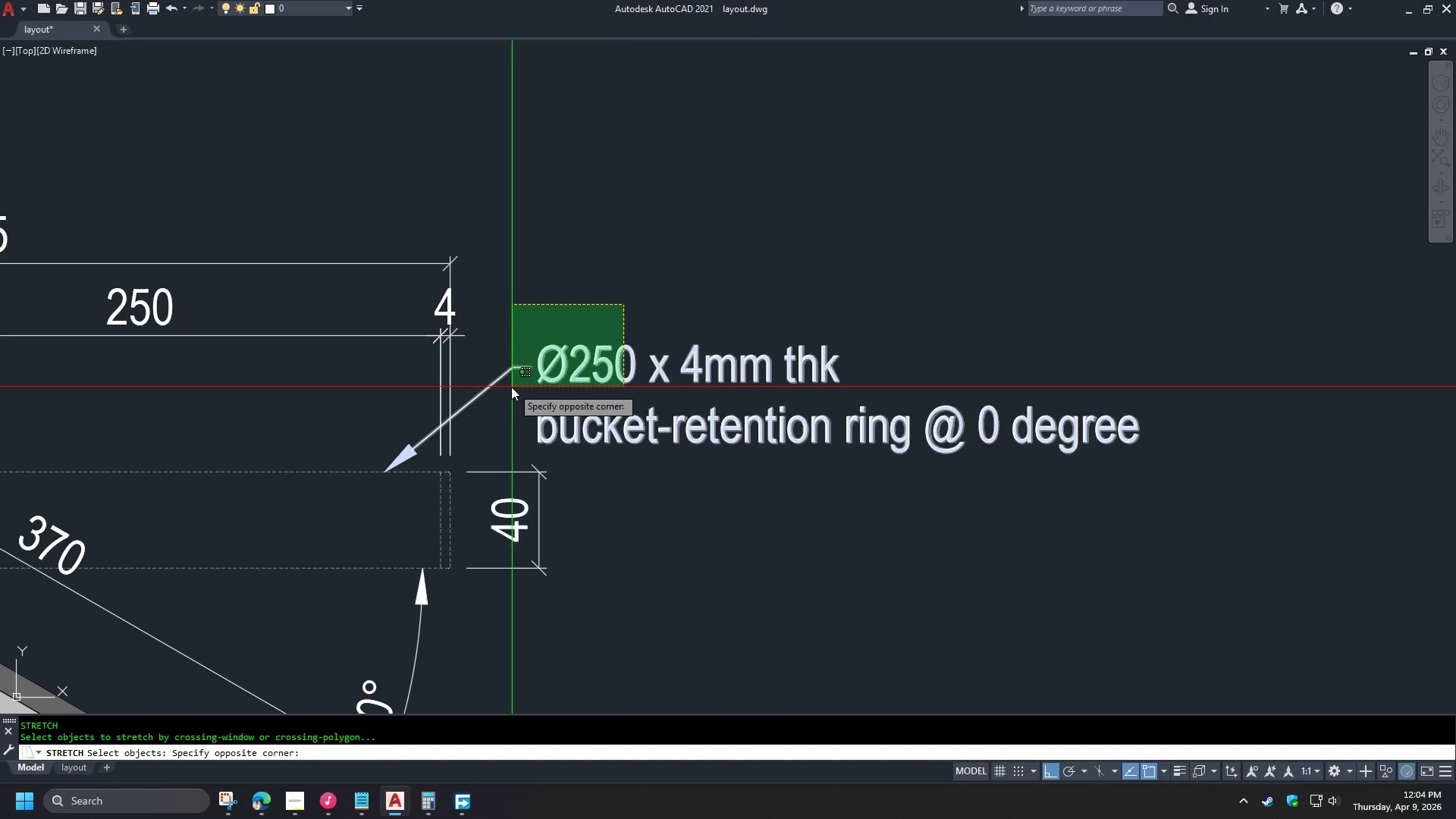 
left_click([491, 394])
 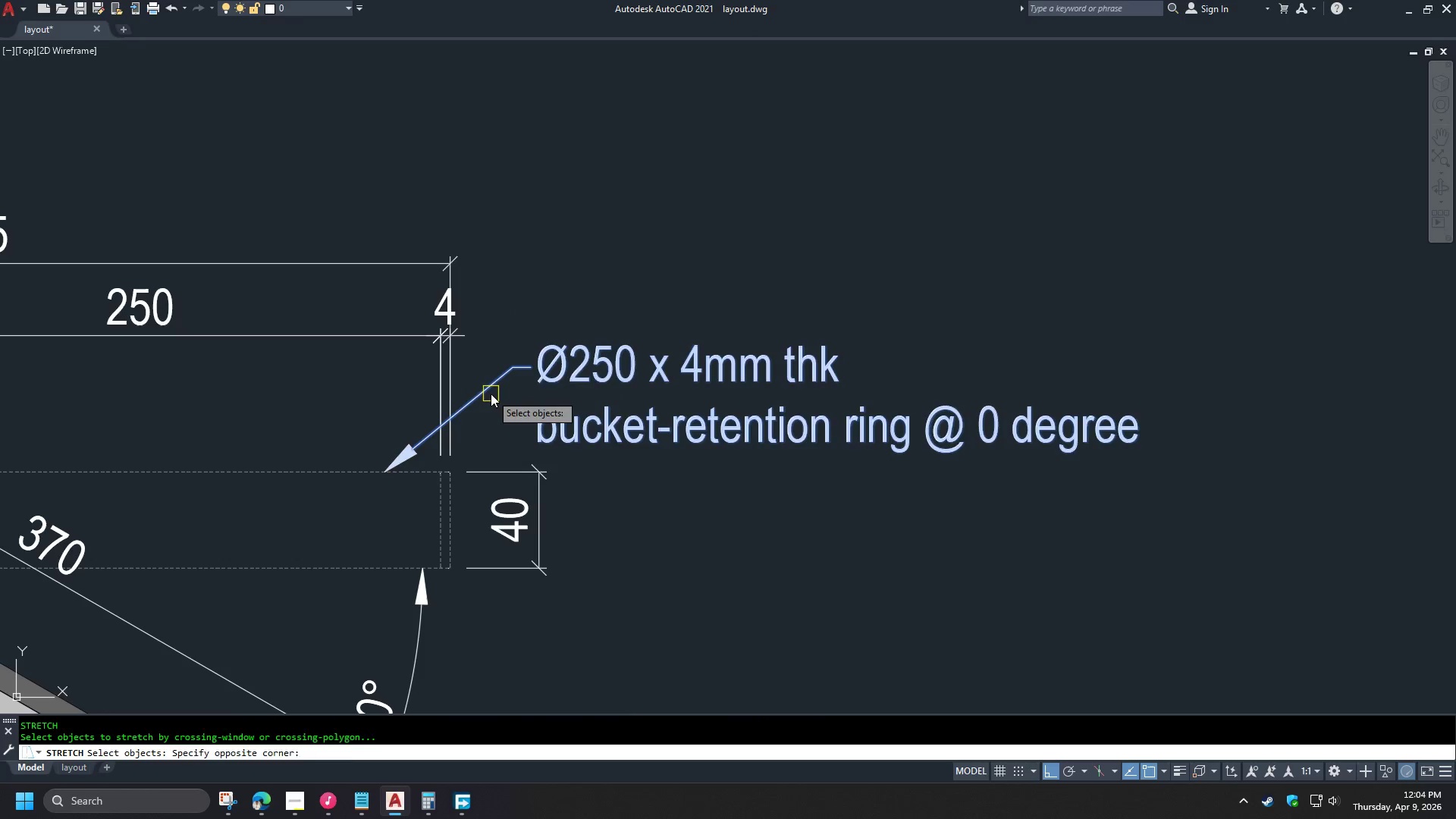 
key(Space)
 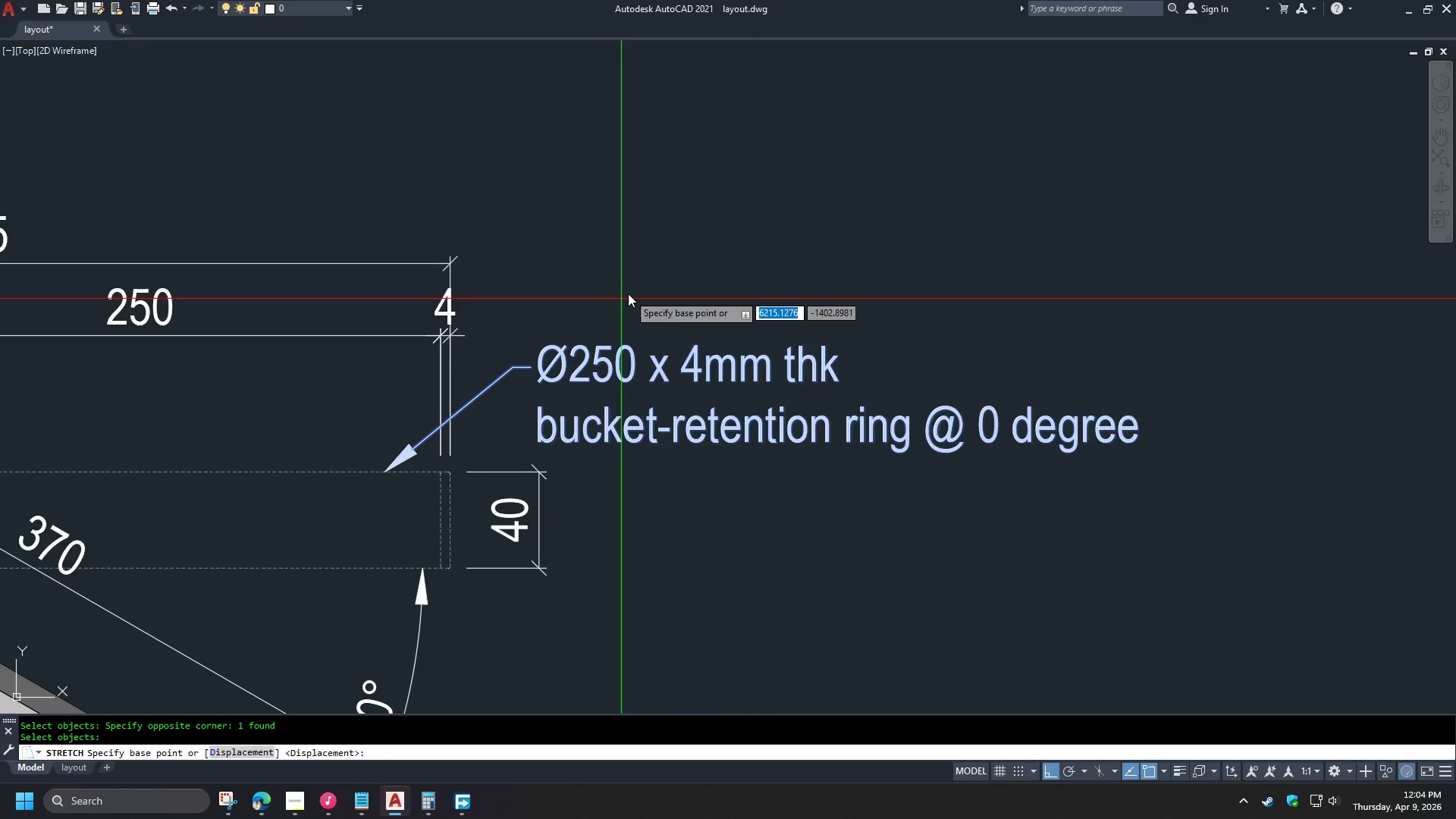 
hold_key(key=ShiftLeft, duration=1.41)
left_click([613, 306])
 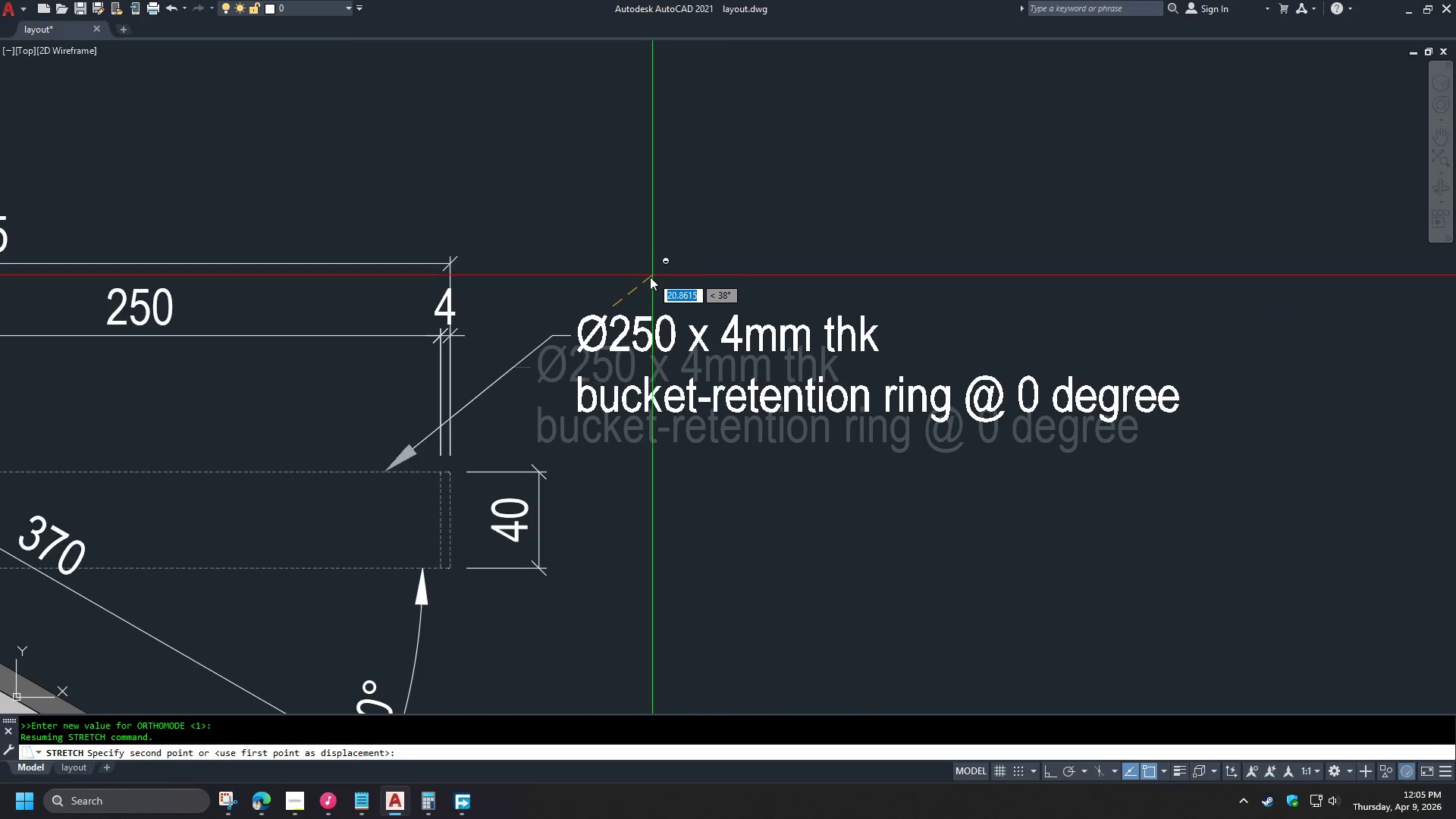 
left_click([645, 280])
 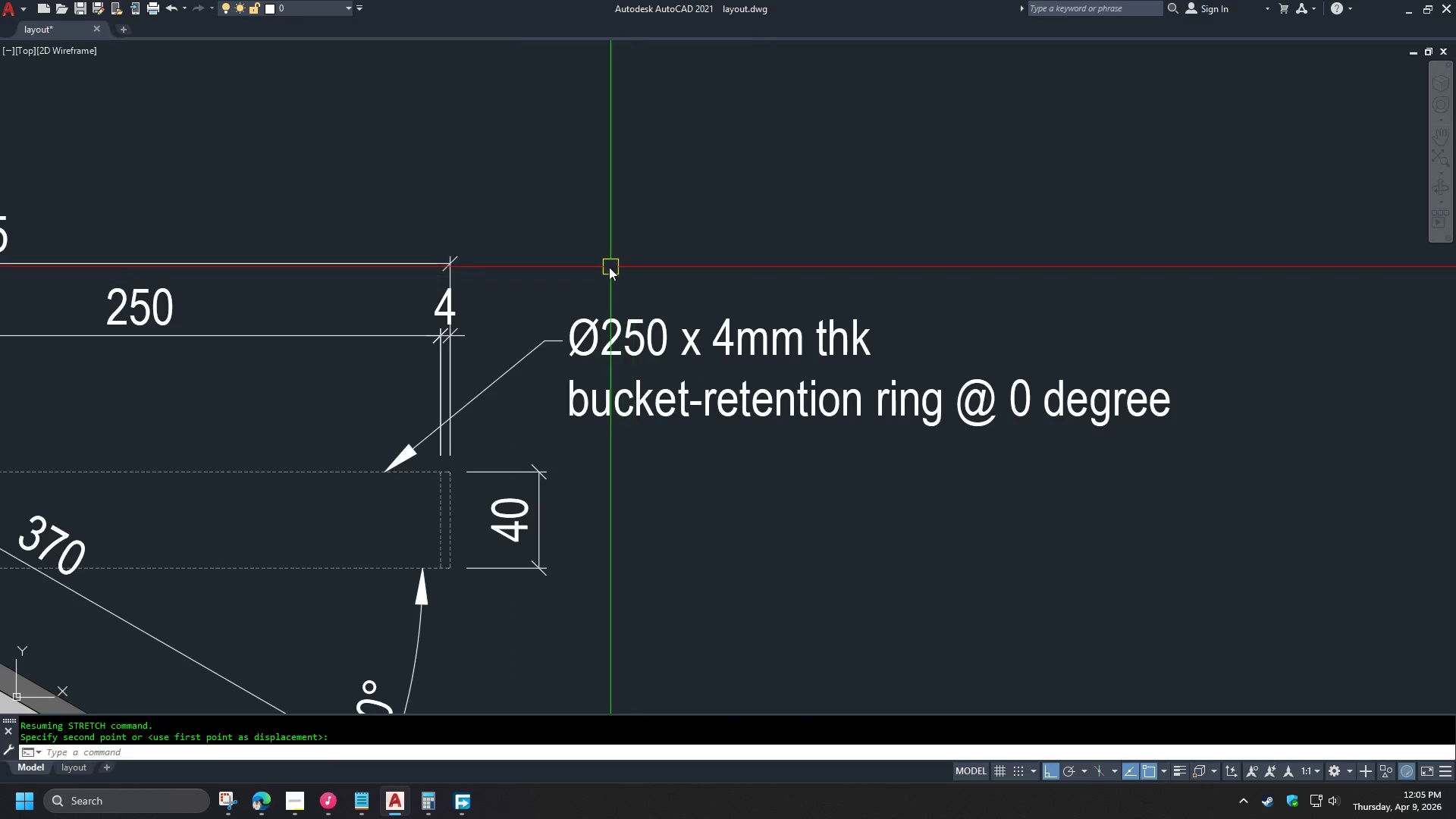 
left_click([653, 263])
 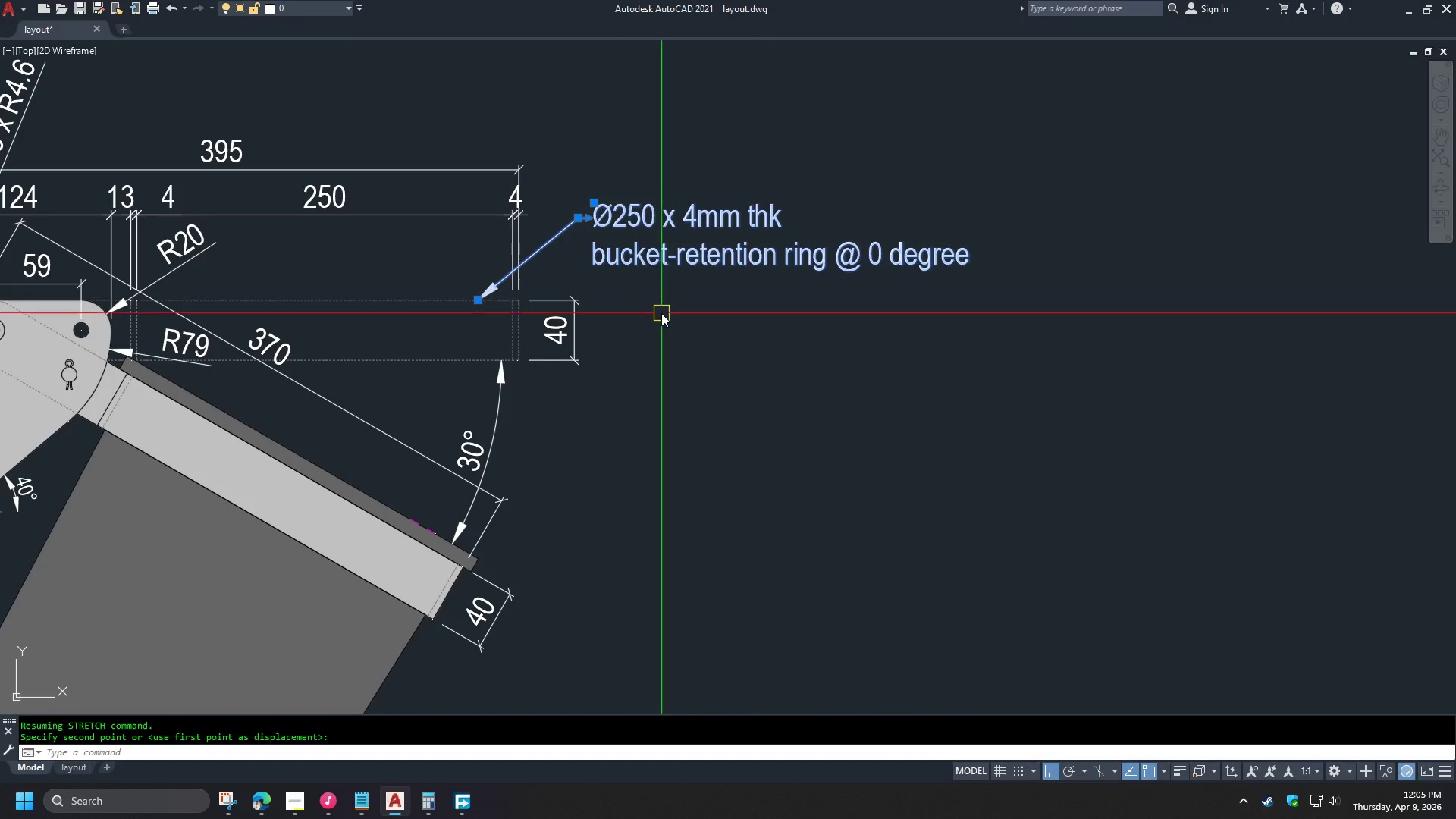 
key(C)
 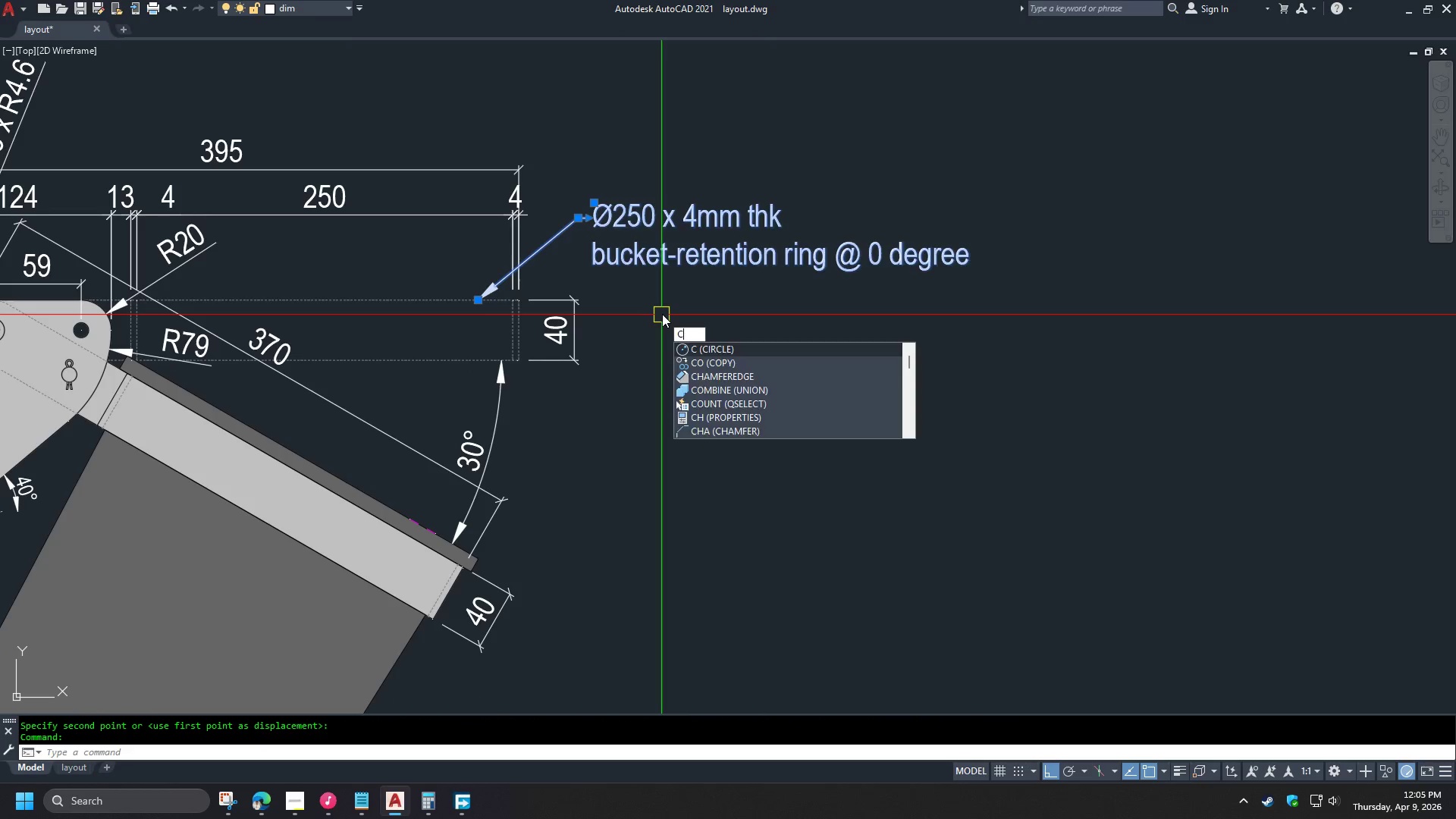 
scroll: coordinate [601, 259], scroll_direction: down, amount: 1.0
 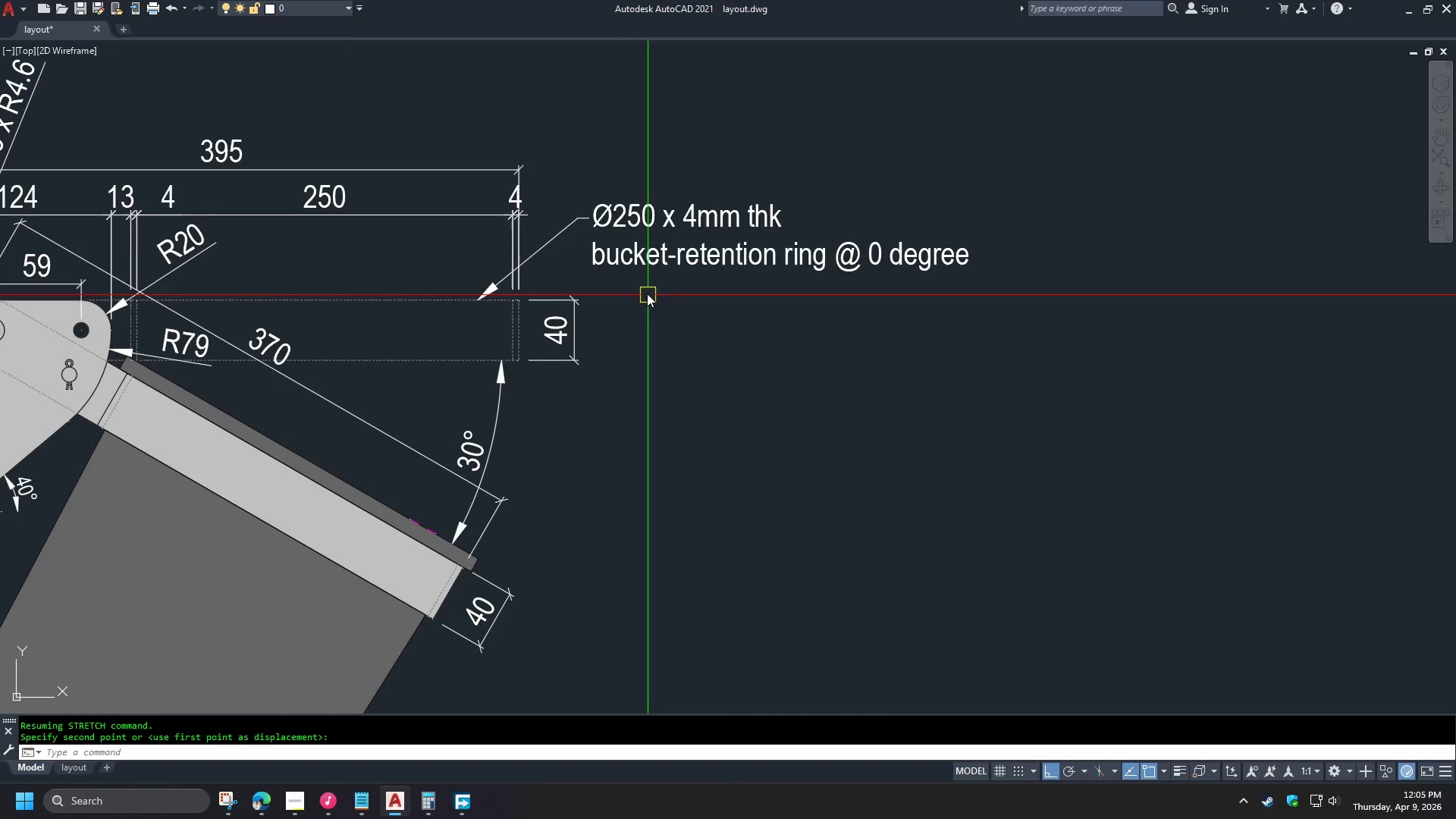 
key(O)
 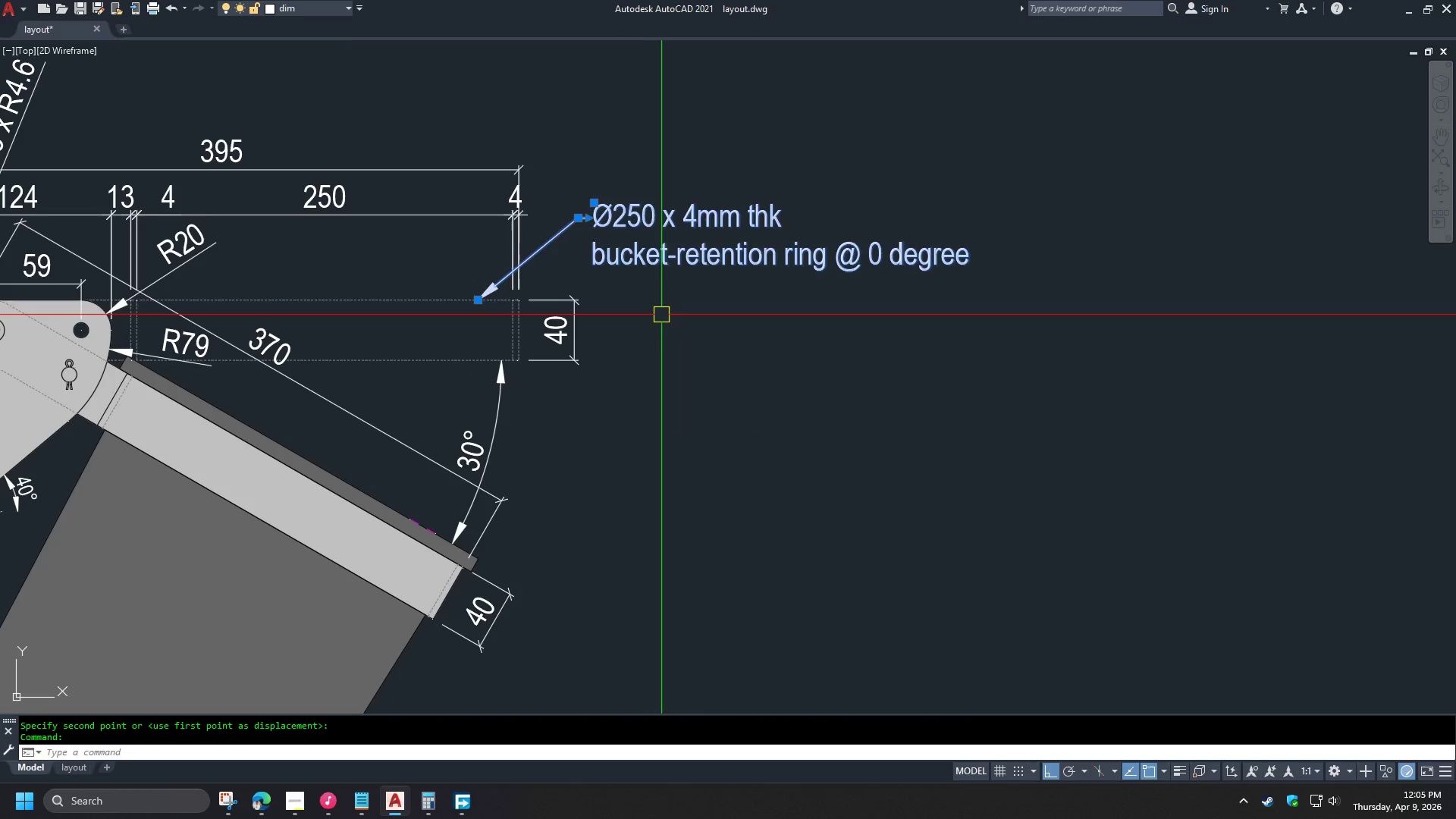 
key(Space)
 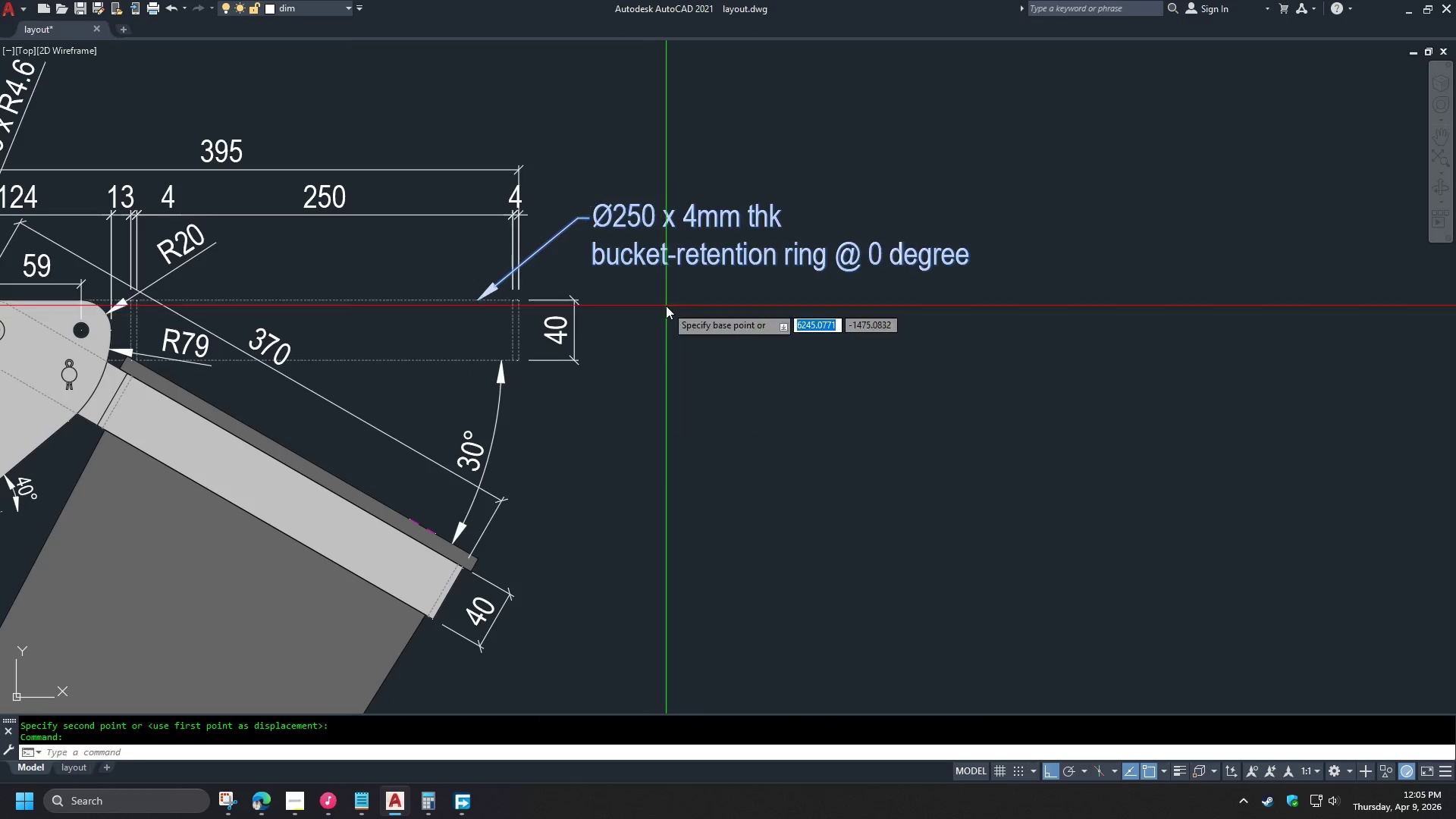 
left_click_drag(start_coordinate=[666, 306], to_coordinate=[666, 310])
 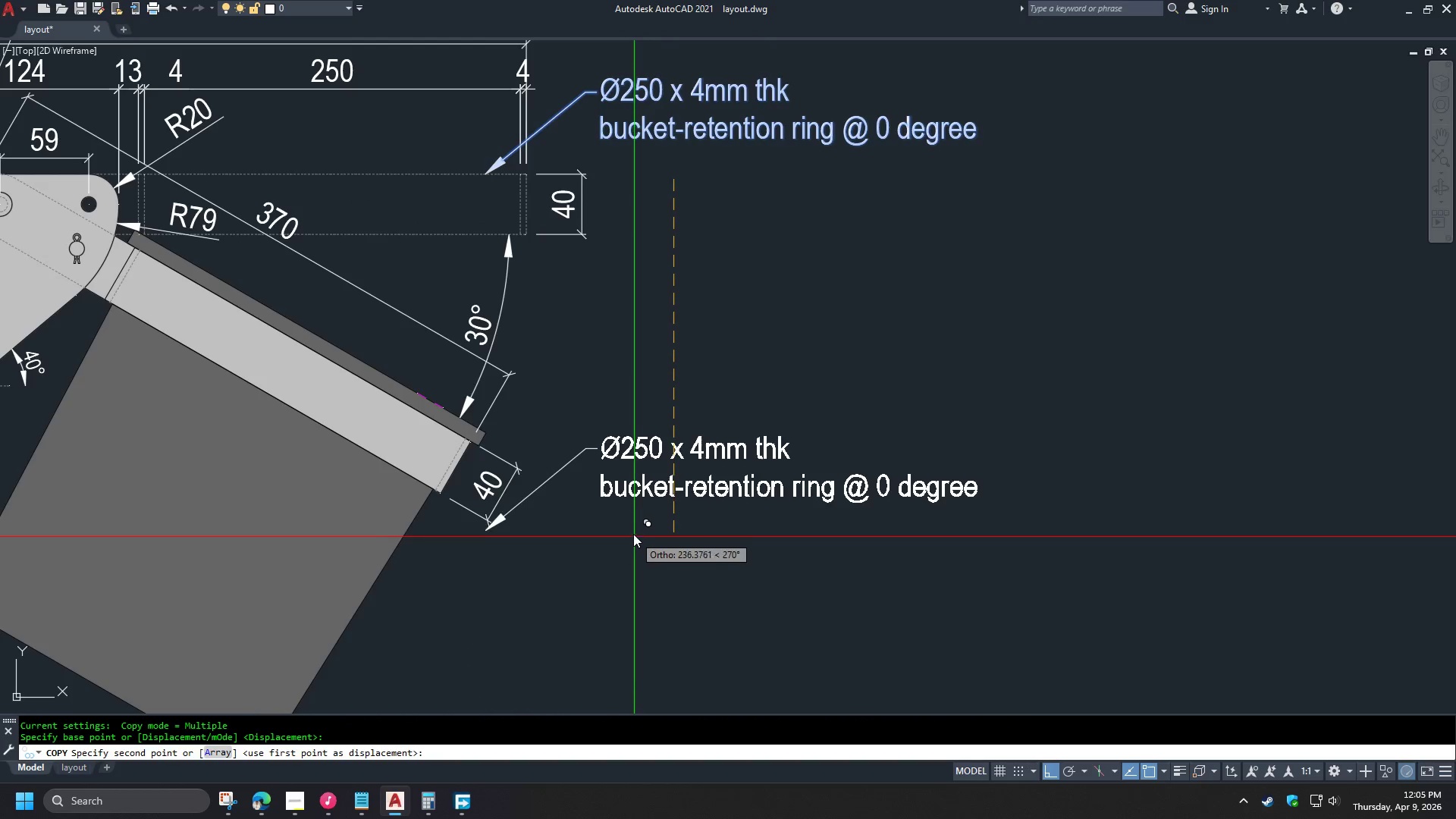 
key(Space)
 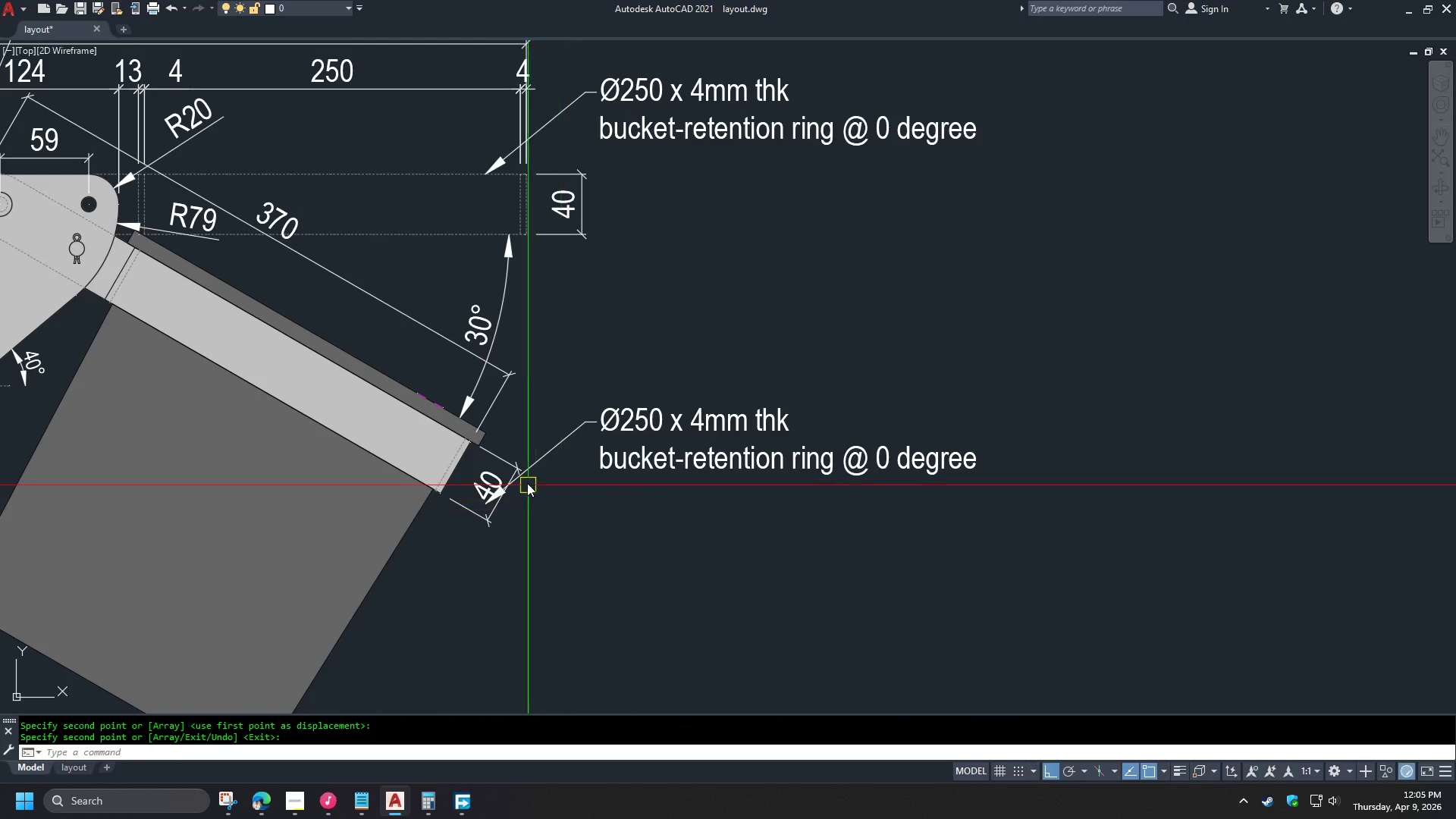 
left_click([556, 453])
 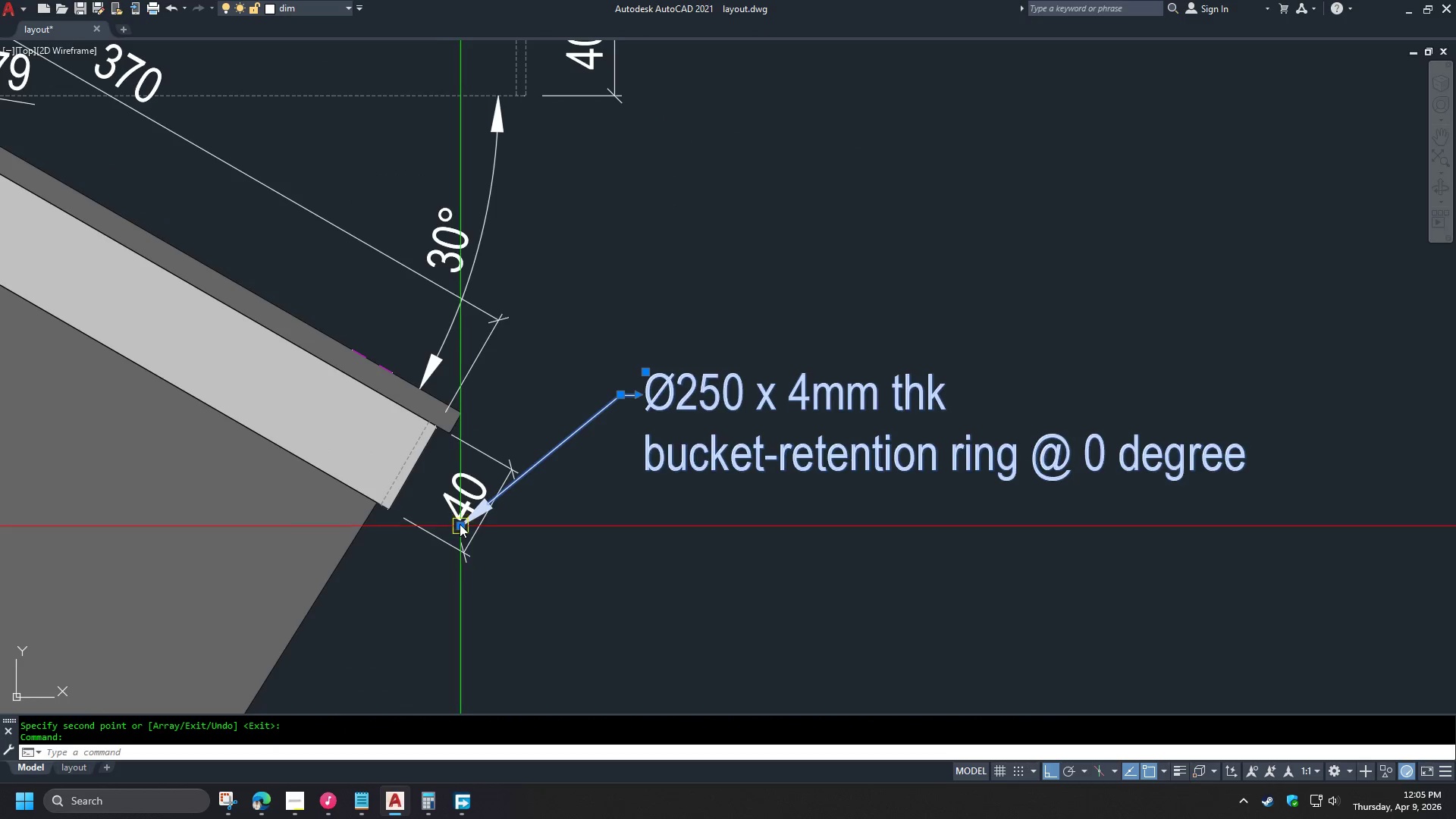 
left_click([460, 524])
 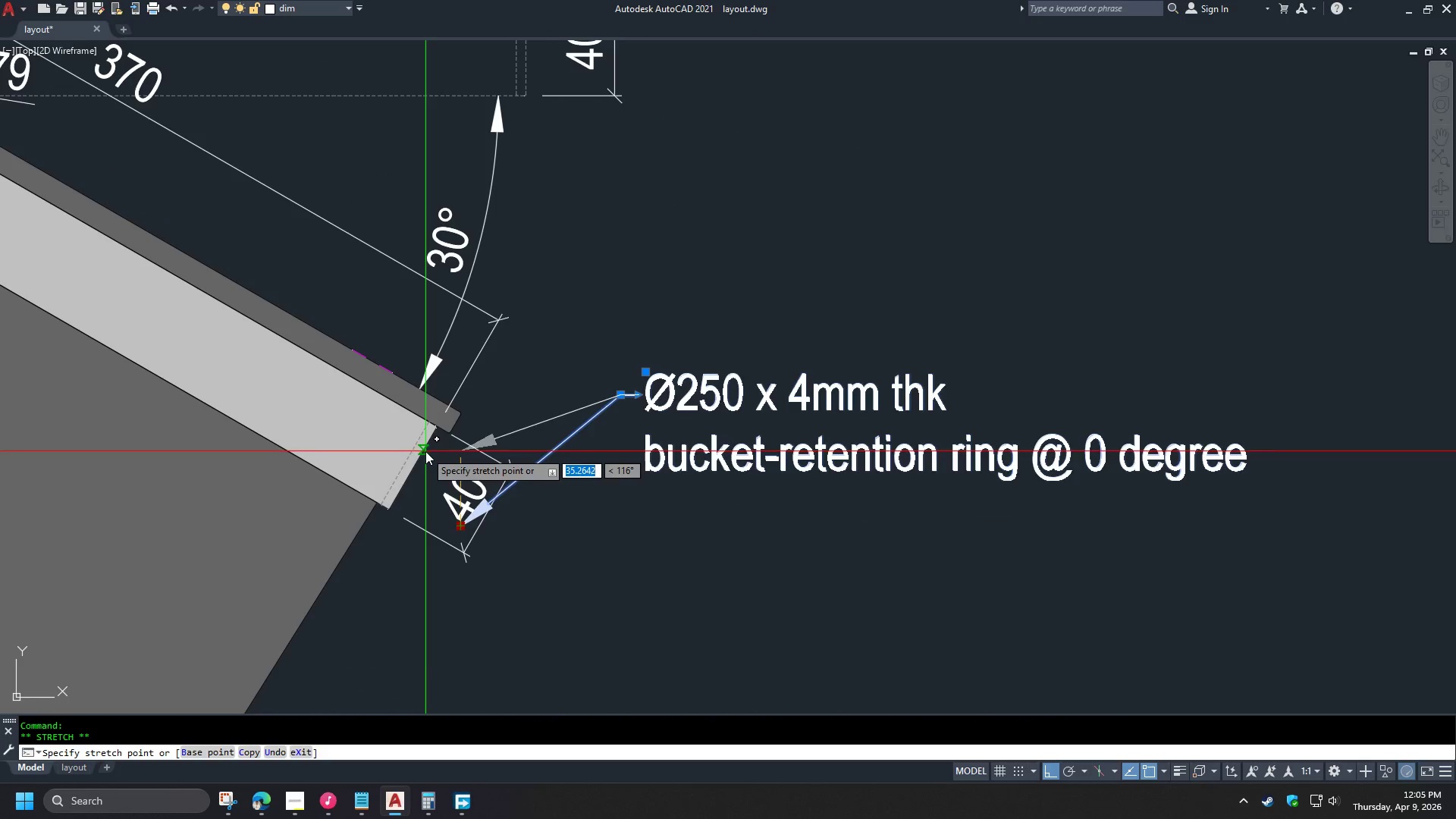 
left_click([425, 451])
 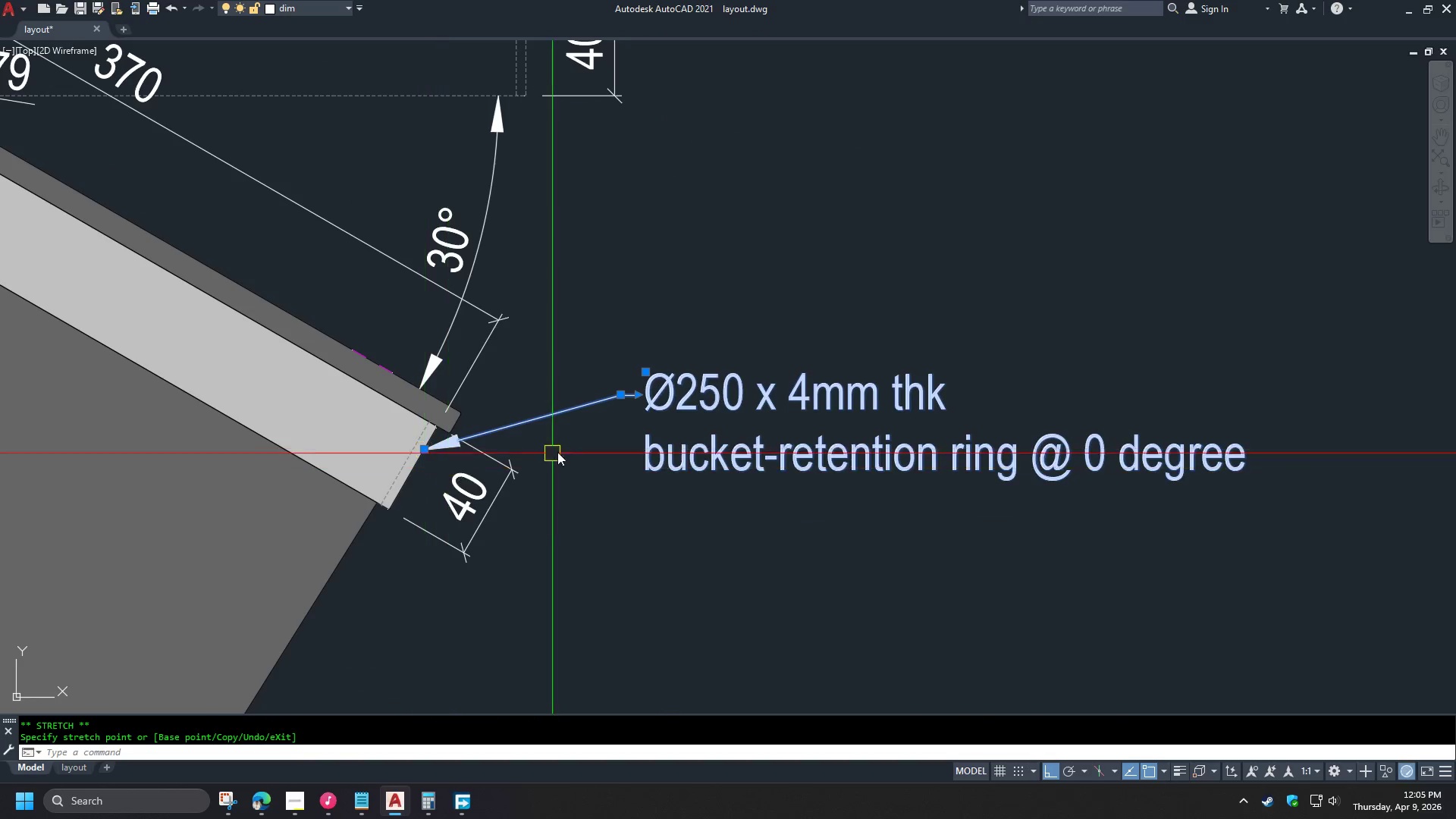 
scroll: coordinate [526, 469], scroll_direction: up, amount: 1.0
 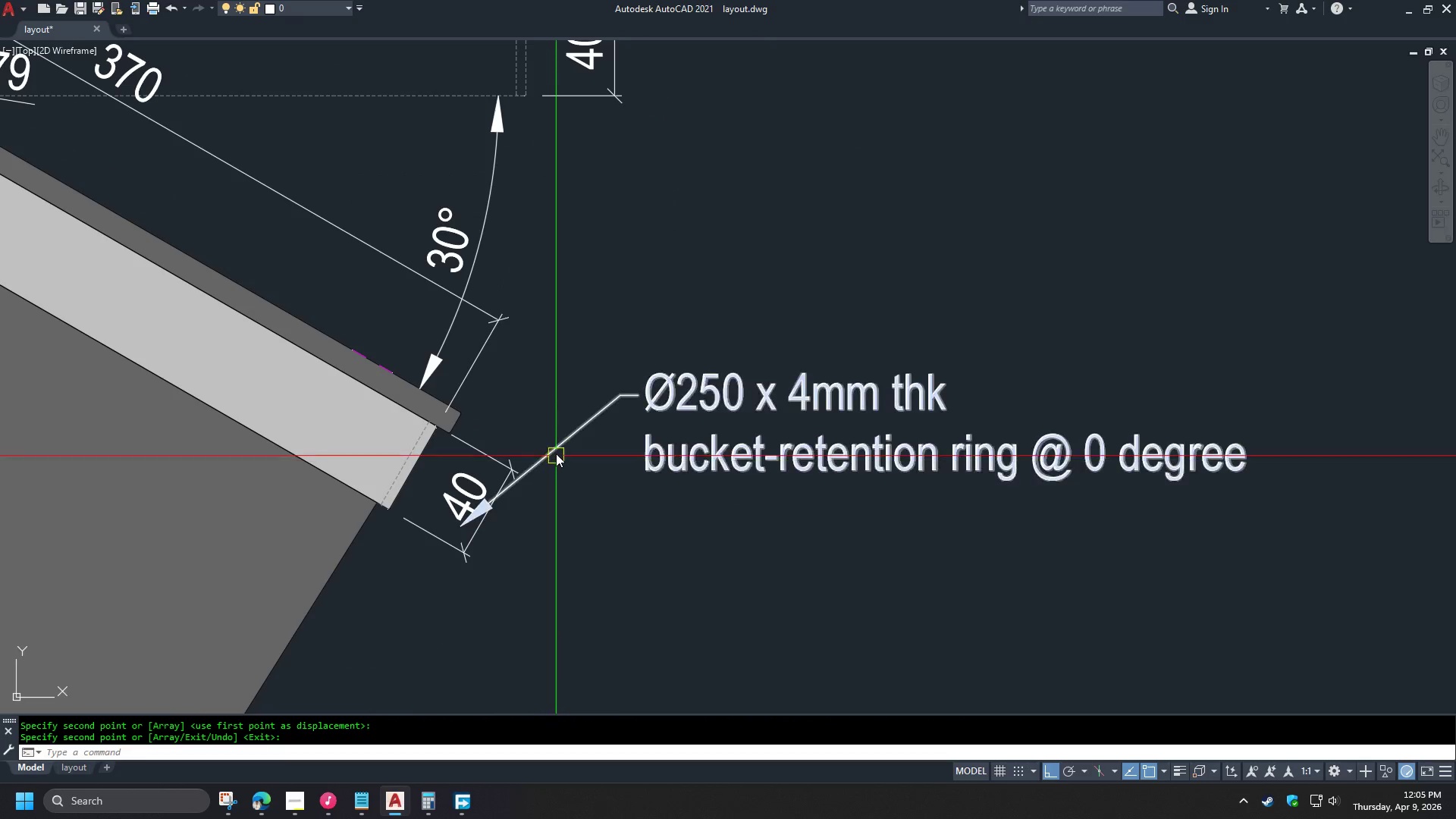 
key(Escape)
 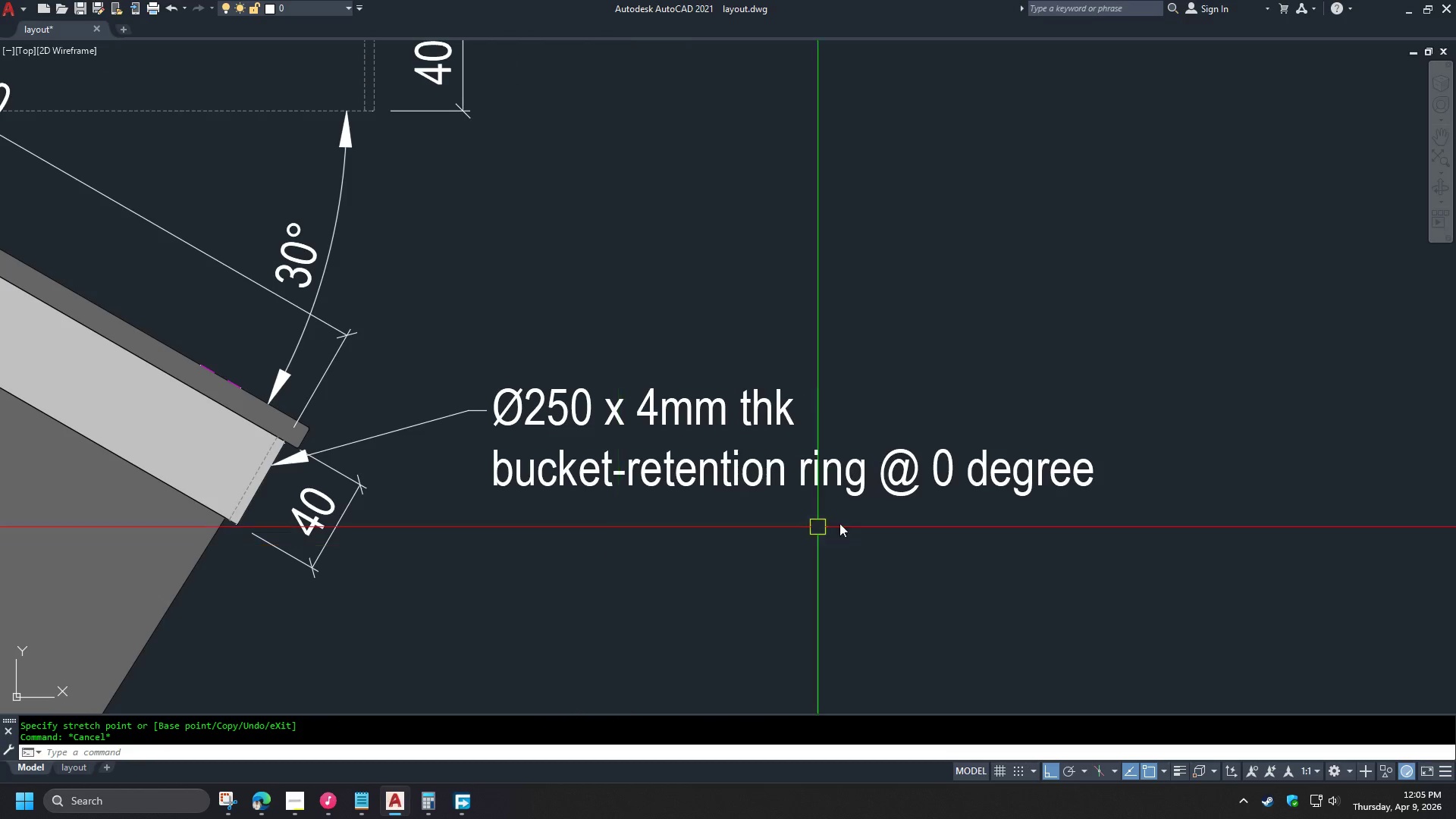 
double_click([956, 469])
 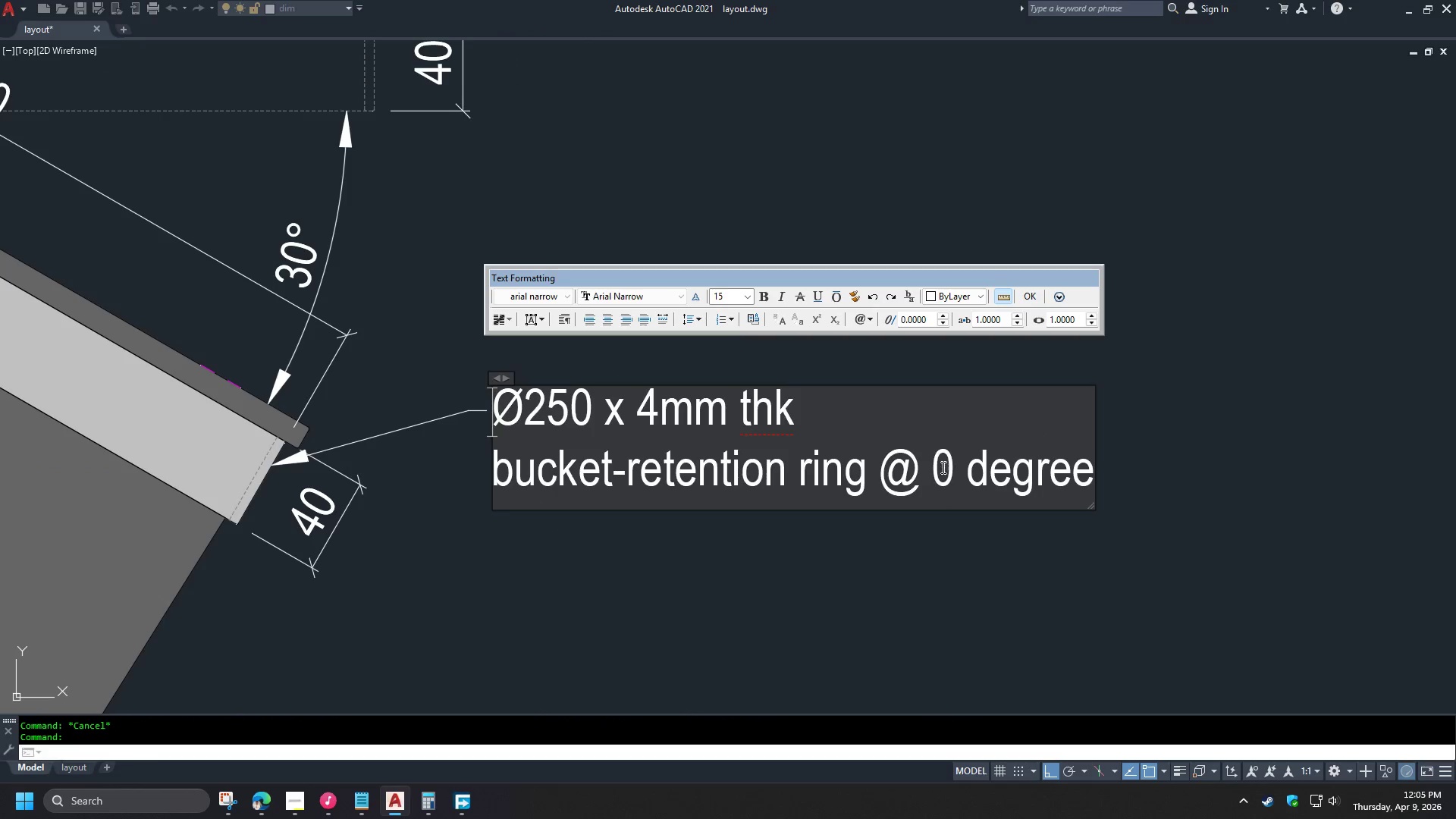 
left_click_drag(start_coordinate=[939, 465], to_coordinate=[951, 467])
 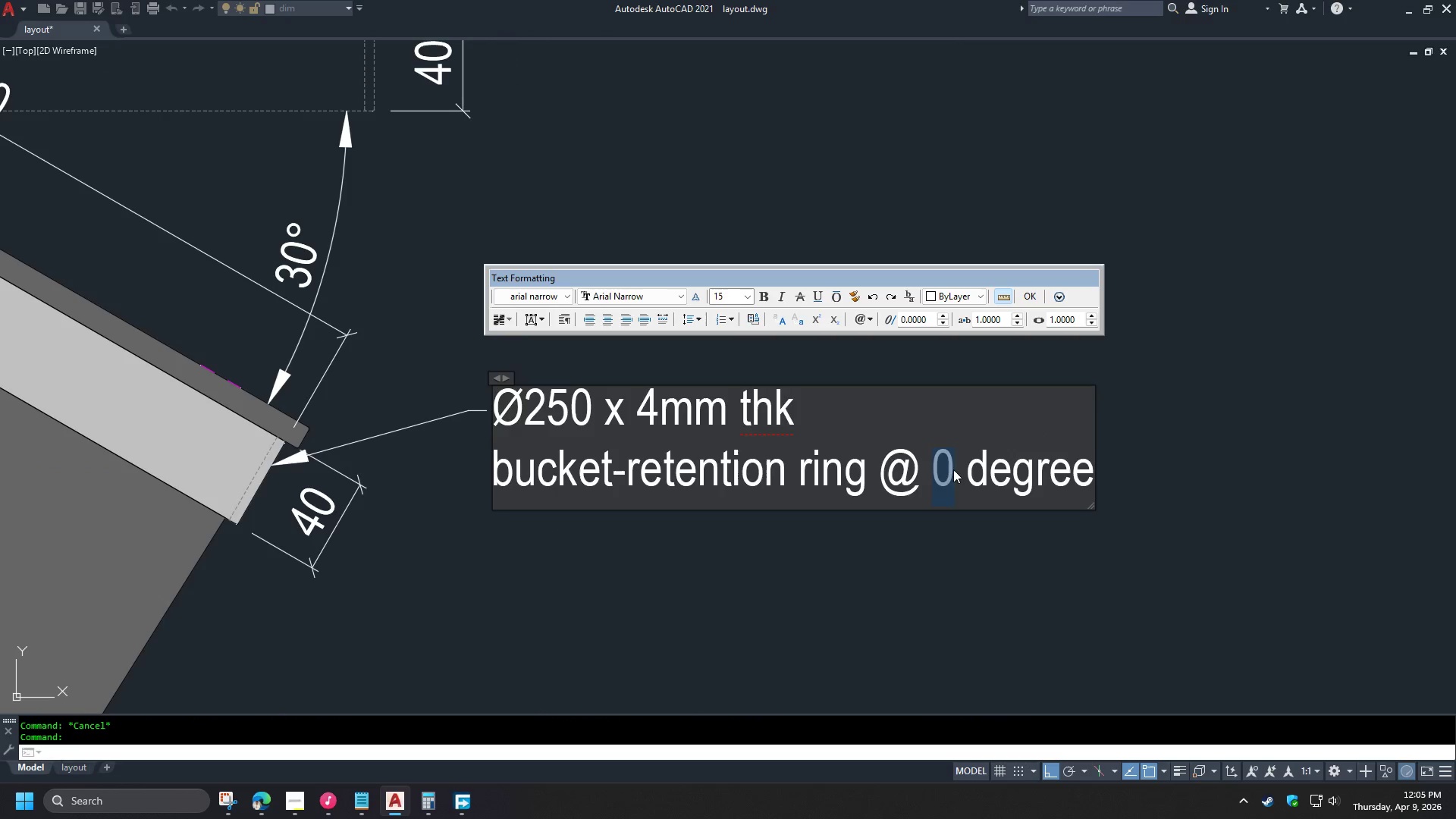 
key(Numpad3)
 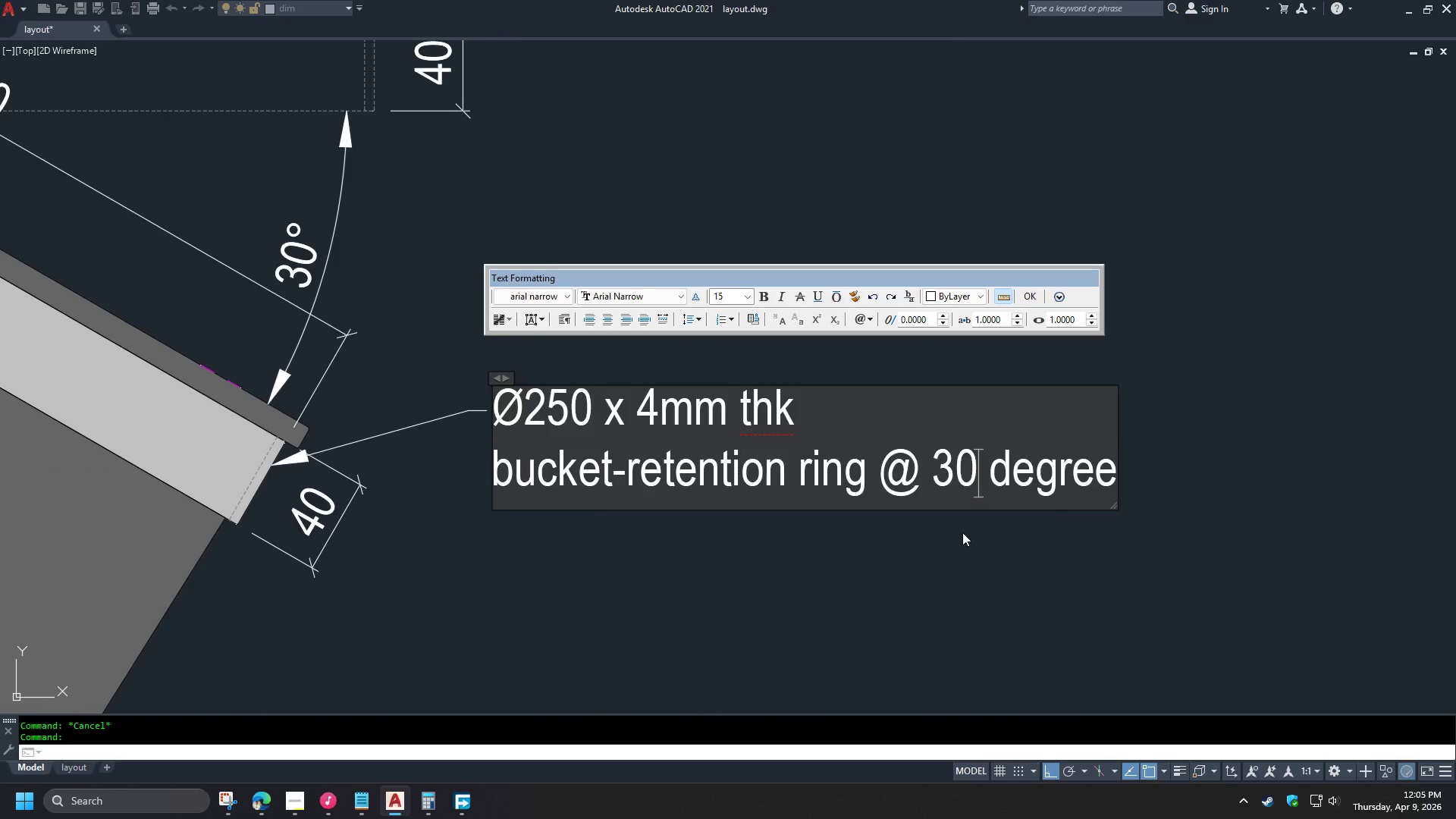 
key(Numpad0)
 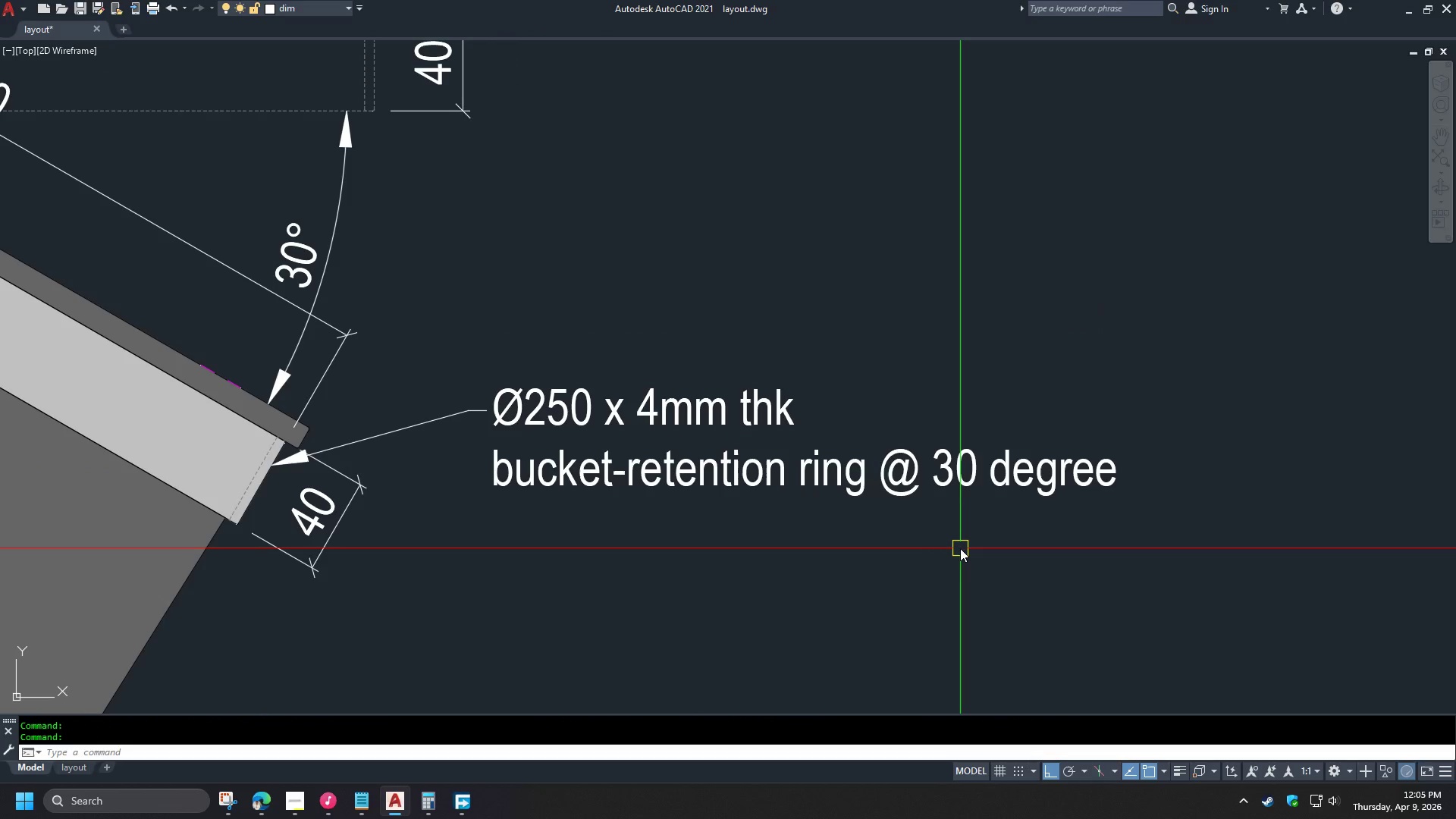 
left_click([960, 548])
 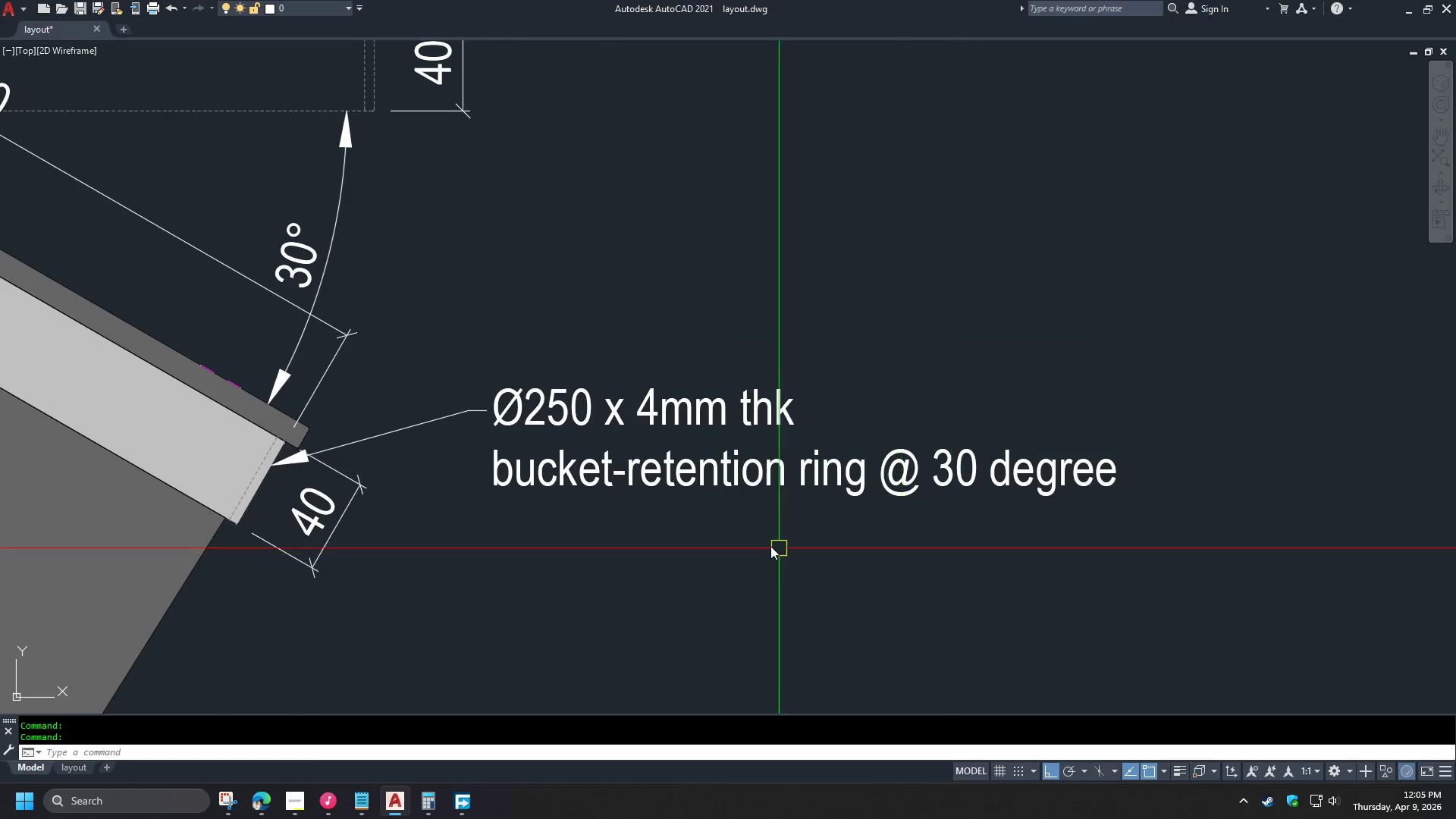 
scroll: coordinate [834, 426], scroll_direction: down, amount: 3.0
 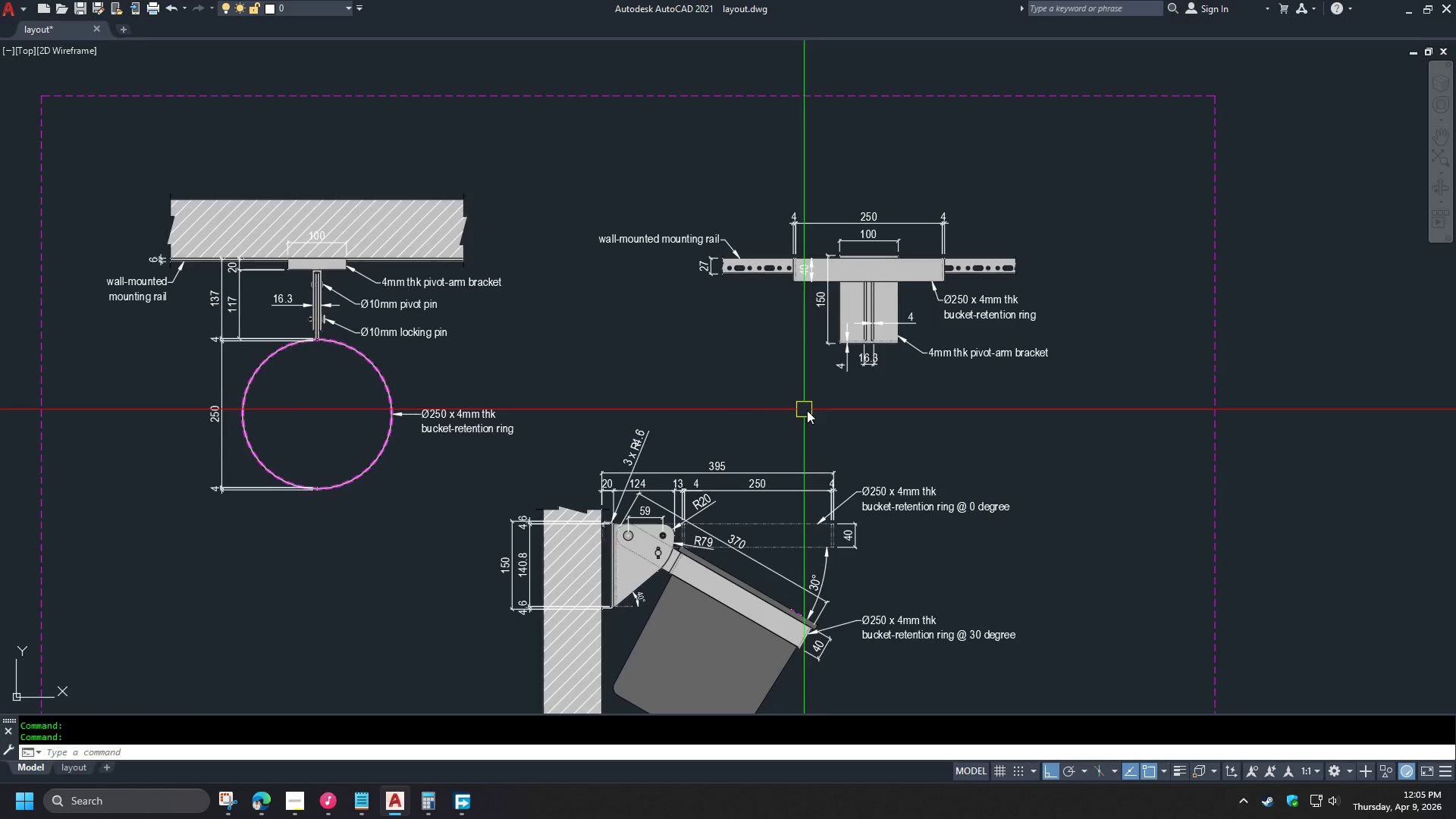 
scroll: coordinate [817, 411], scroll_direction: up, amount: 1.0
 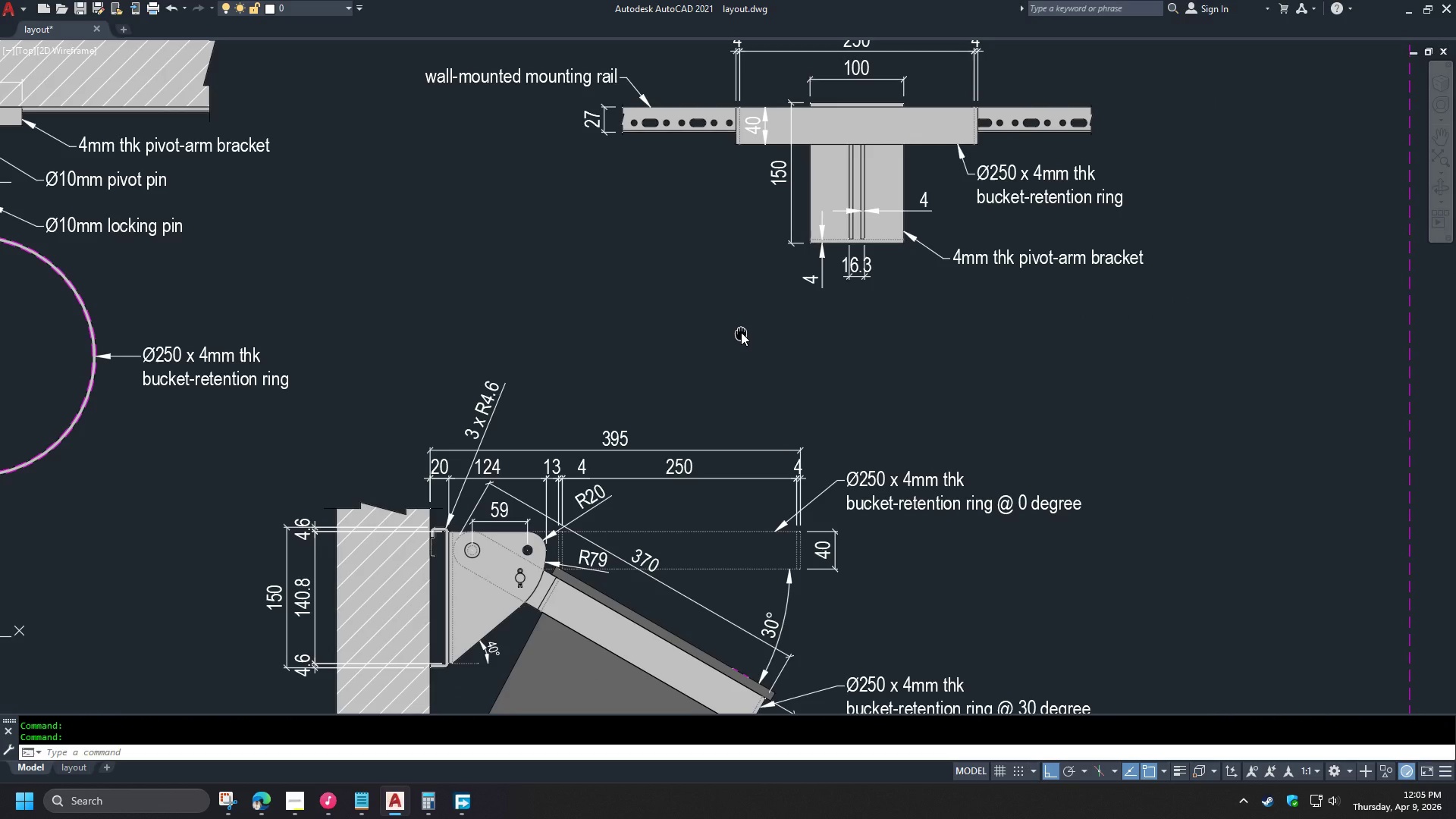 
wait(6.27)
 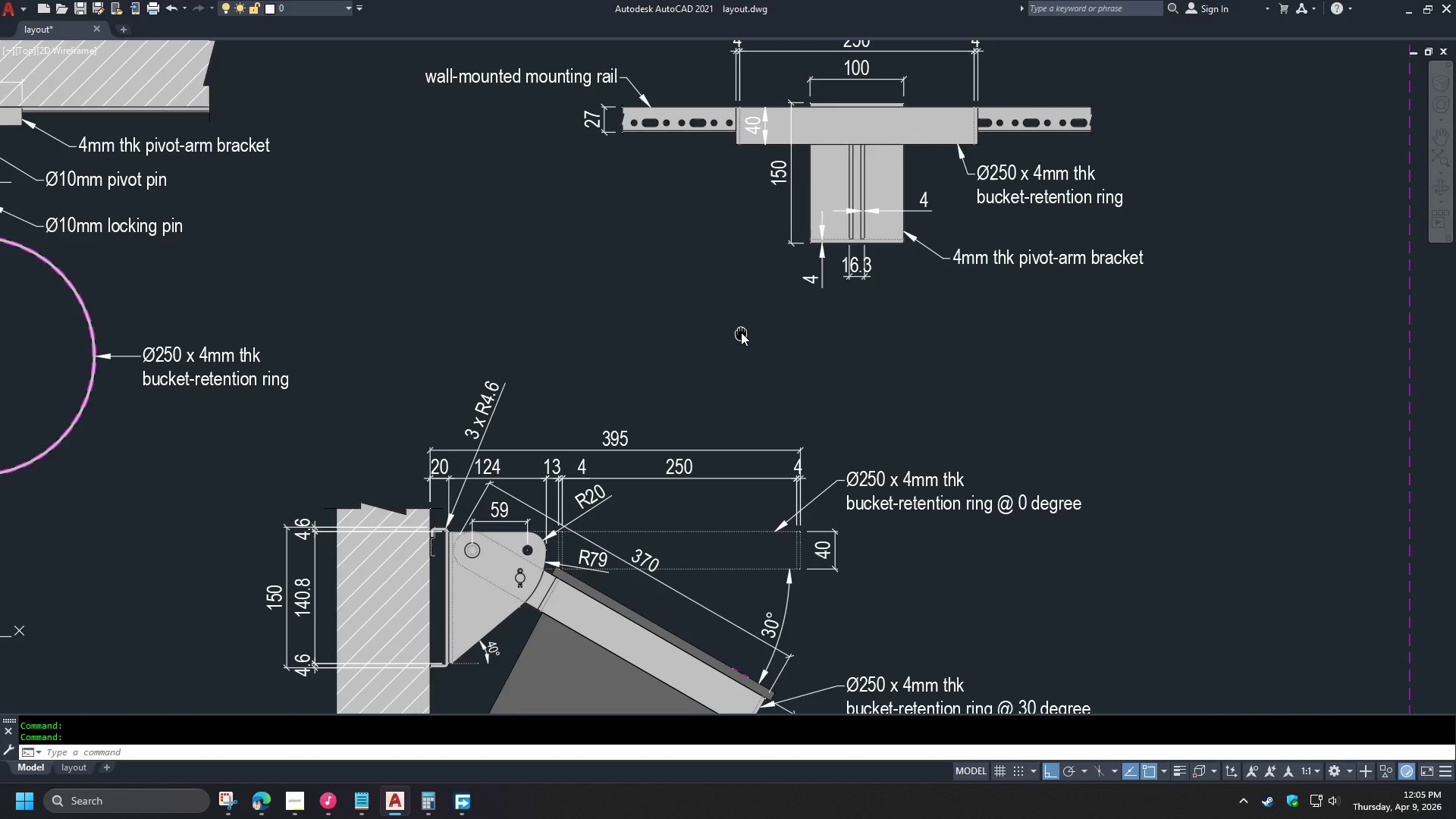 
left_click([997, 284])
 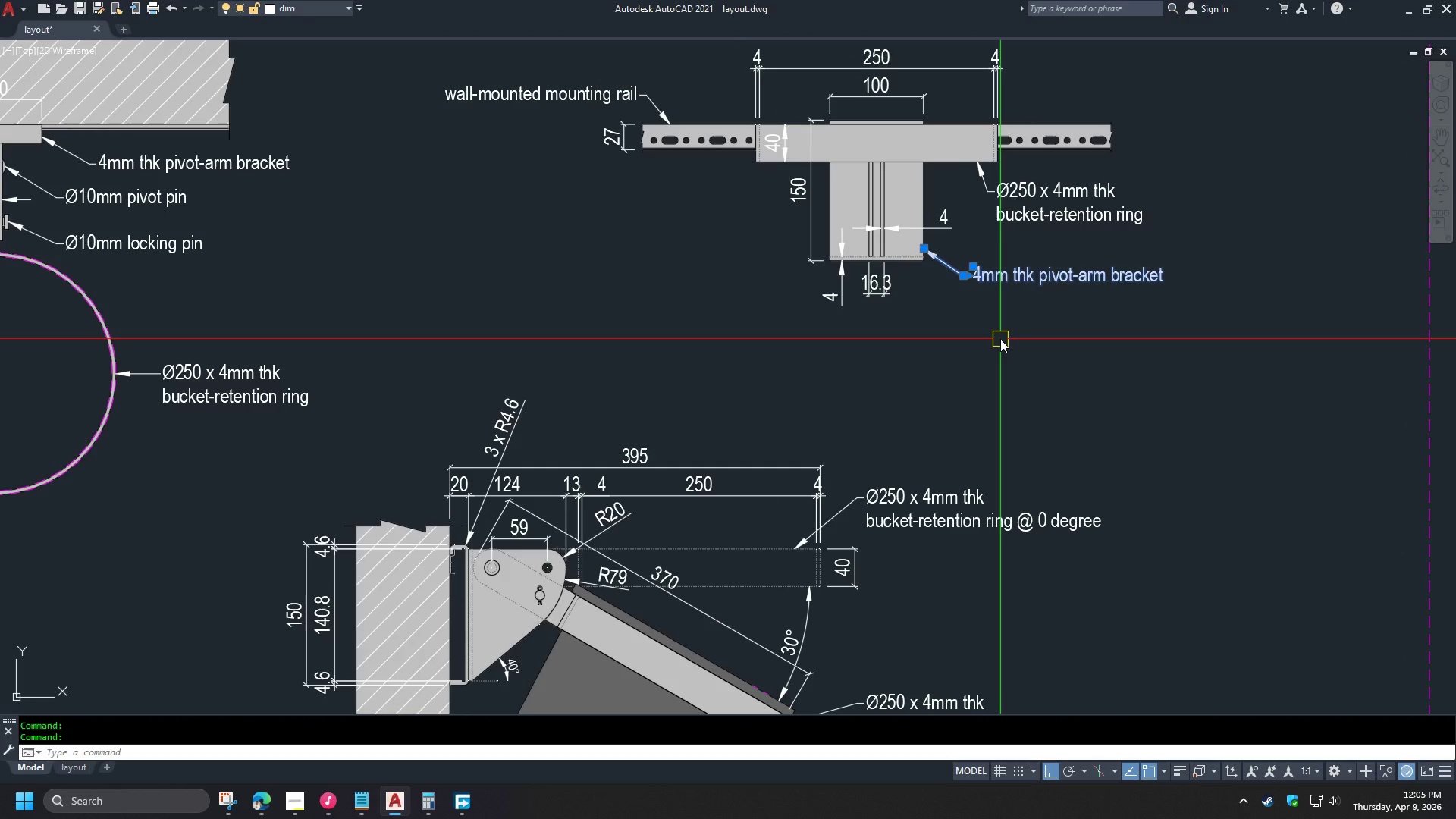 
type(co )
 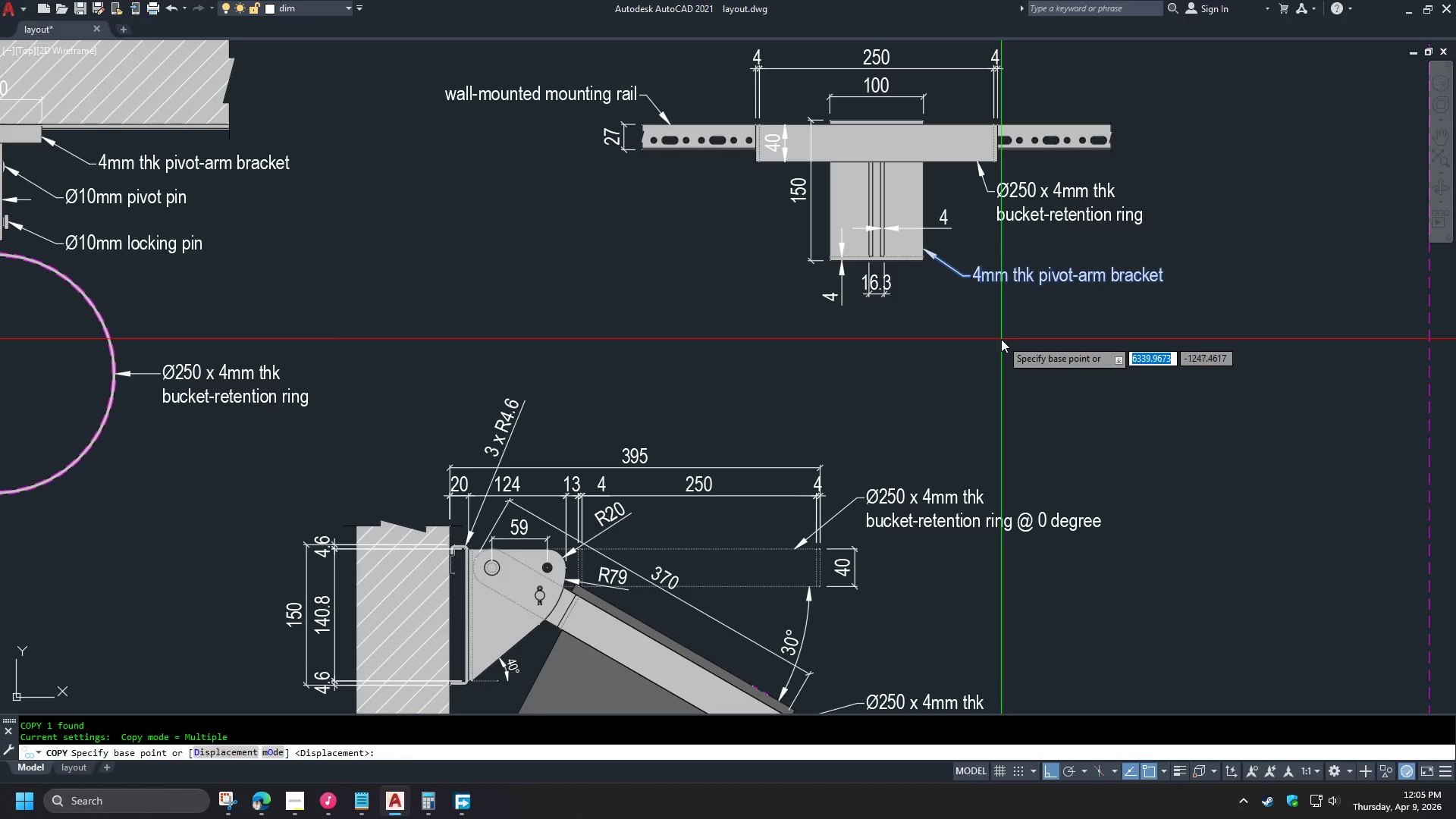 
left_click([1001, 339])
 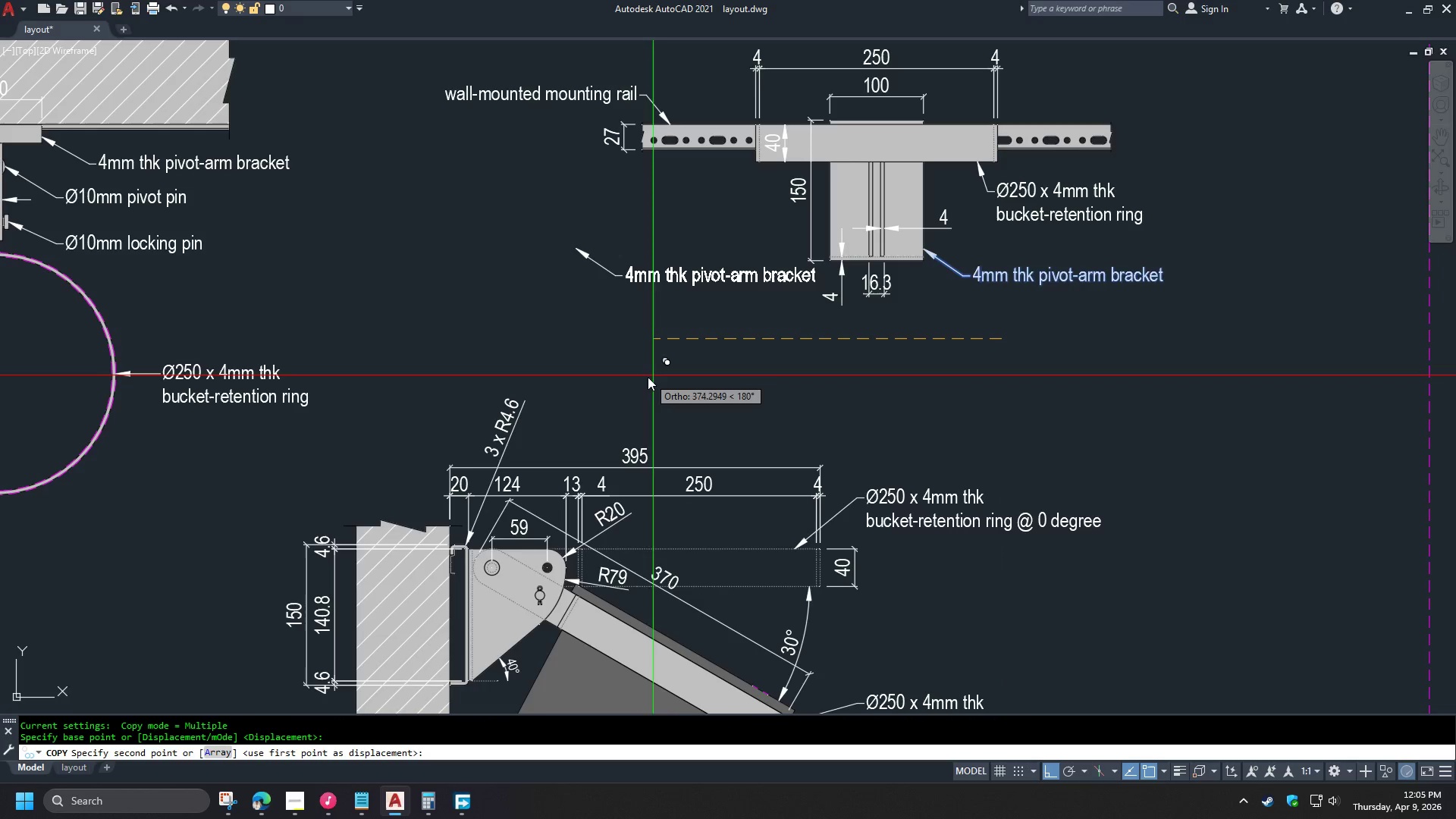 
hold_key(key=ShiftLeft, duration=1.5)
 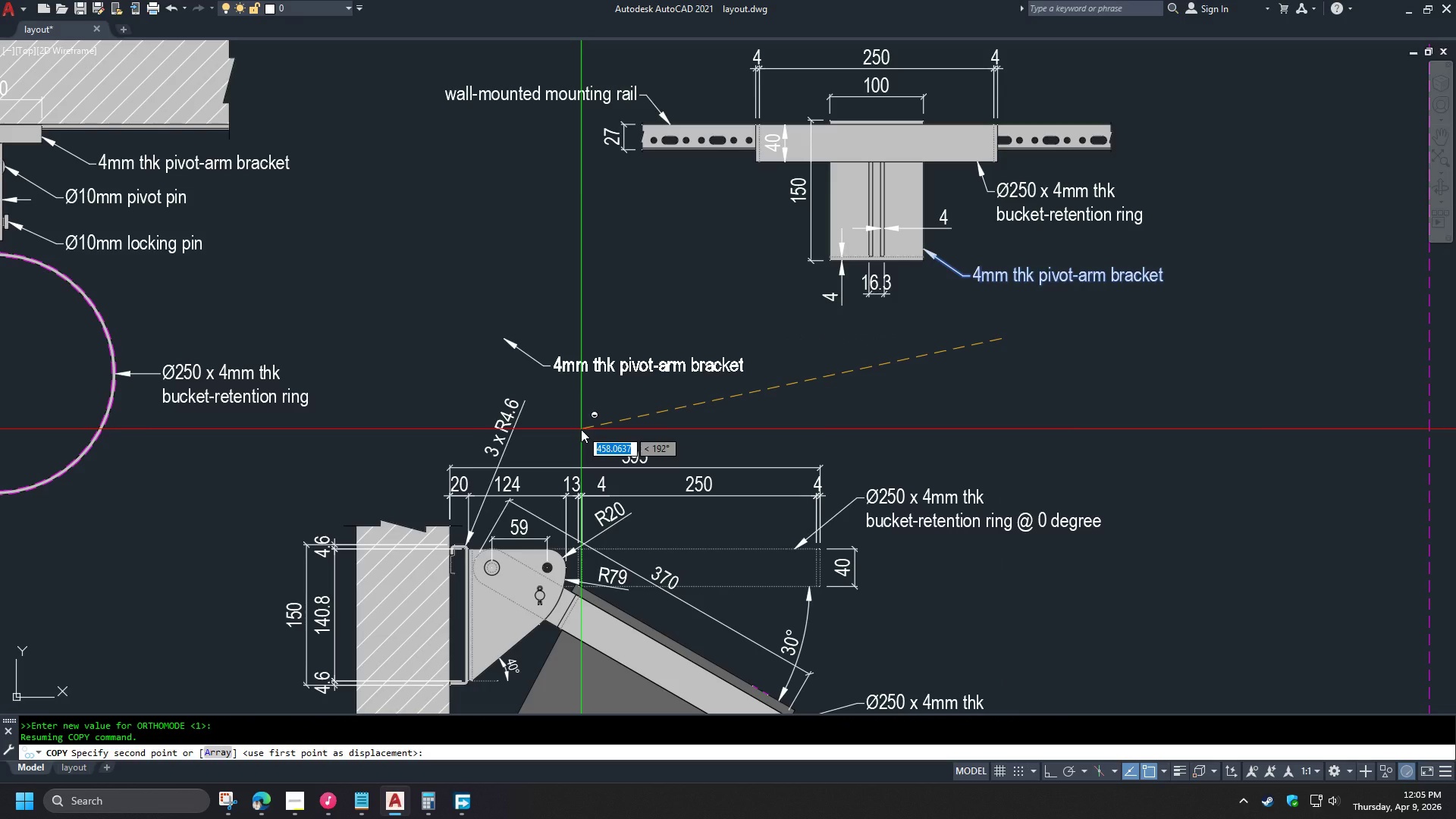 
hold_key(key=ShiftLeft, duration=1.03)
 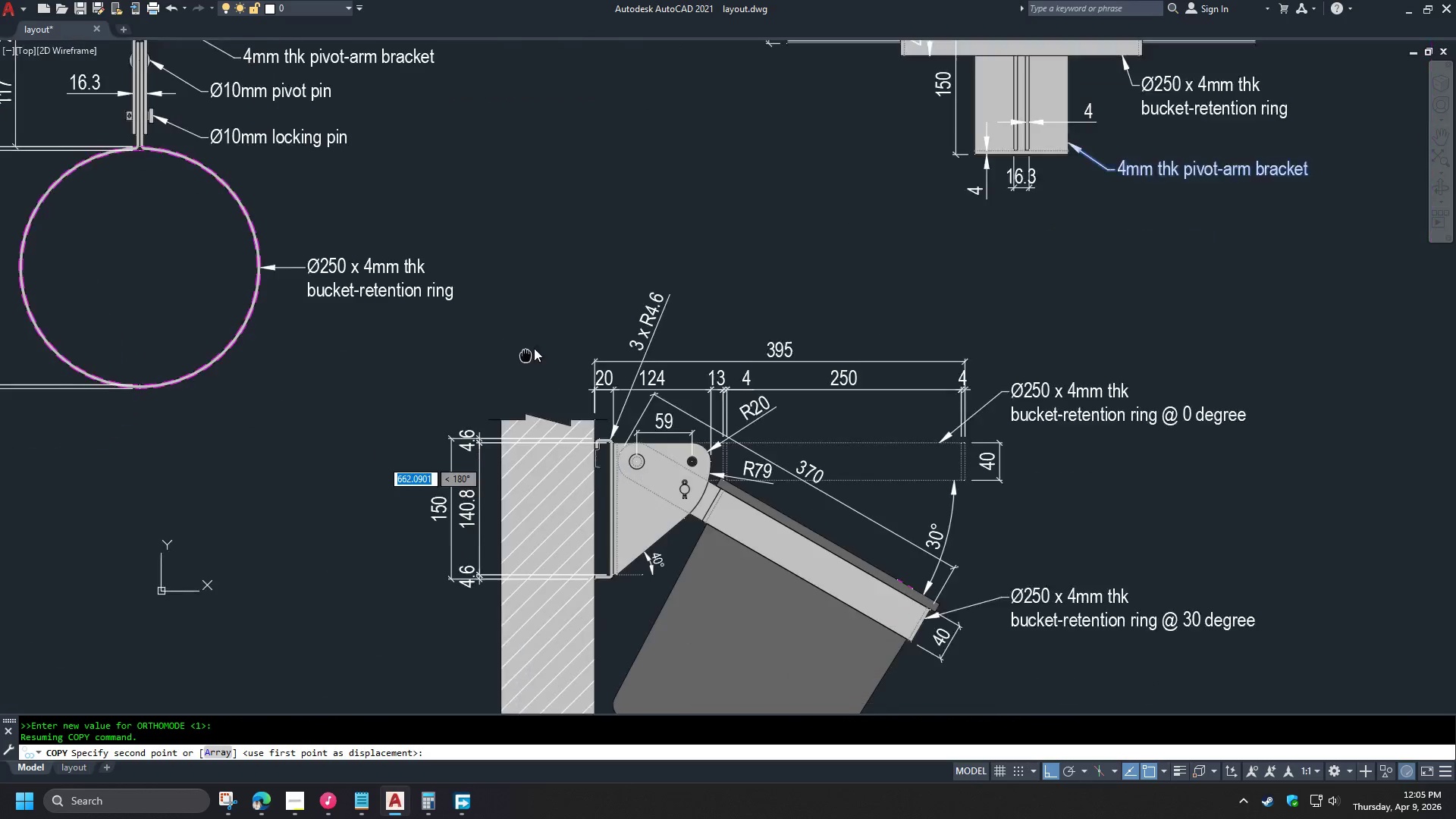 
hold_key(key=ShiftLeft, duration=1.52)
 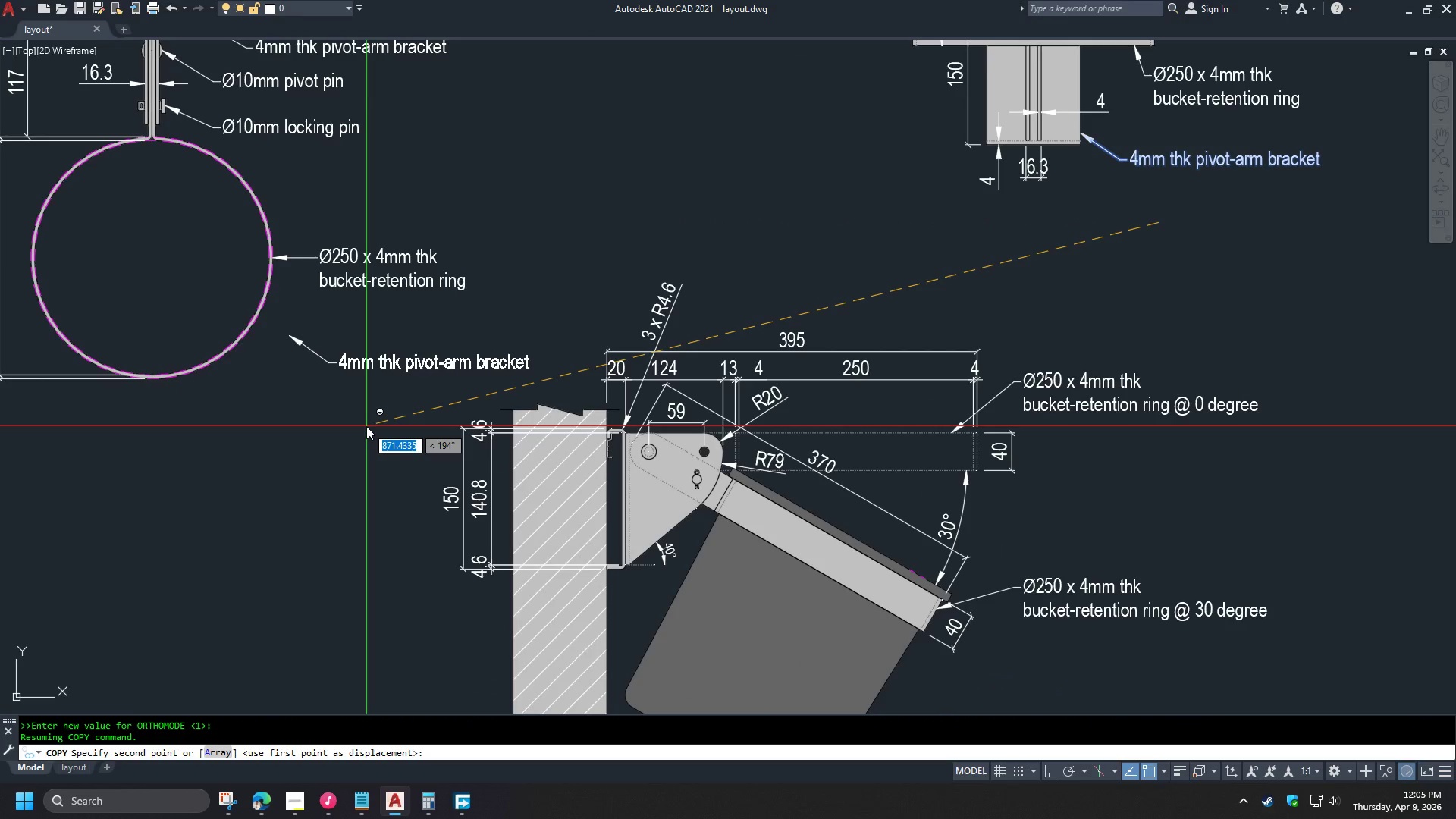 
hold_key(key=ShiftLeft, duration=1.52)
 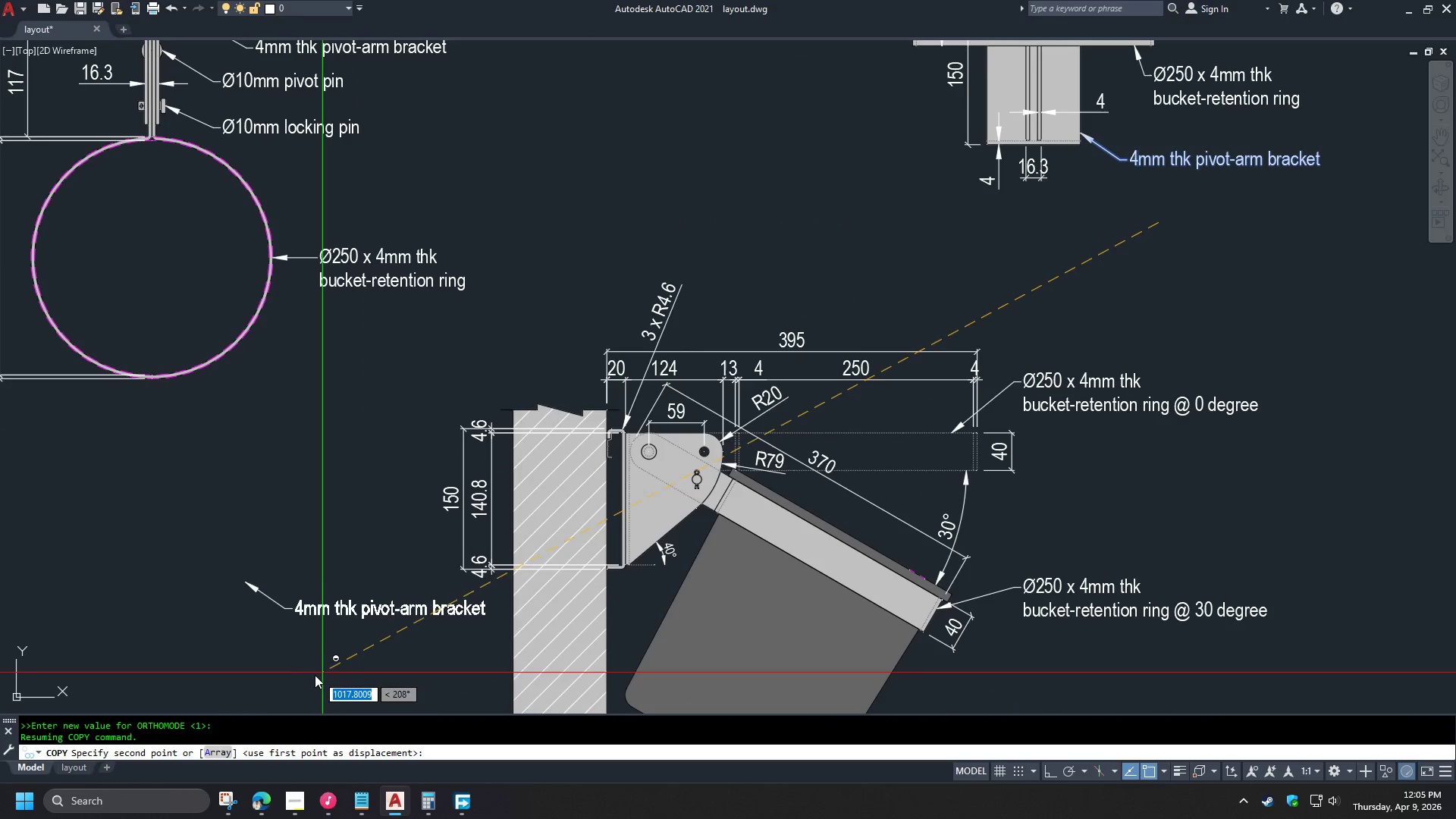 
hold_key(key=ShiftLeft, duration=0.91)
left_click([270, 665])
 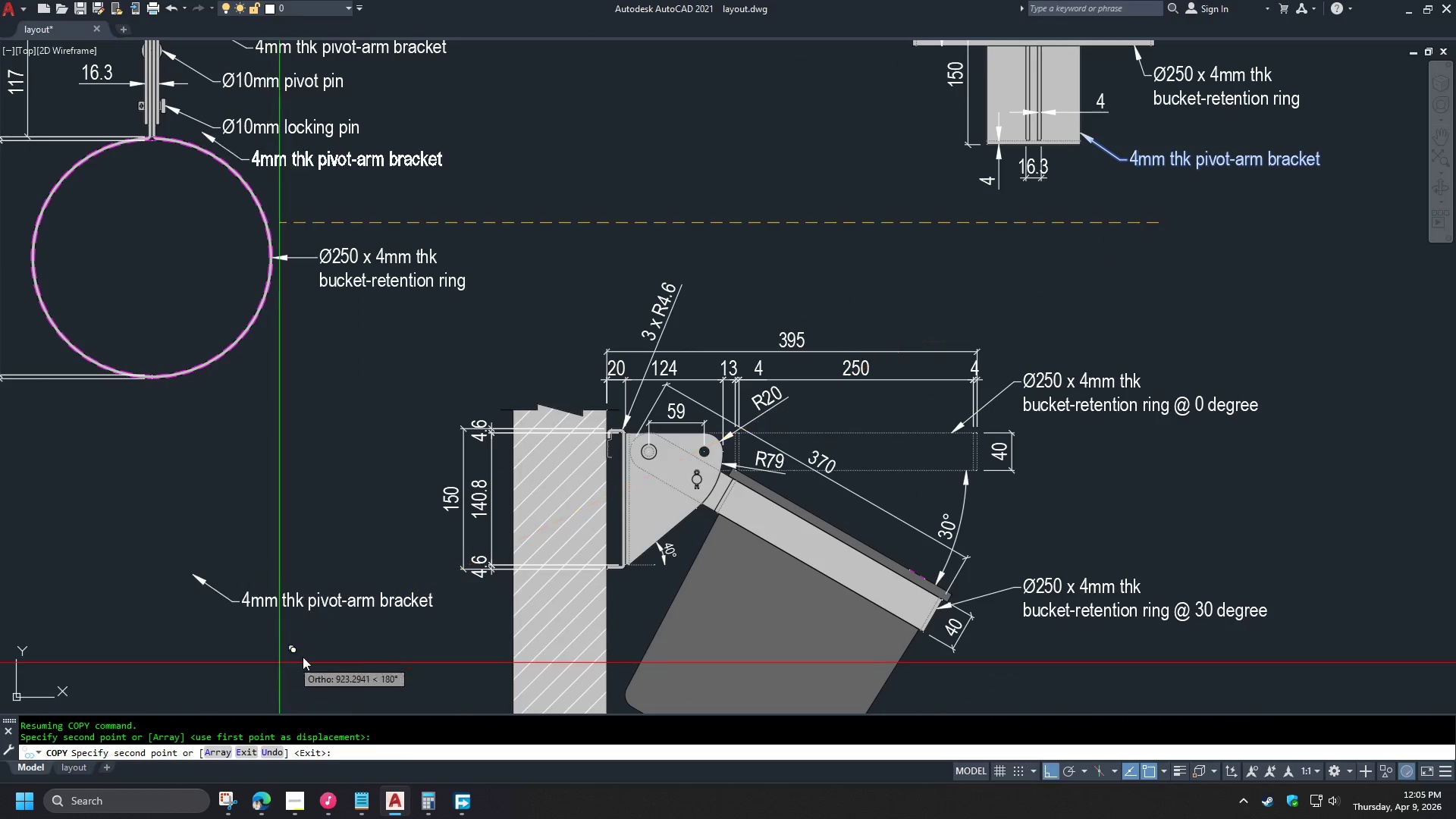 
key(Space)
 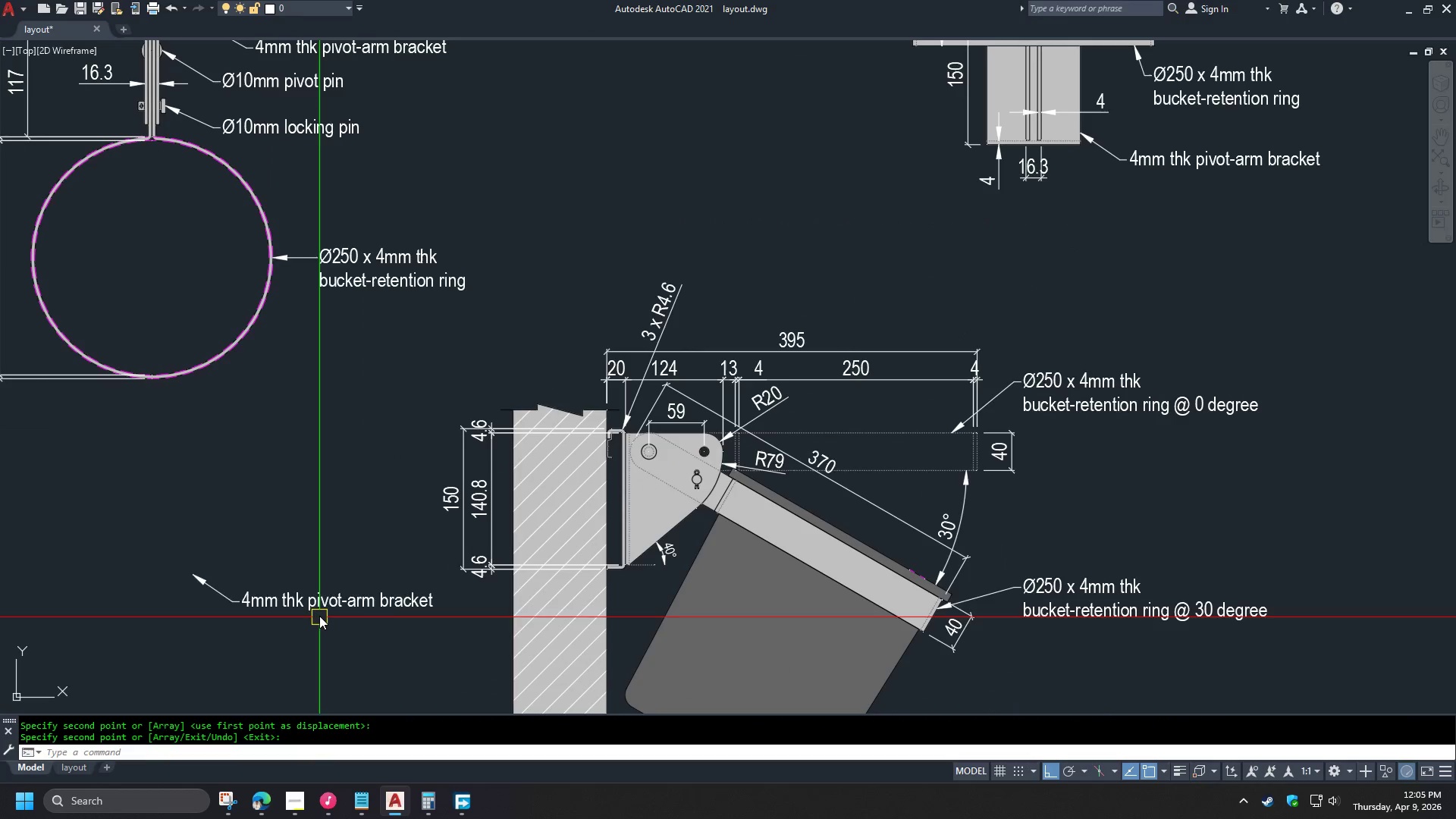 
left_click([318, 611])
 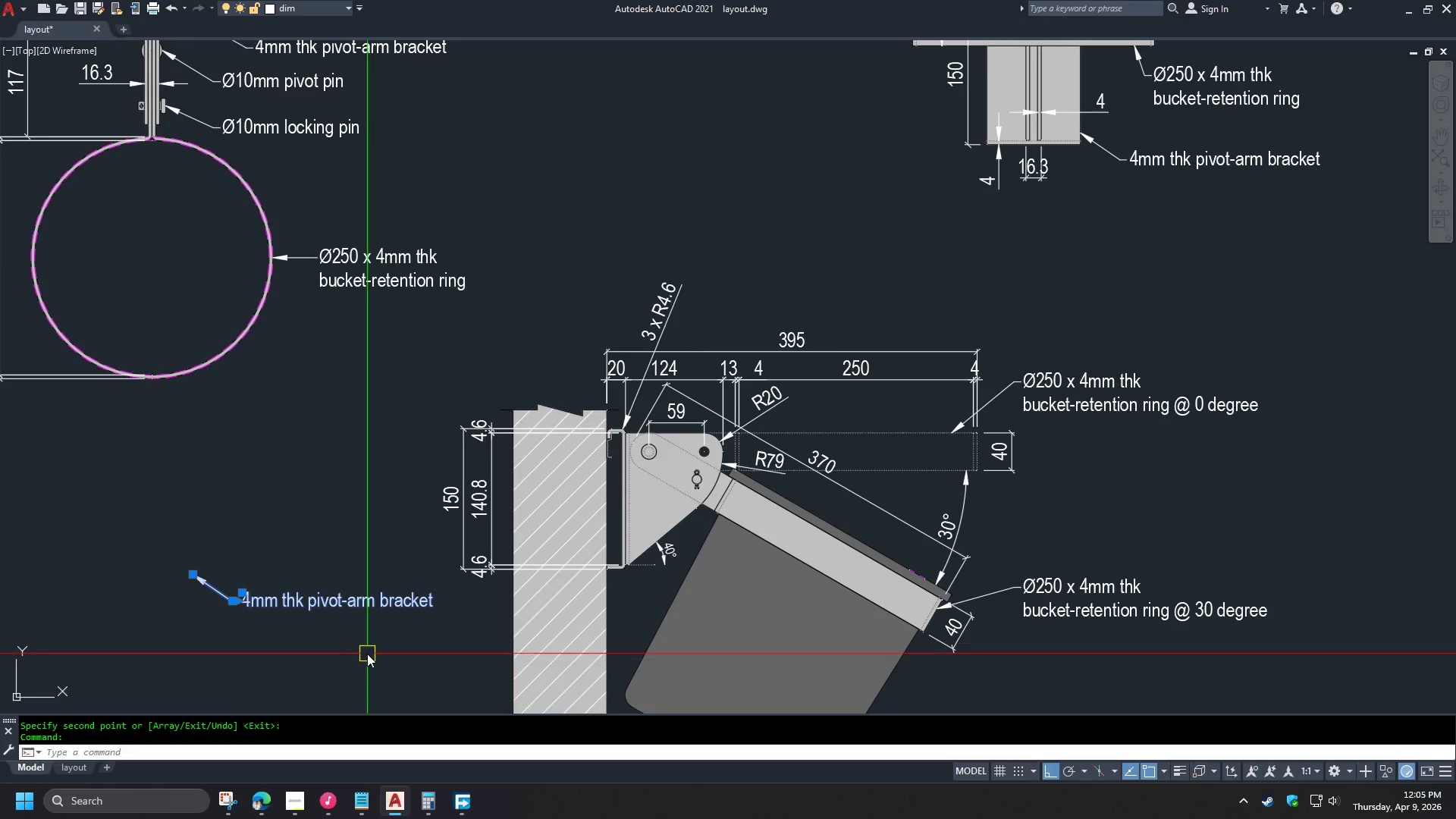 
type(mi )
 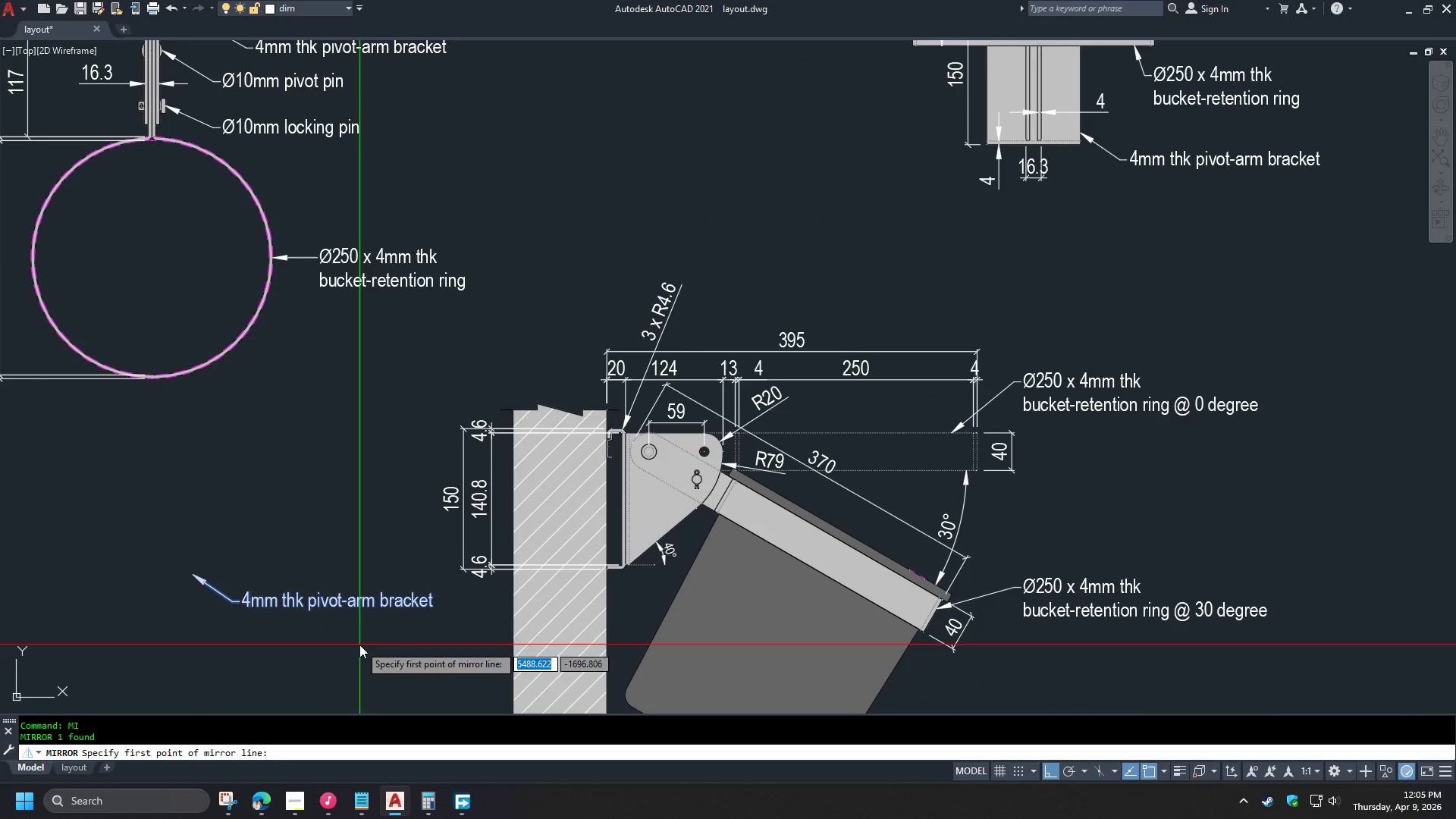 
left_click_drag(start_coordinate=[359, 645], to_coordinate=[359, 649])
 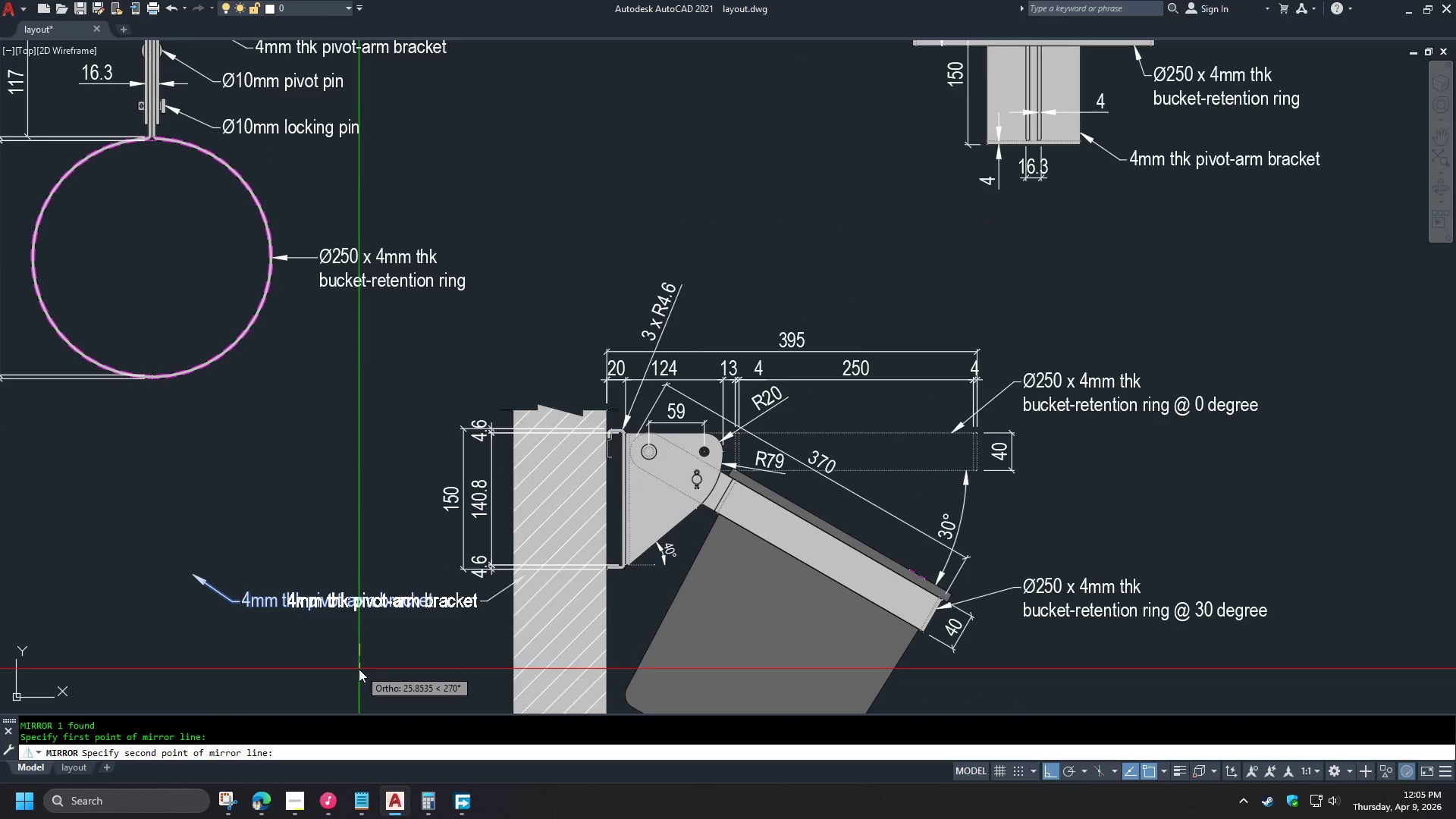 
double_click([359, 669])
 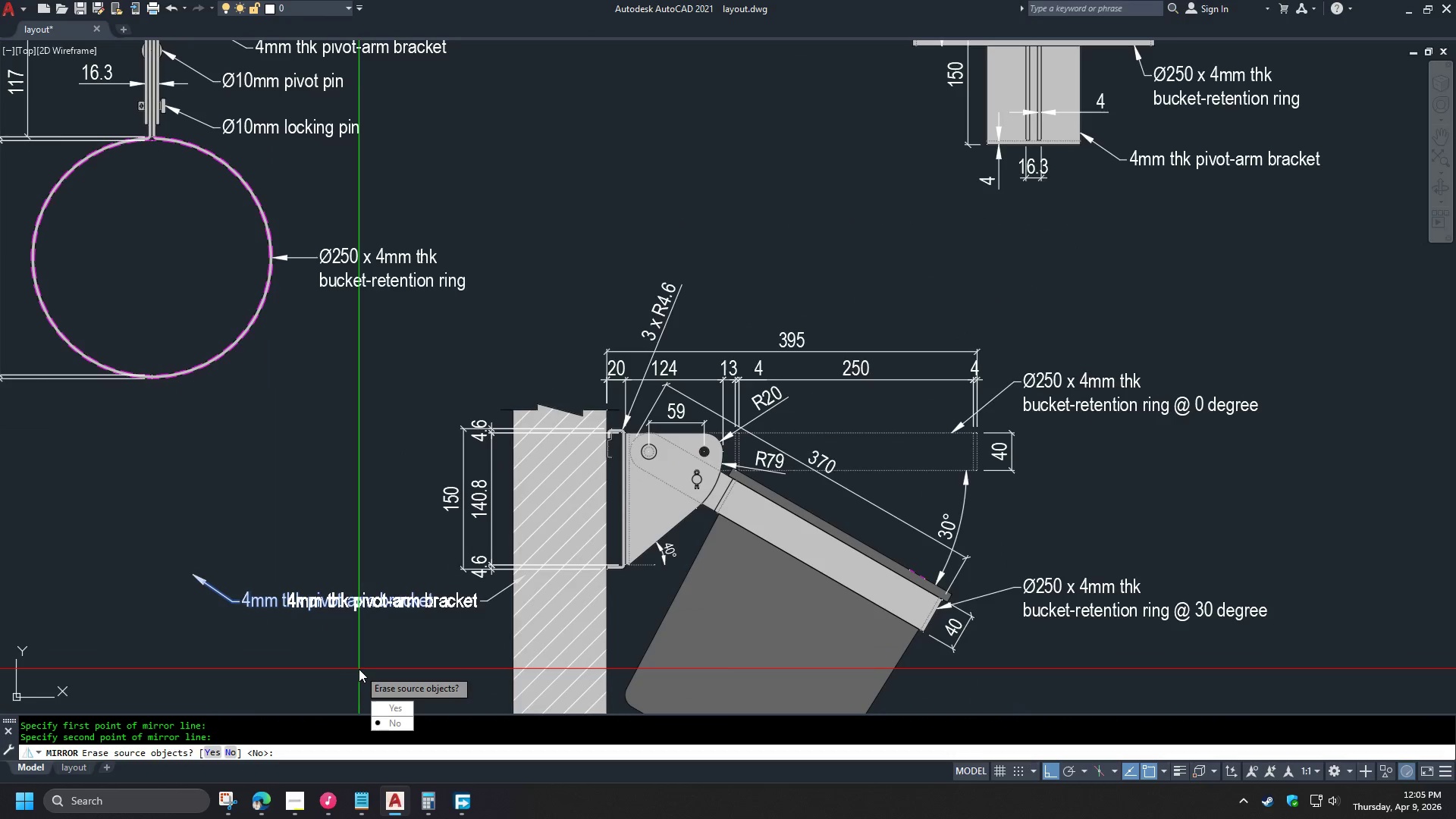 
key(Y)
 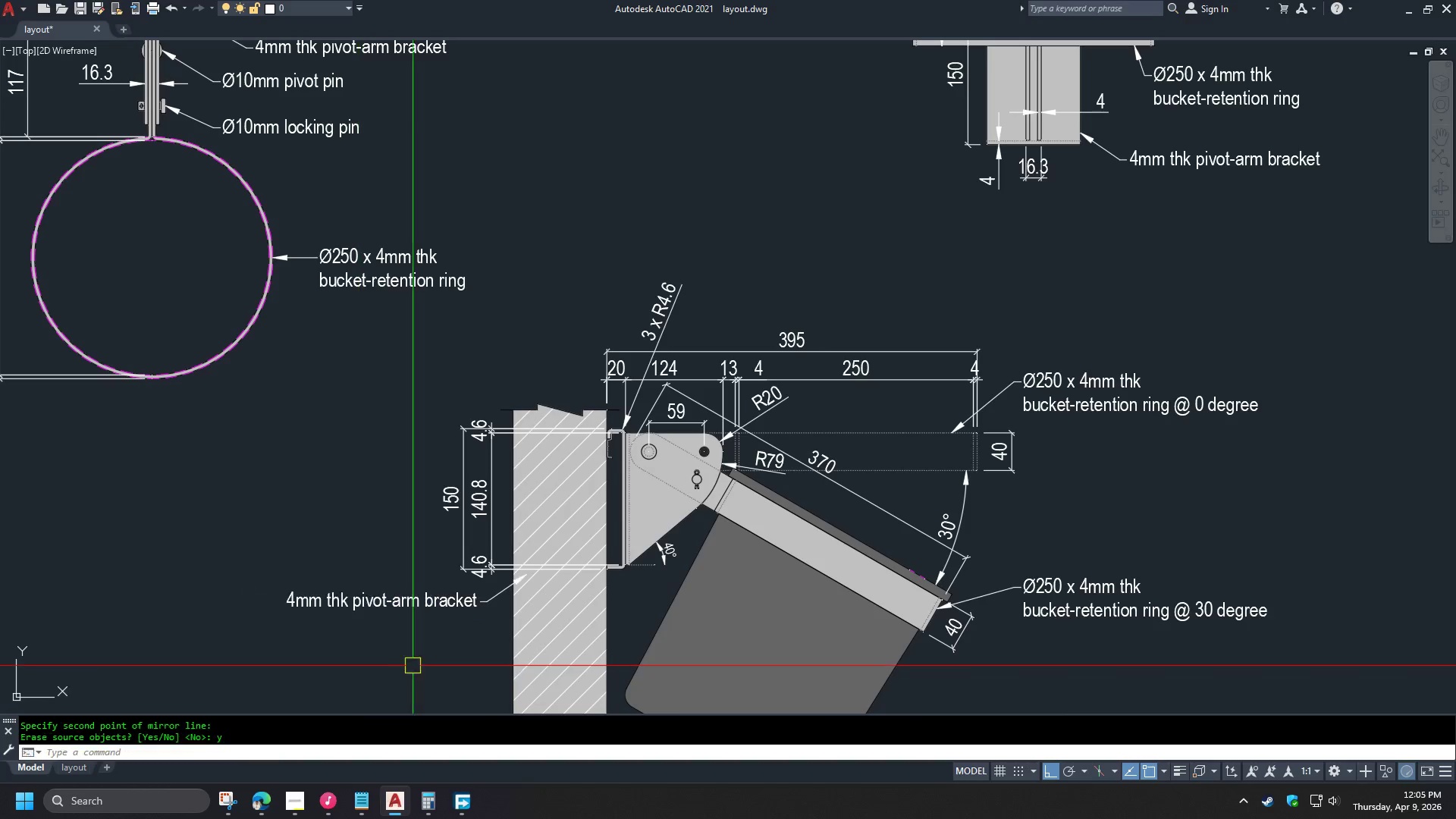 
key(Space)
 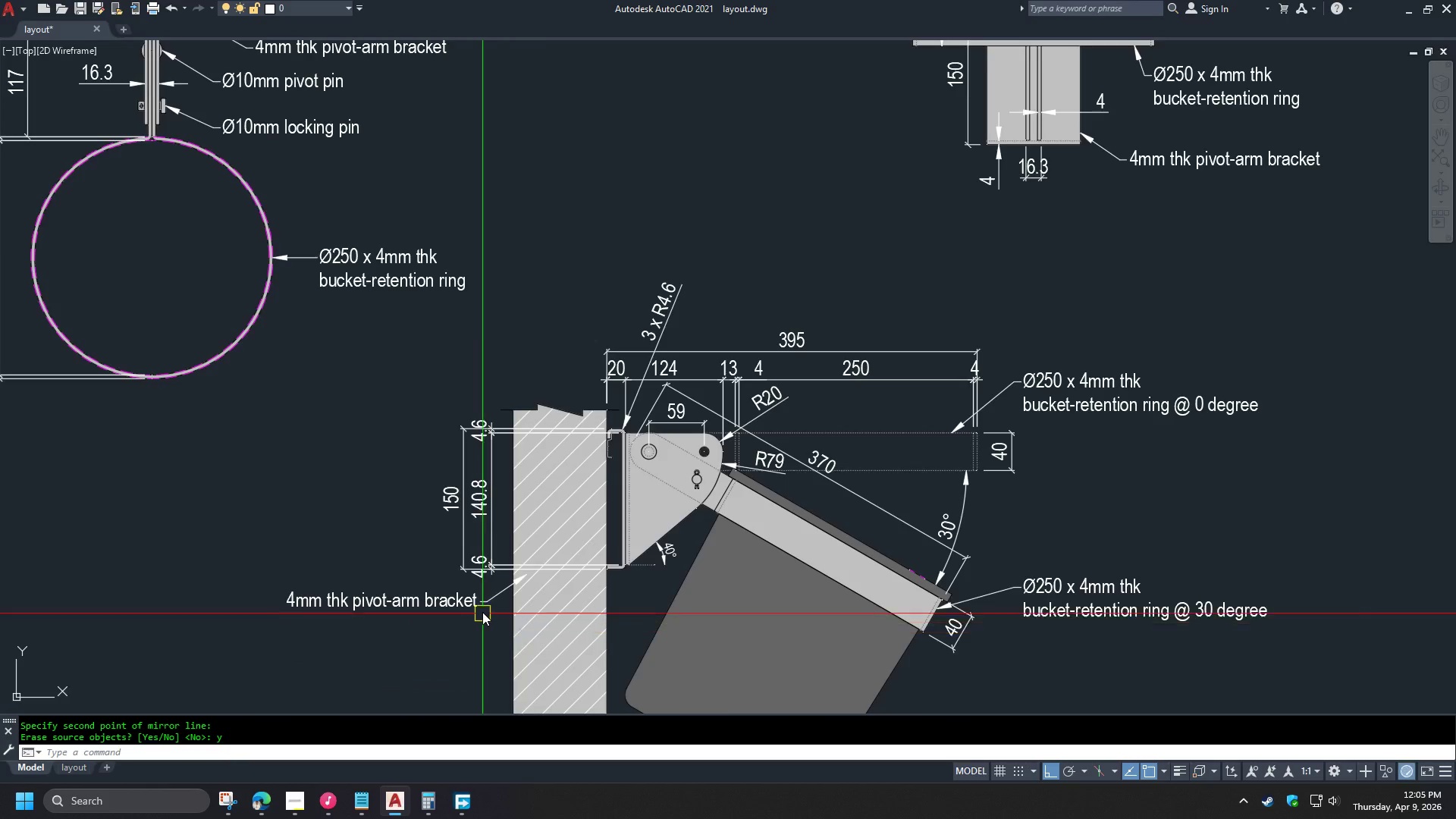 
left_click([591, 525])
 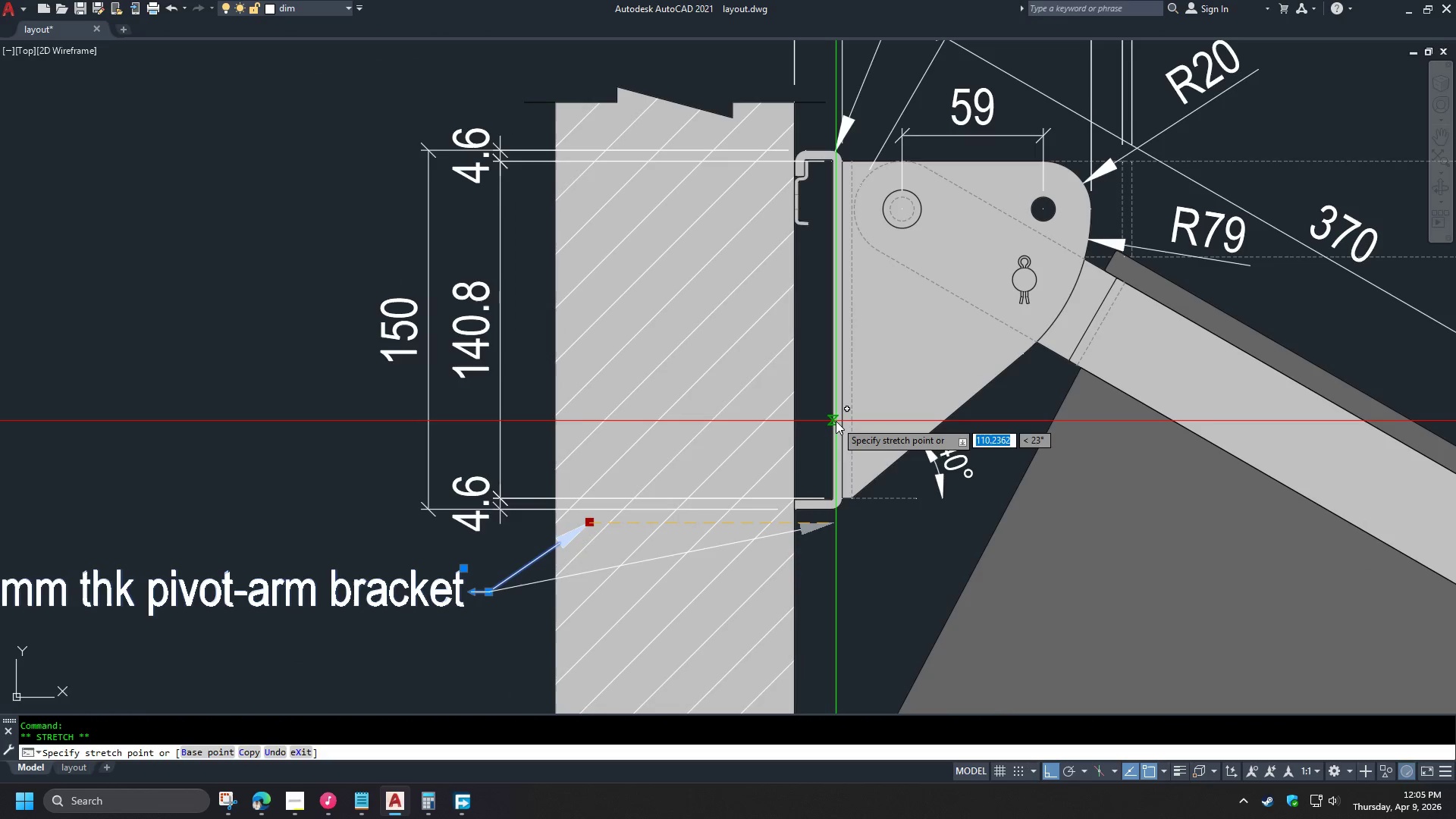 
scroll: coordinate [488, 604], scroll_direction: up, amount: 2.0
 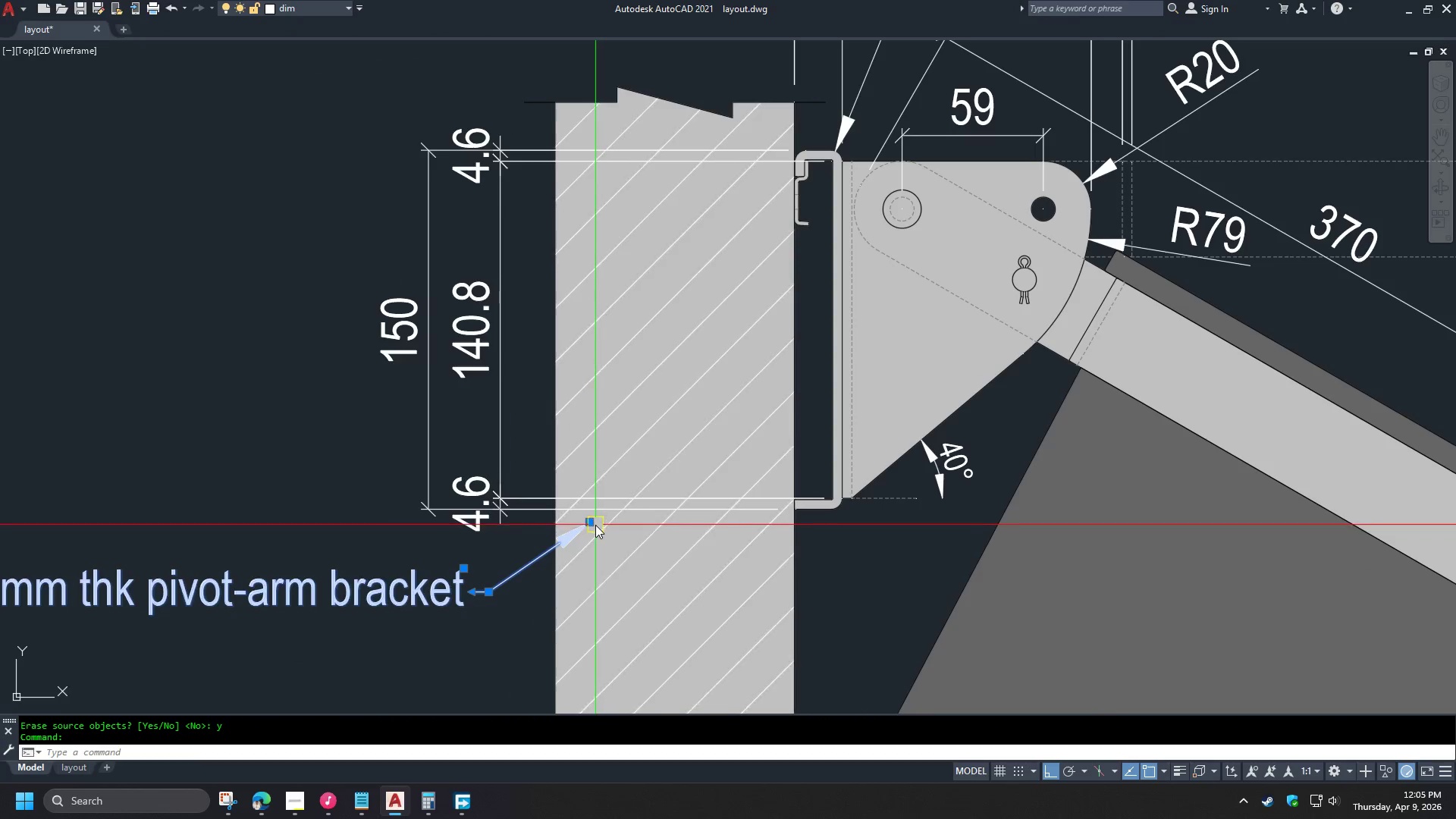 
left_click([836, 421])
 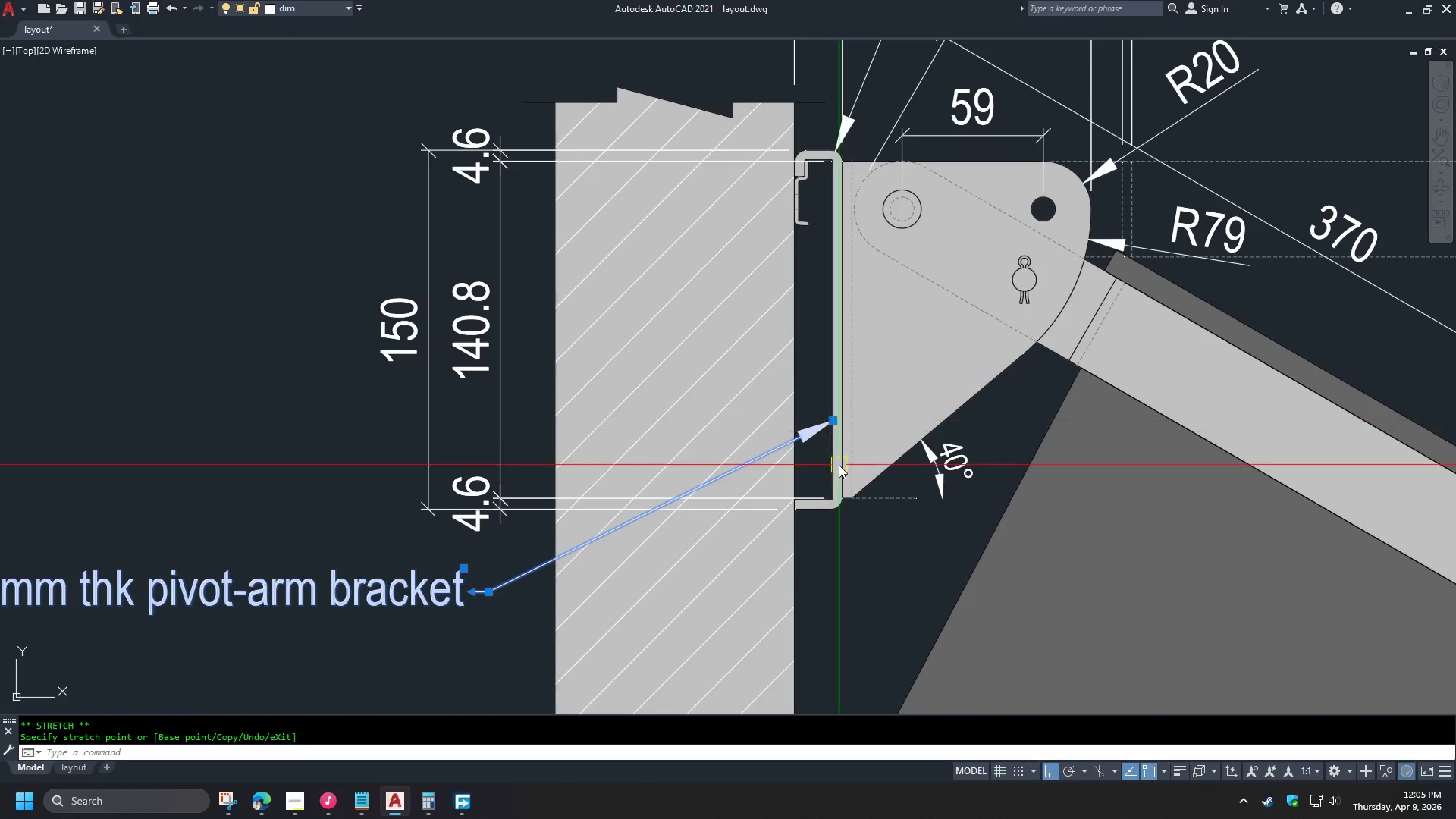 
key(Escape)
 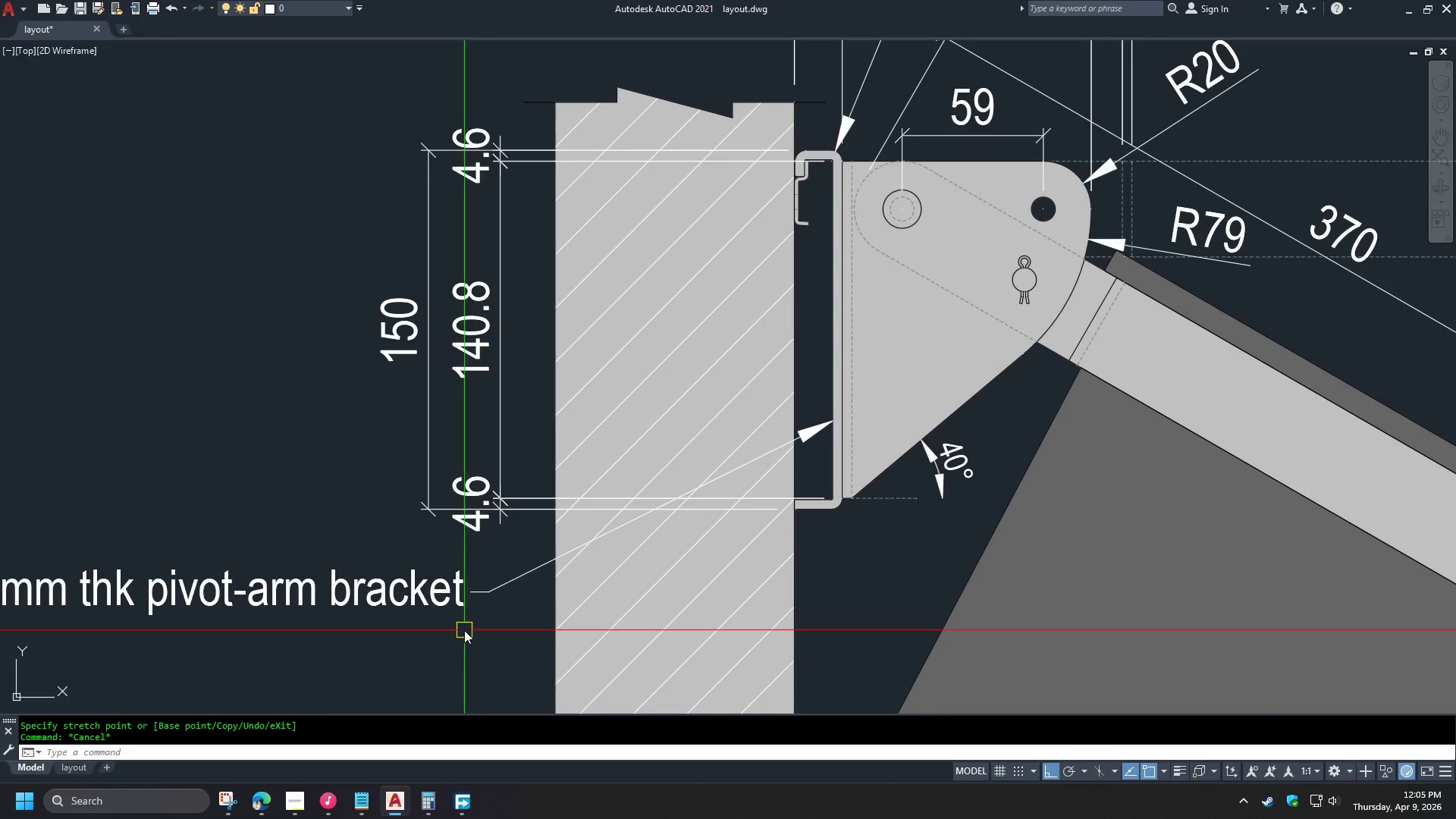 
key(S)
 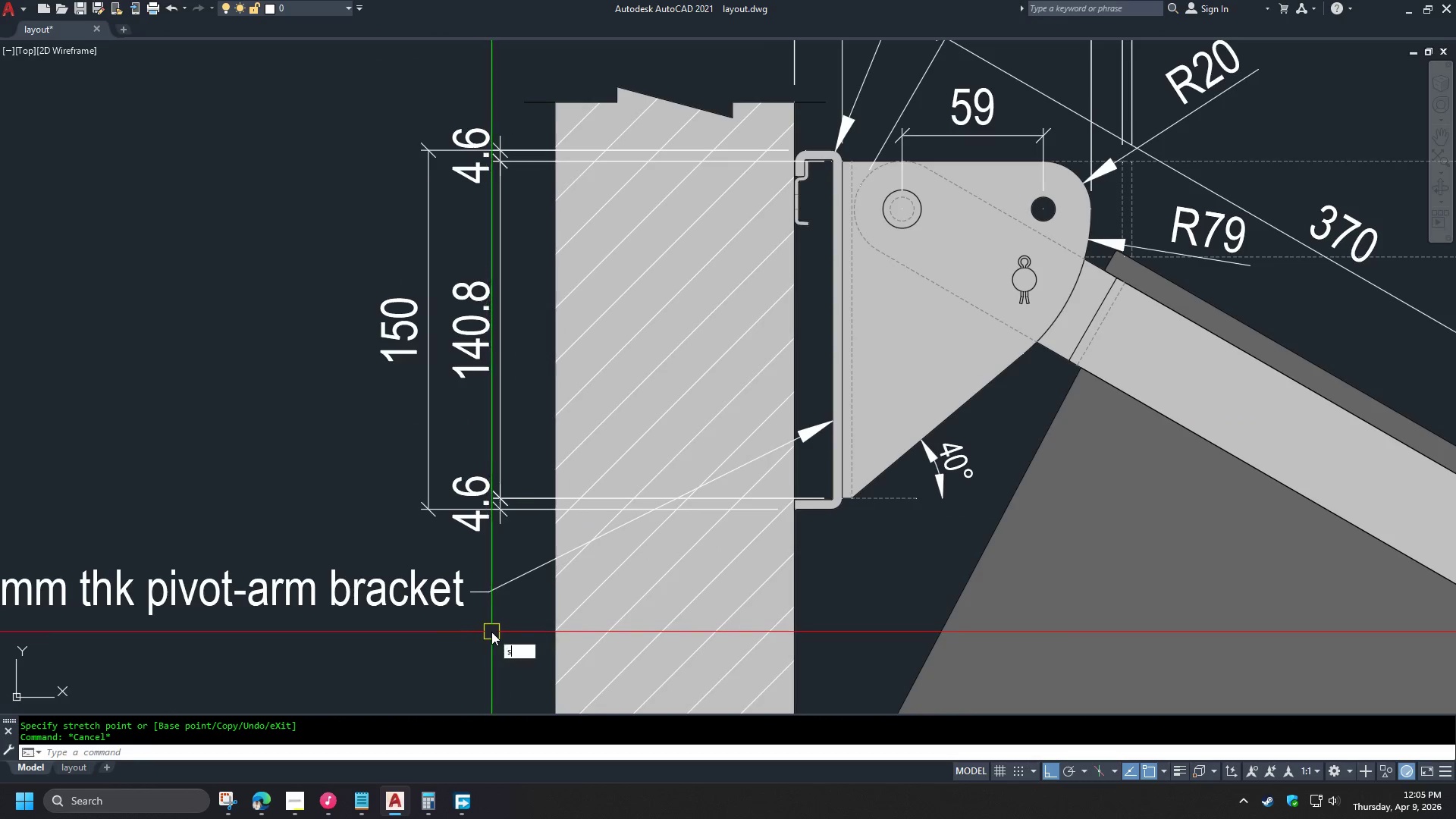 
key(Space)
 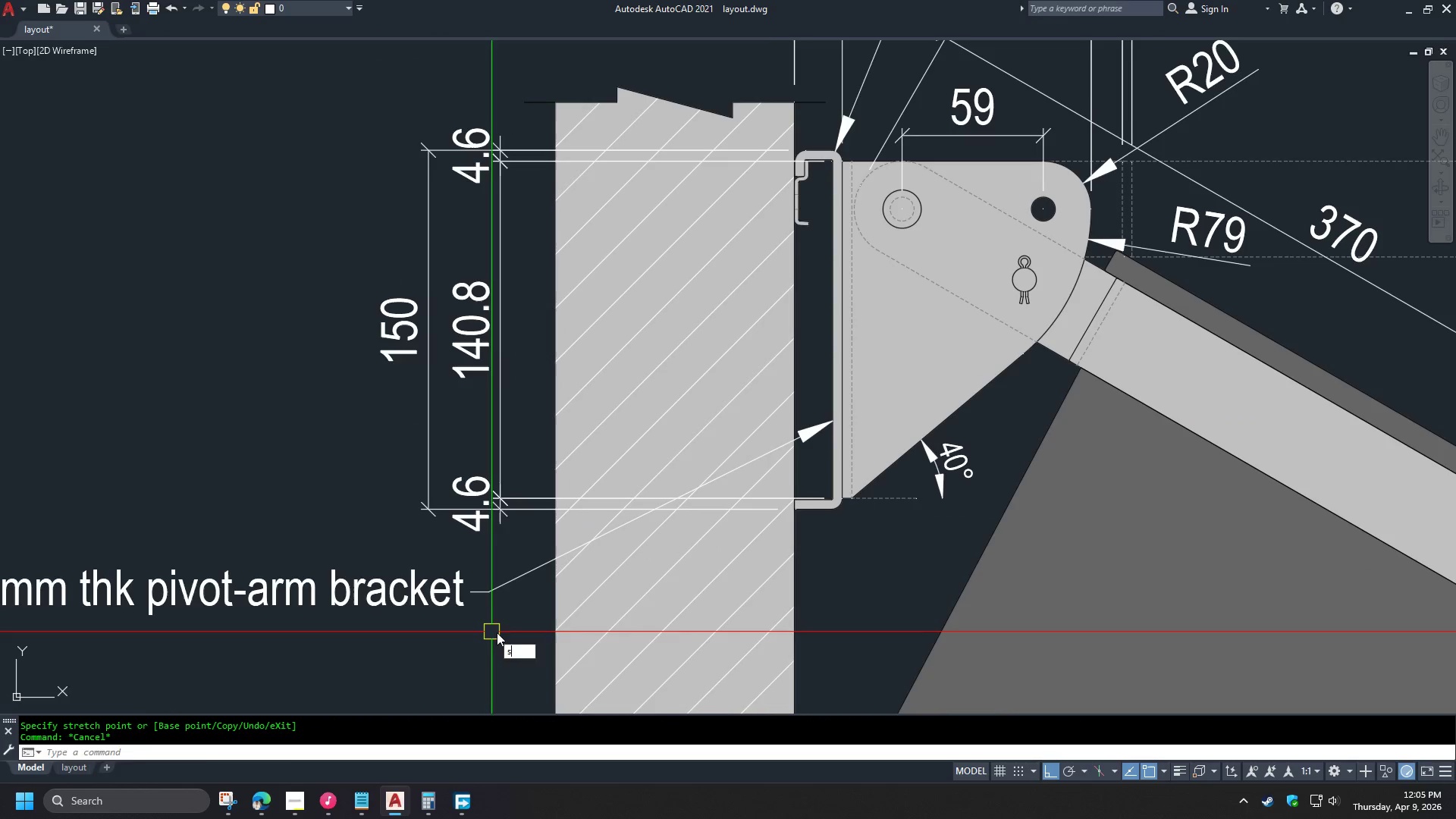 
left_click_drag(start_coordinate=[498, 633], to_coordinate=[495, 625])
 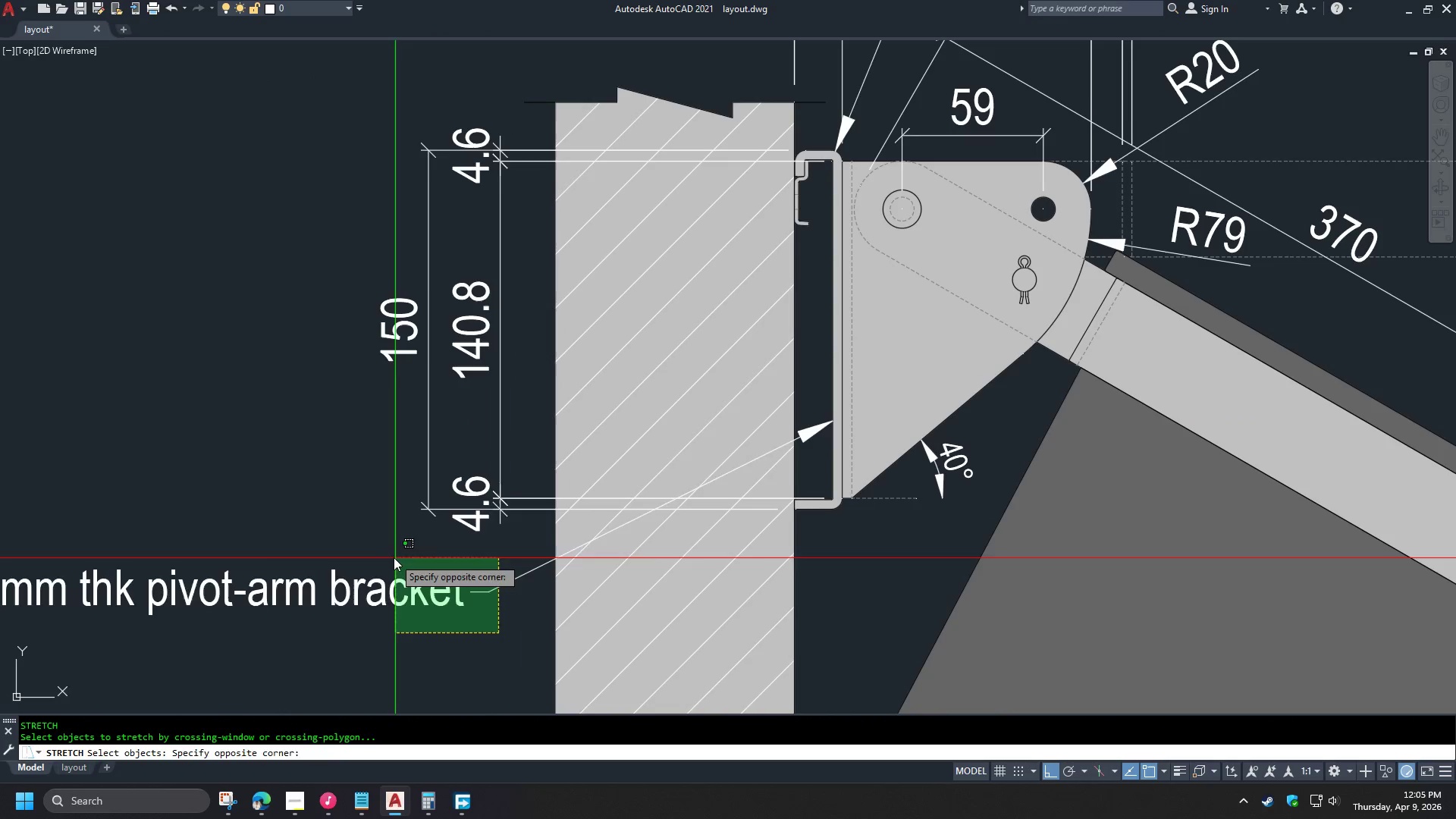 
double_click([394, 557])
 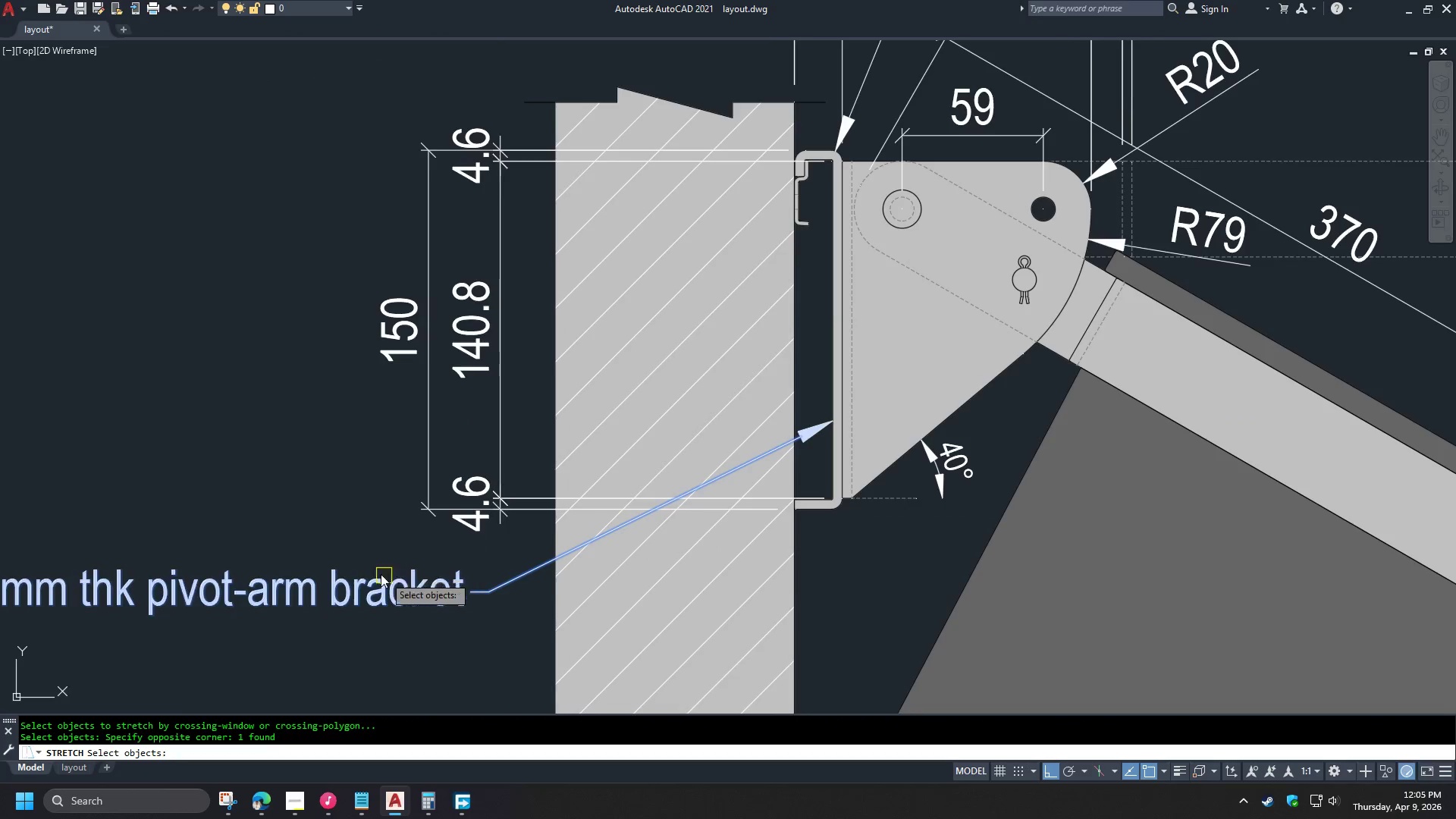 
key(Space)
 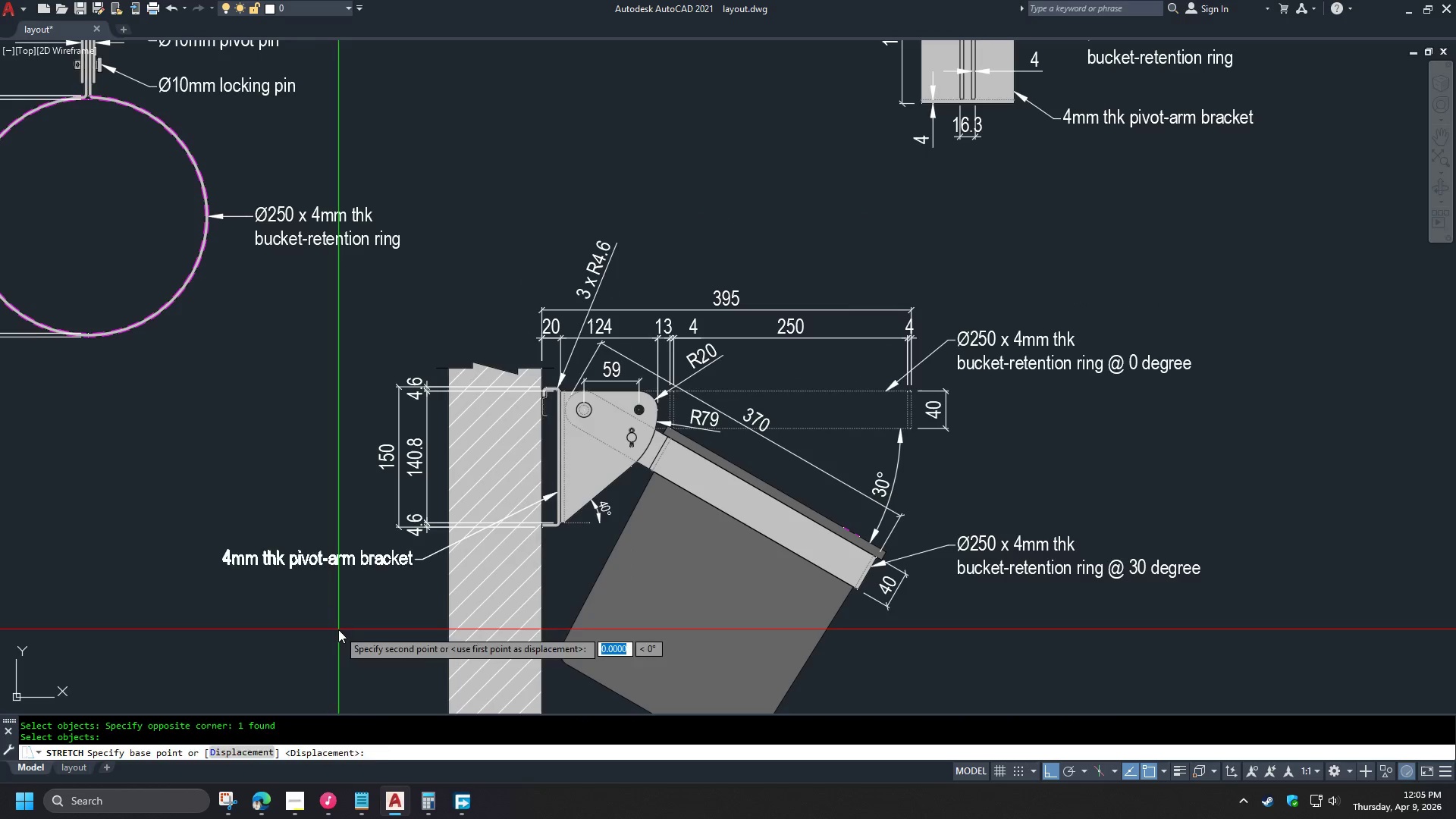 
hold_key(key=ShiftLeft, duration=1.38)
left_click([345, 636])
 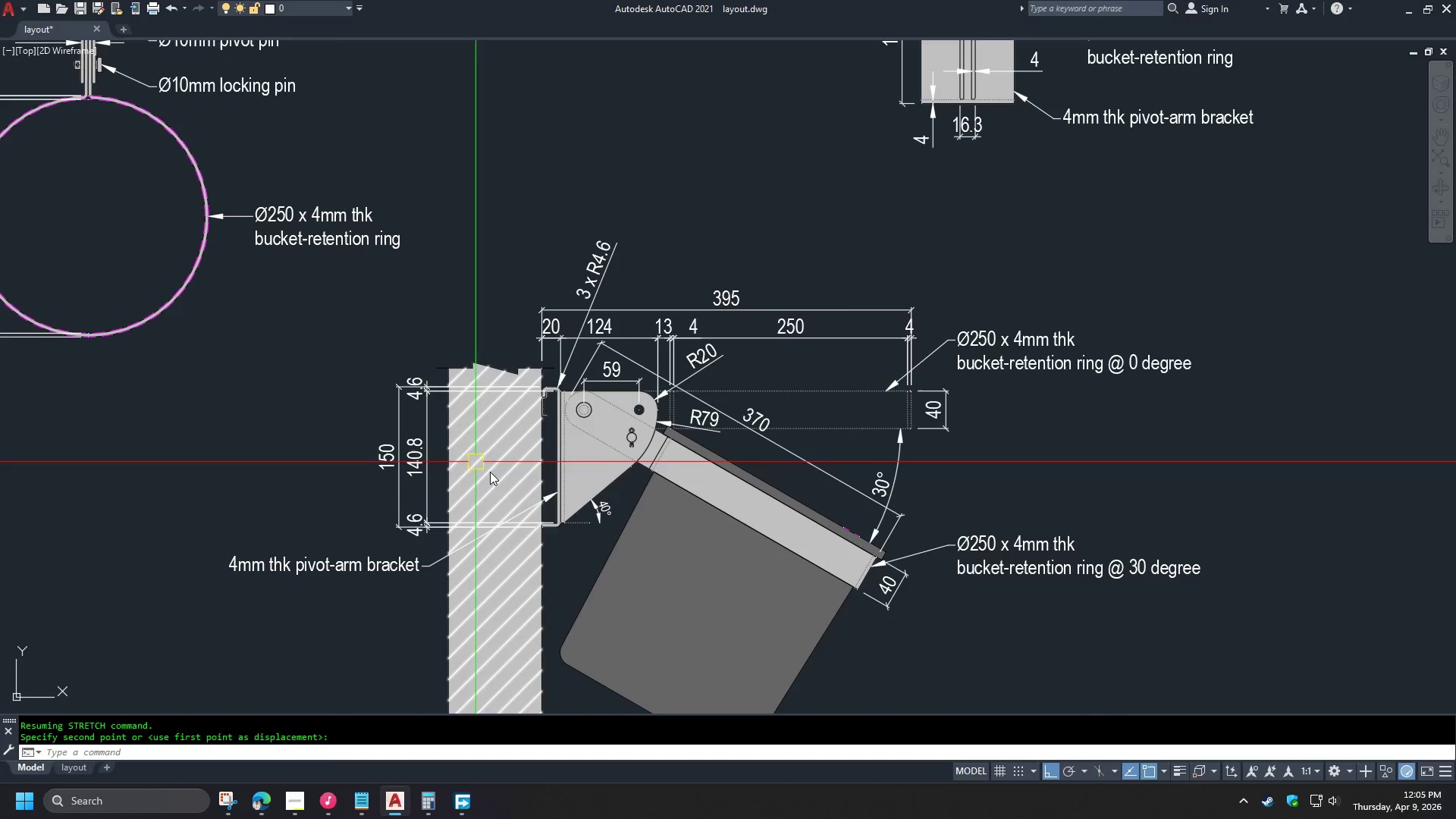 
scroll: coordinate [381, 538], scroll_direction: down, amount: 2.0
 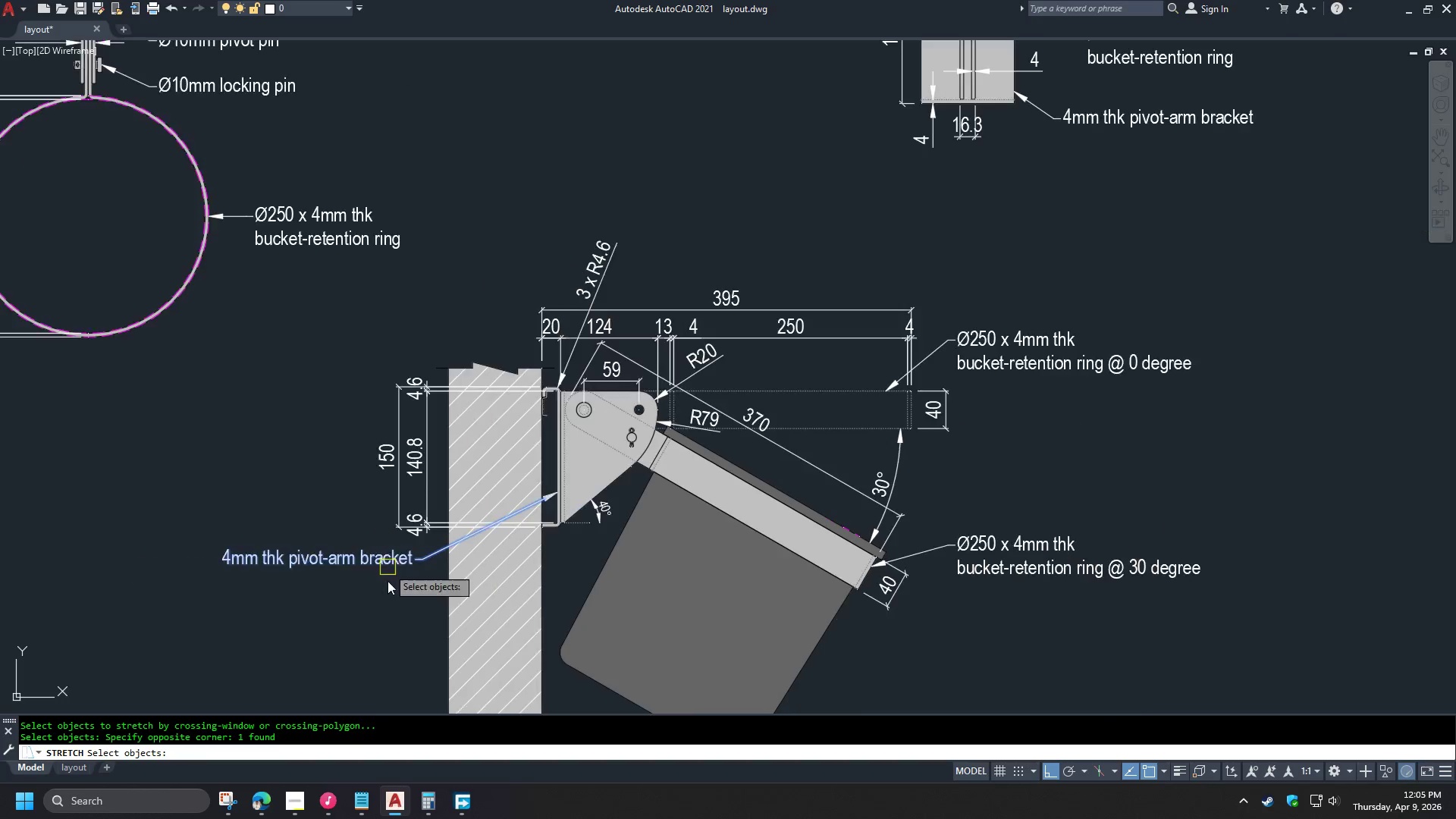 
scroll: coordinate [475, 499], scroll_direction: up, amount: 2.0
 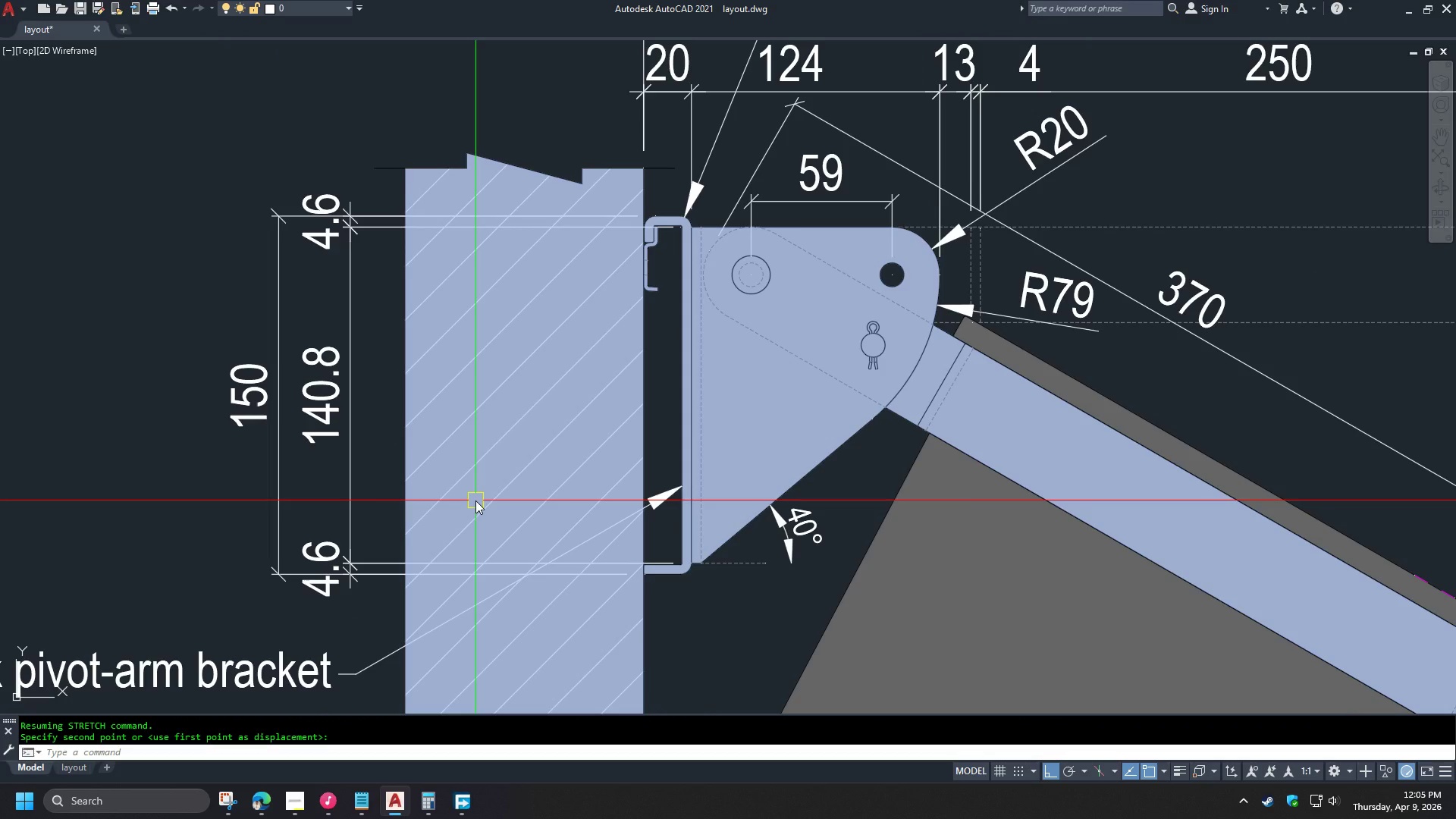 
key(Escape)
 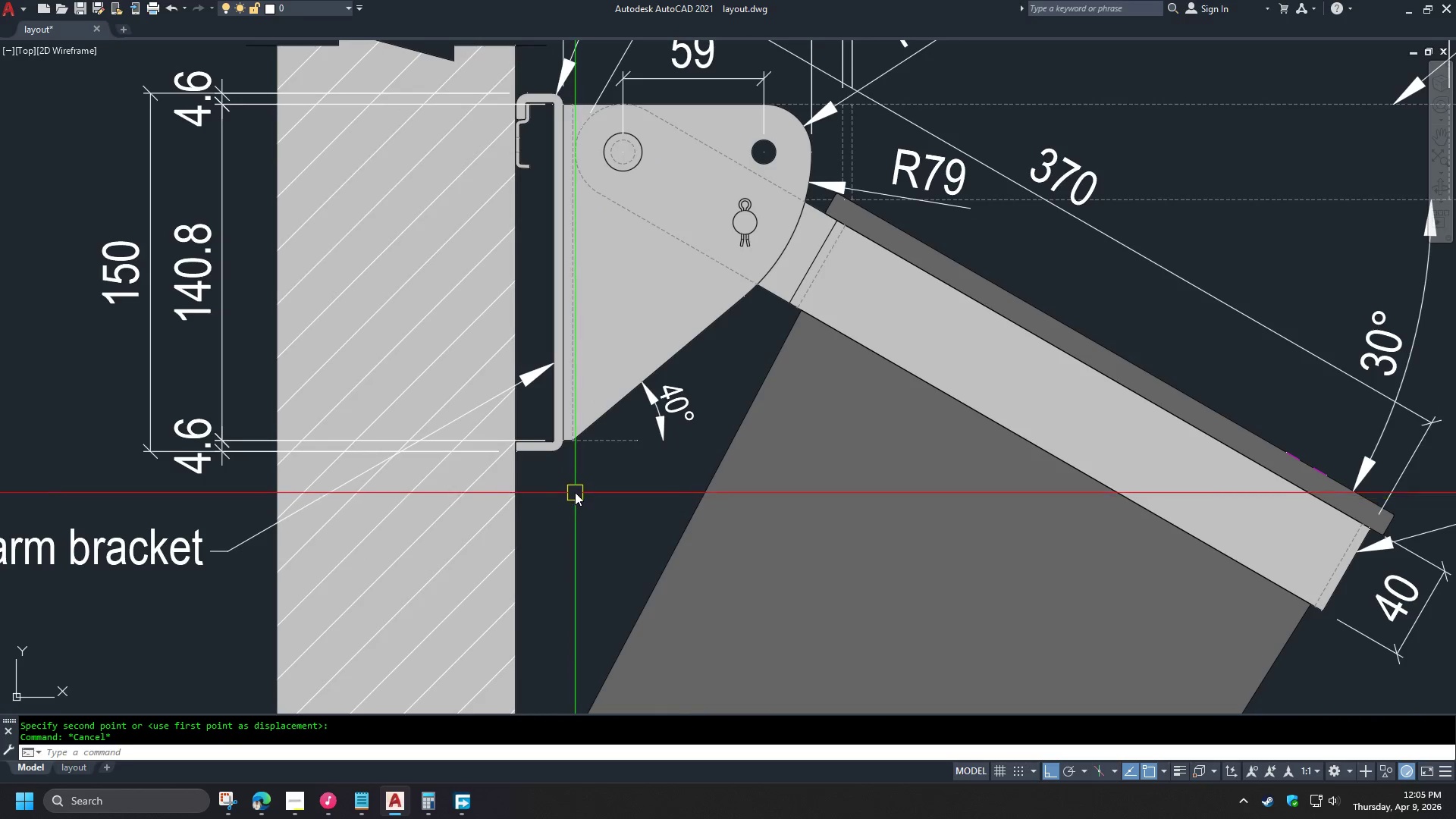 
type(dli )
 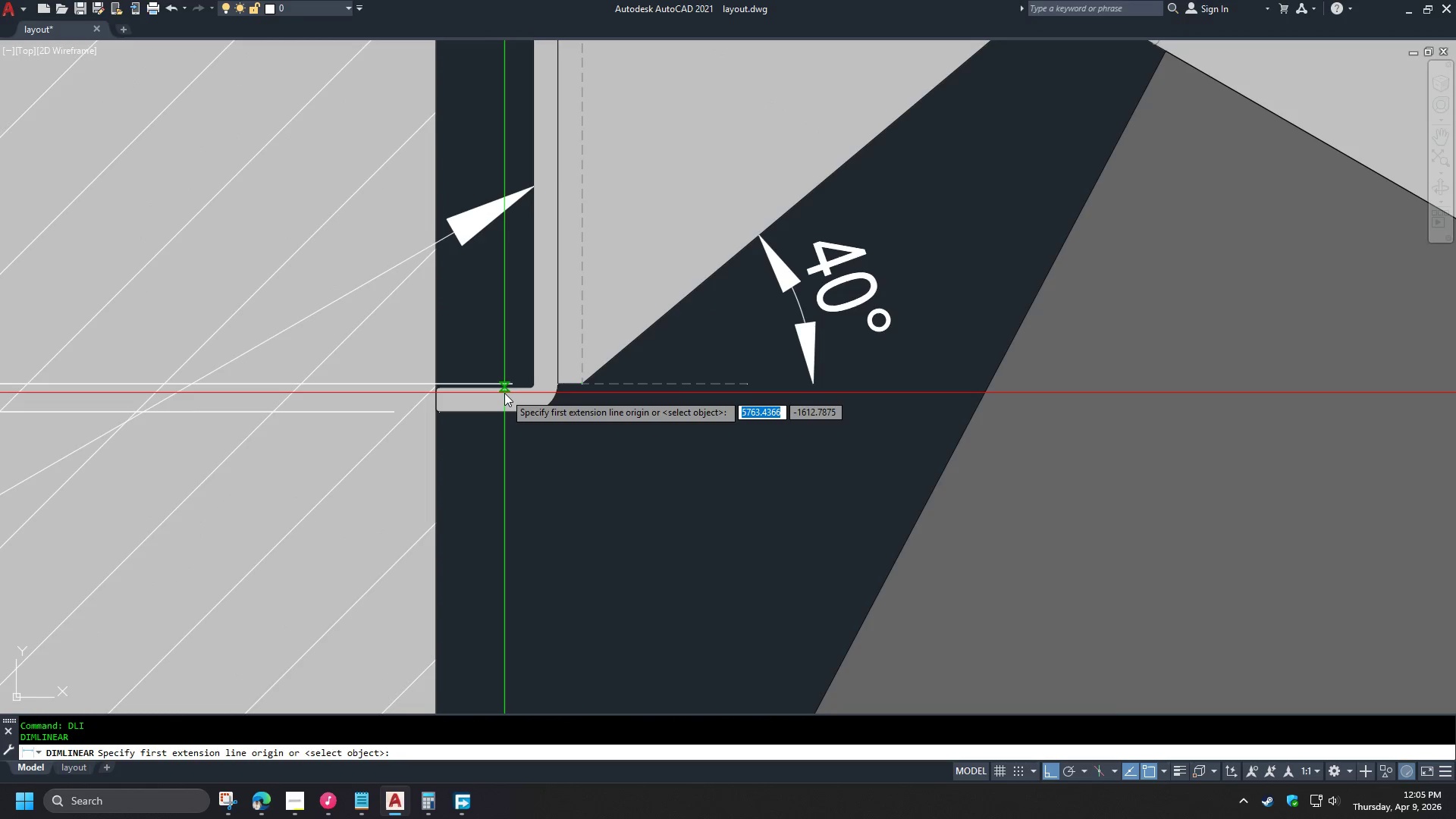 
scroll: coordinate [564, 476], scroll_direction: up, amount: 2.0
 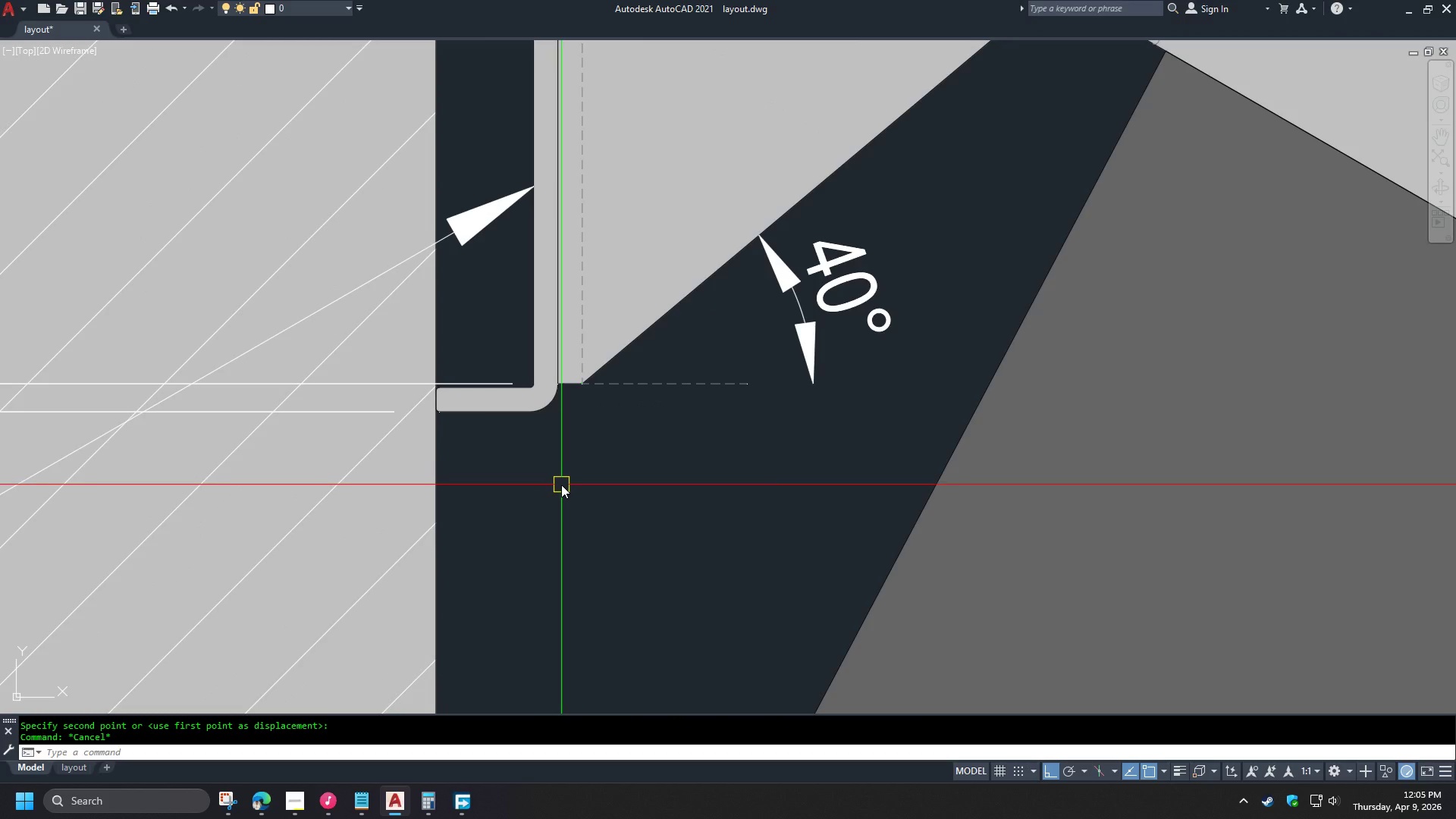 
left_click([504, 393])
 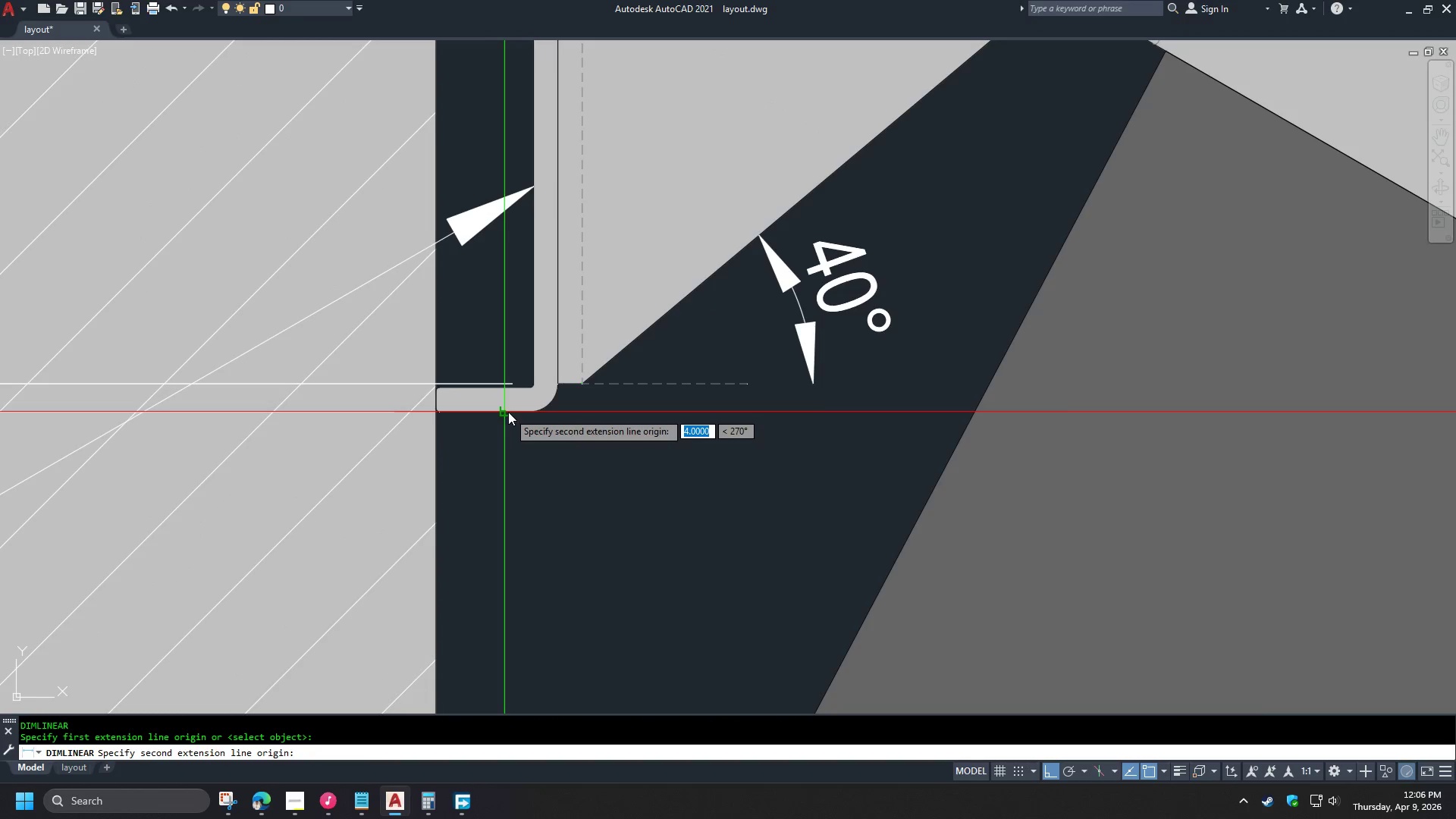 
left_click([508, 412])
 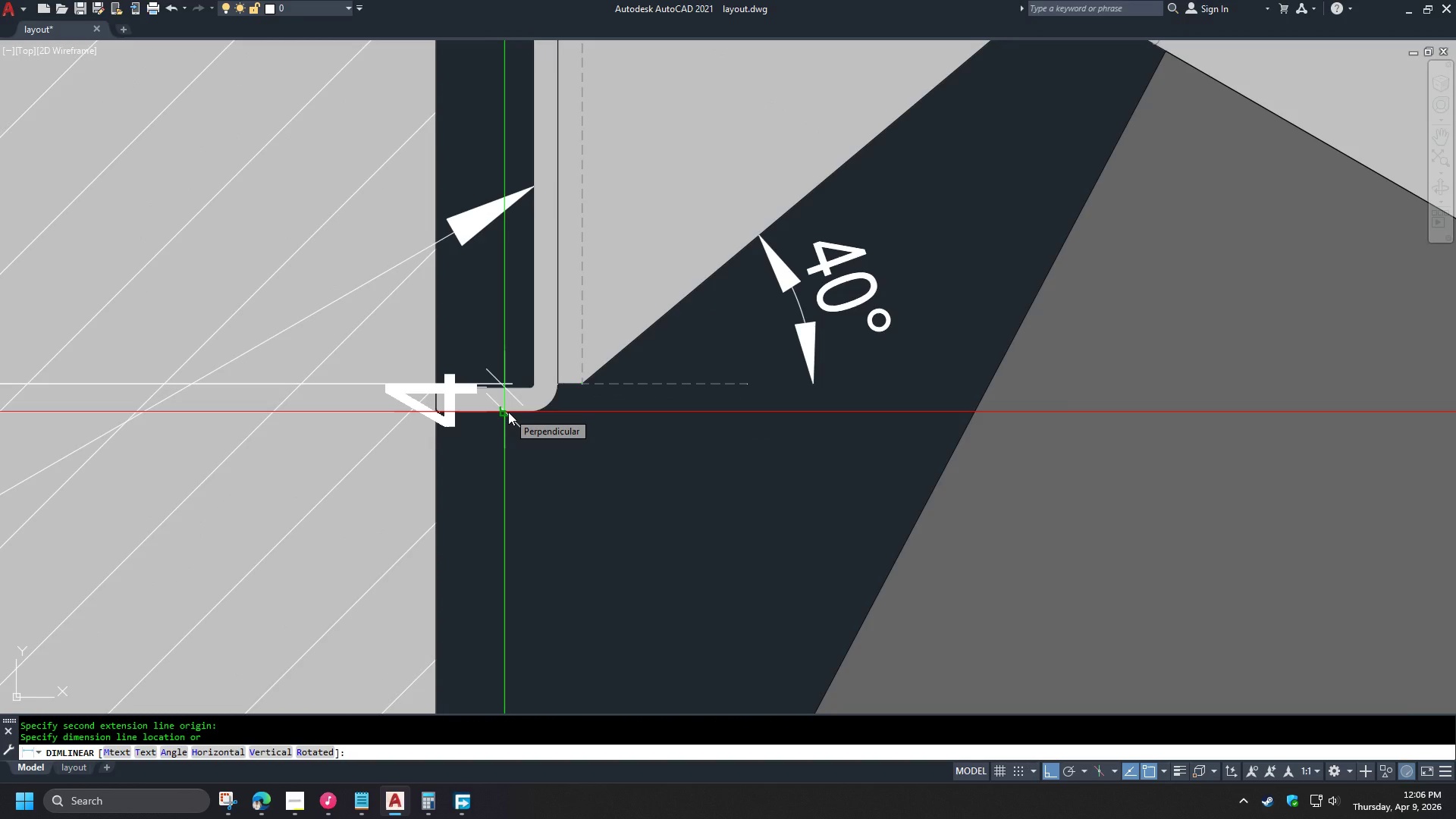 
left_click([508, 412])
 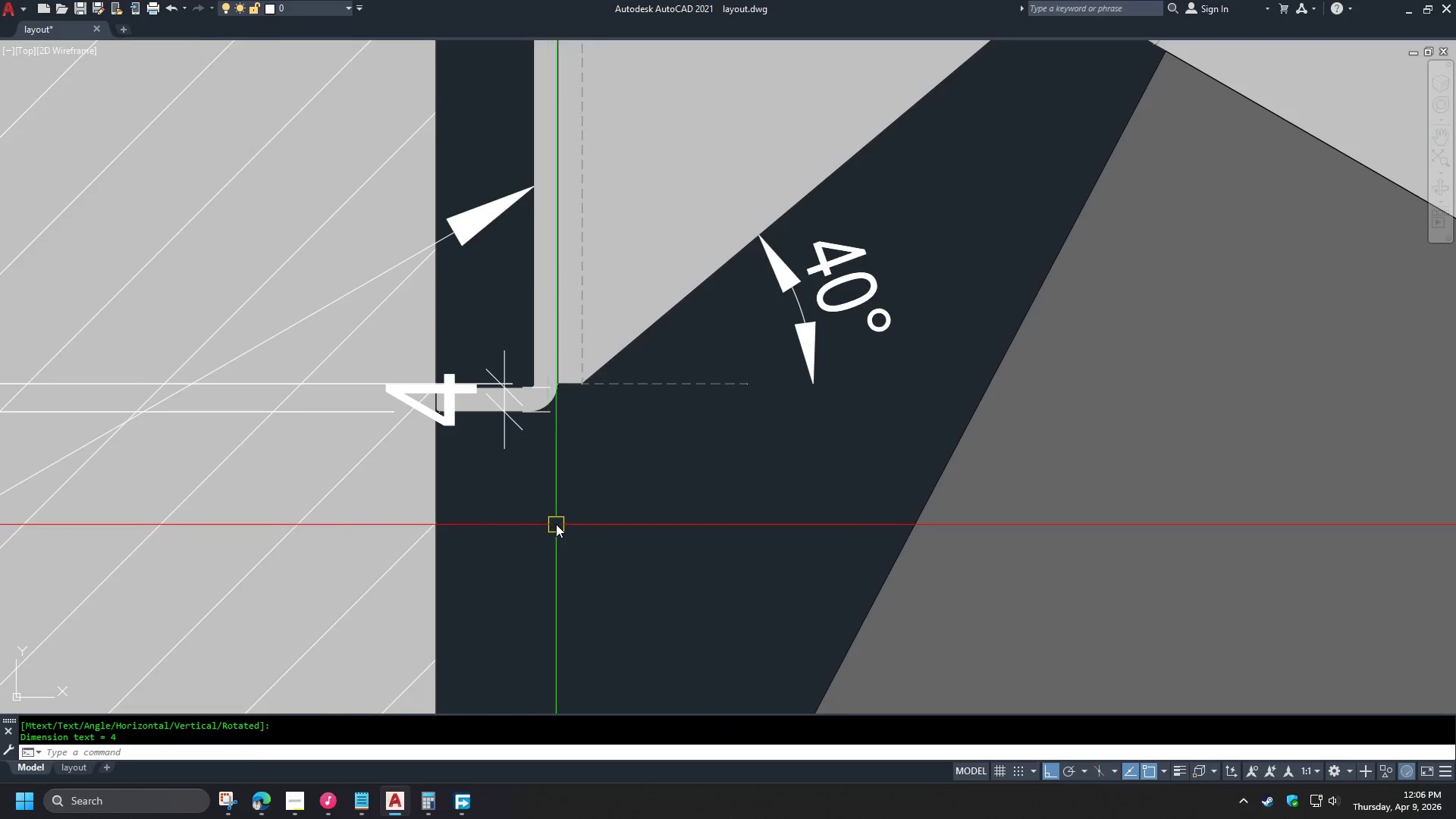 
scroll: coordinate [576, 521], scroll_direction: down, amount: 2.0
 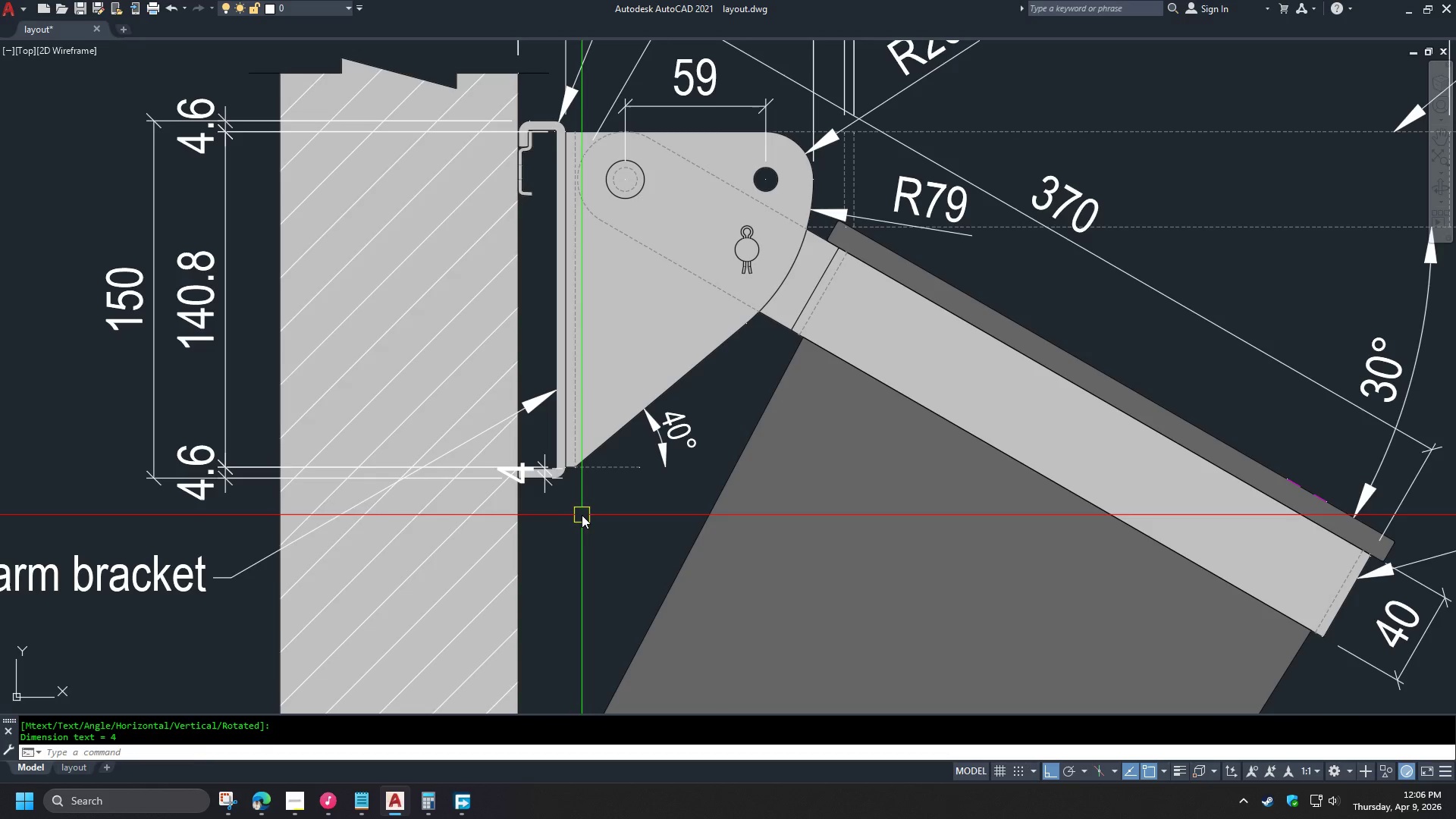 
left_click([544, 491])
 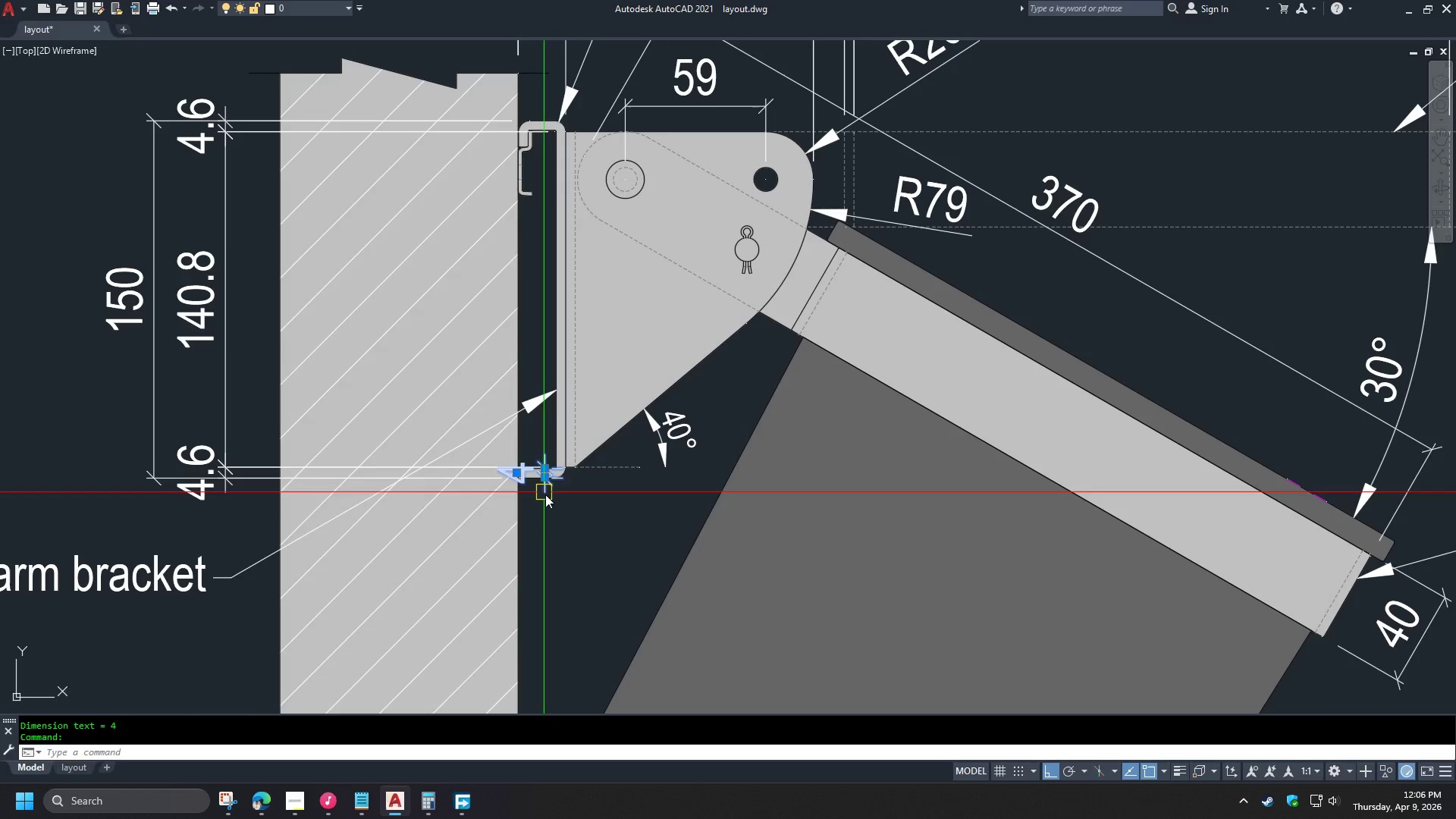 
key(E)
 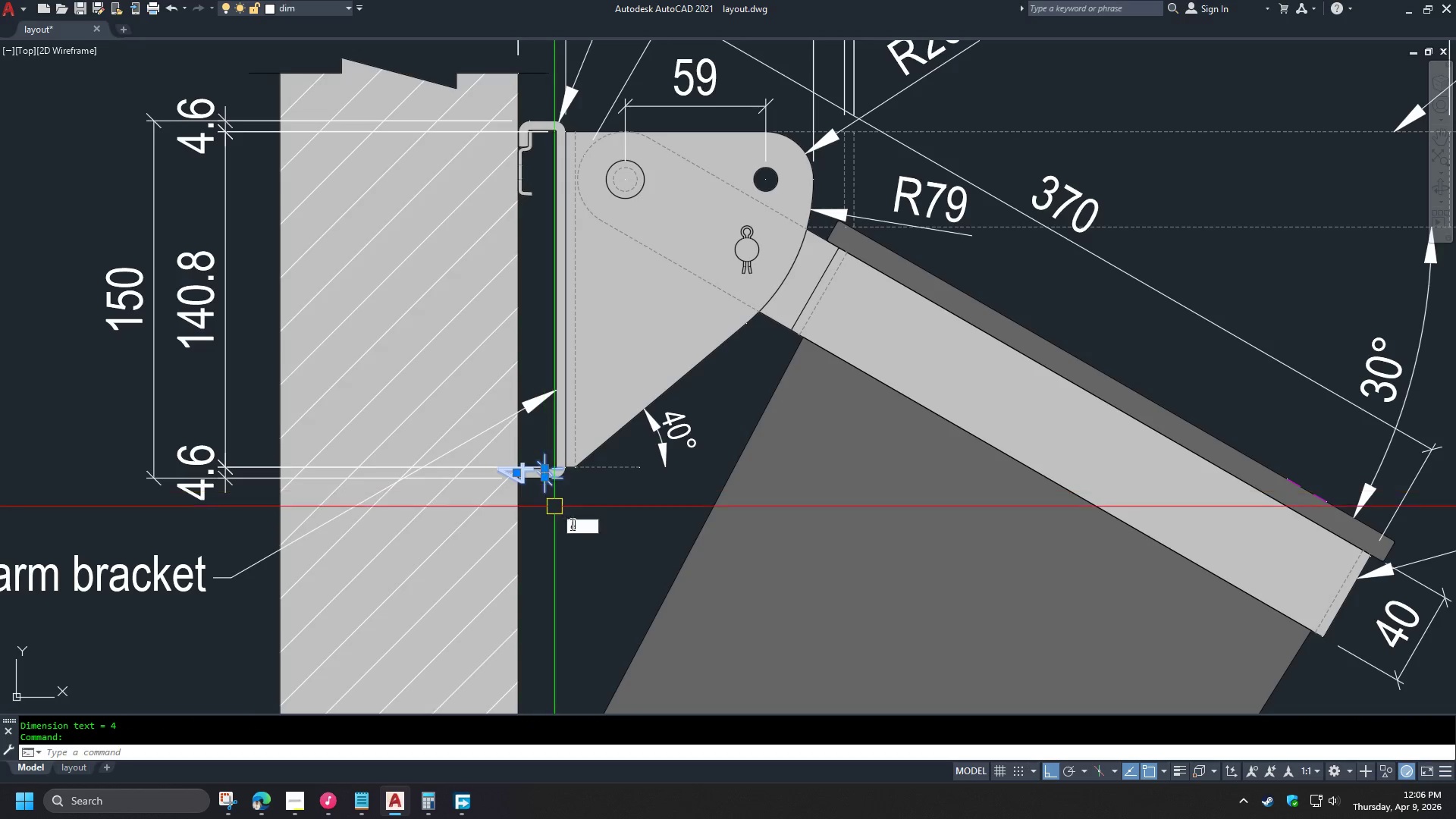 
key(Space)
 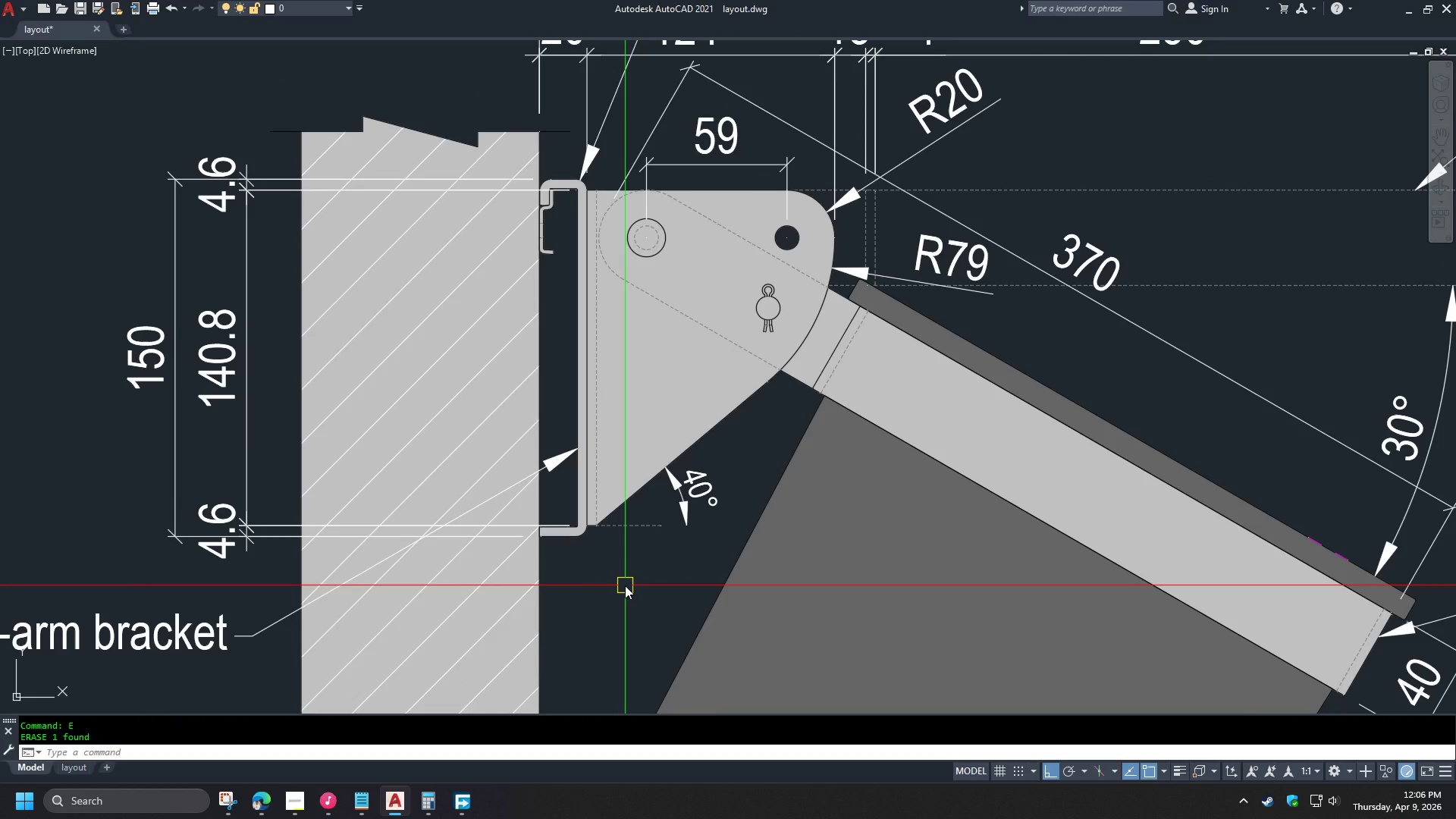 
wait(6.61)
 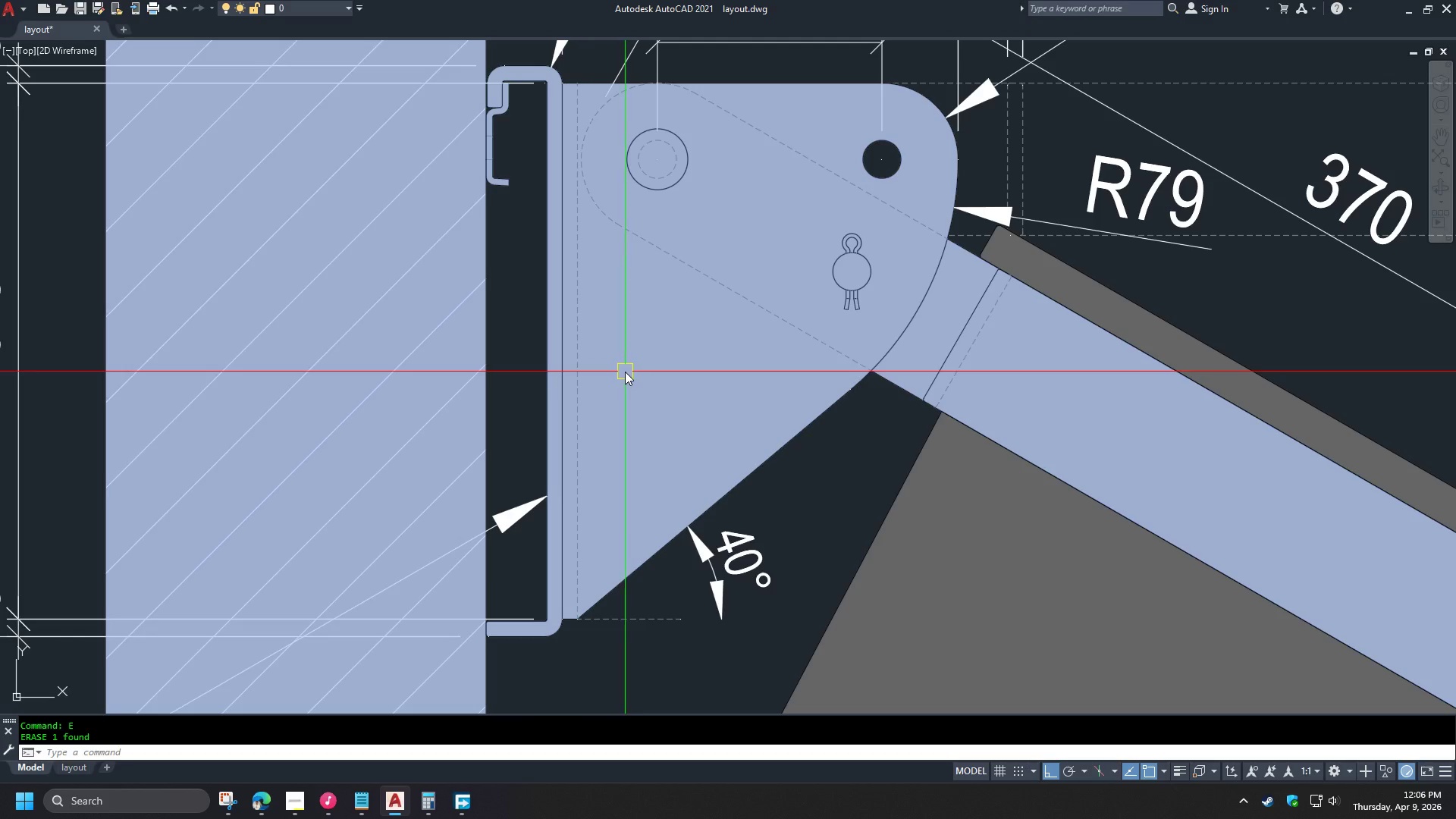 
type(dli )
 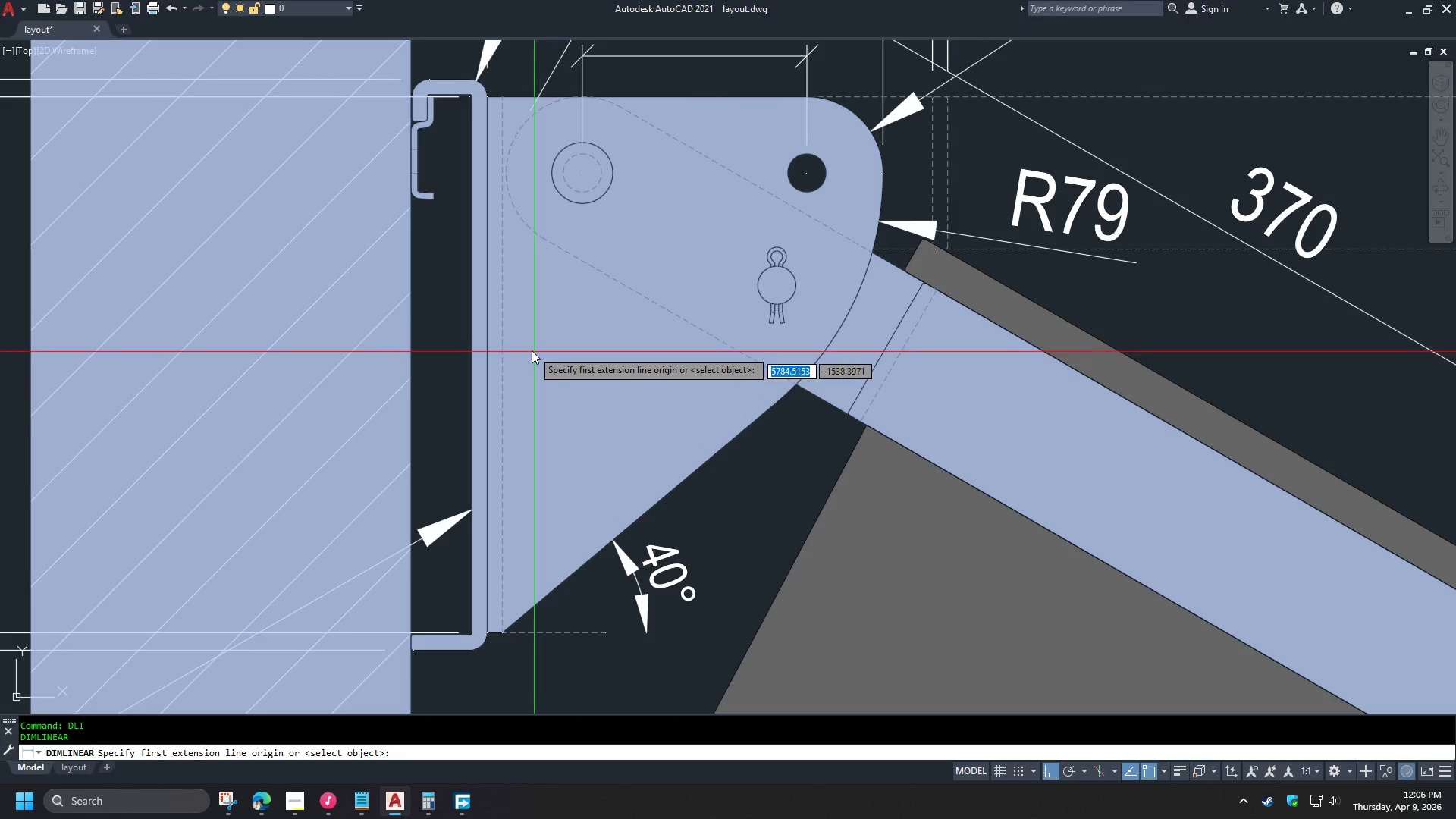 
scroll: coordinate [626, 368], scroll_direction: up, amount: 1.0
 